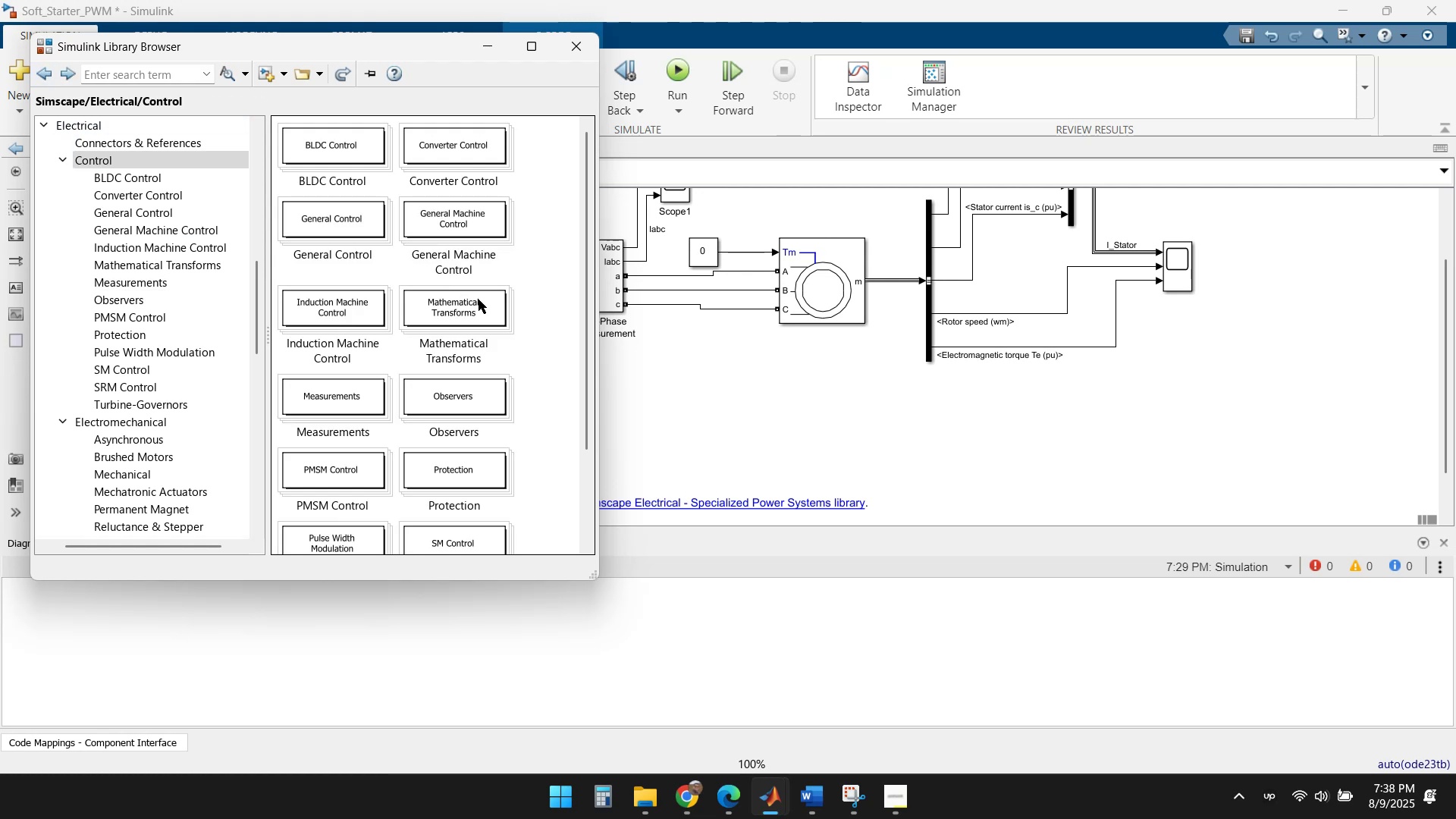 
scroll: coordinate [334, 497], scroll_direction: down, amount: 6.0
 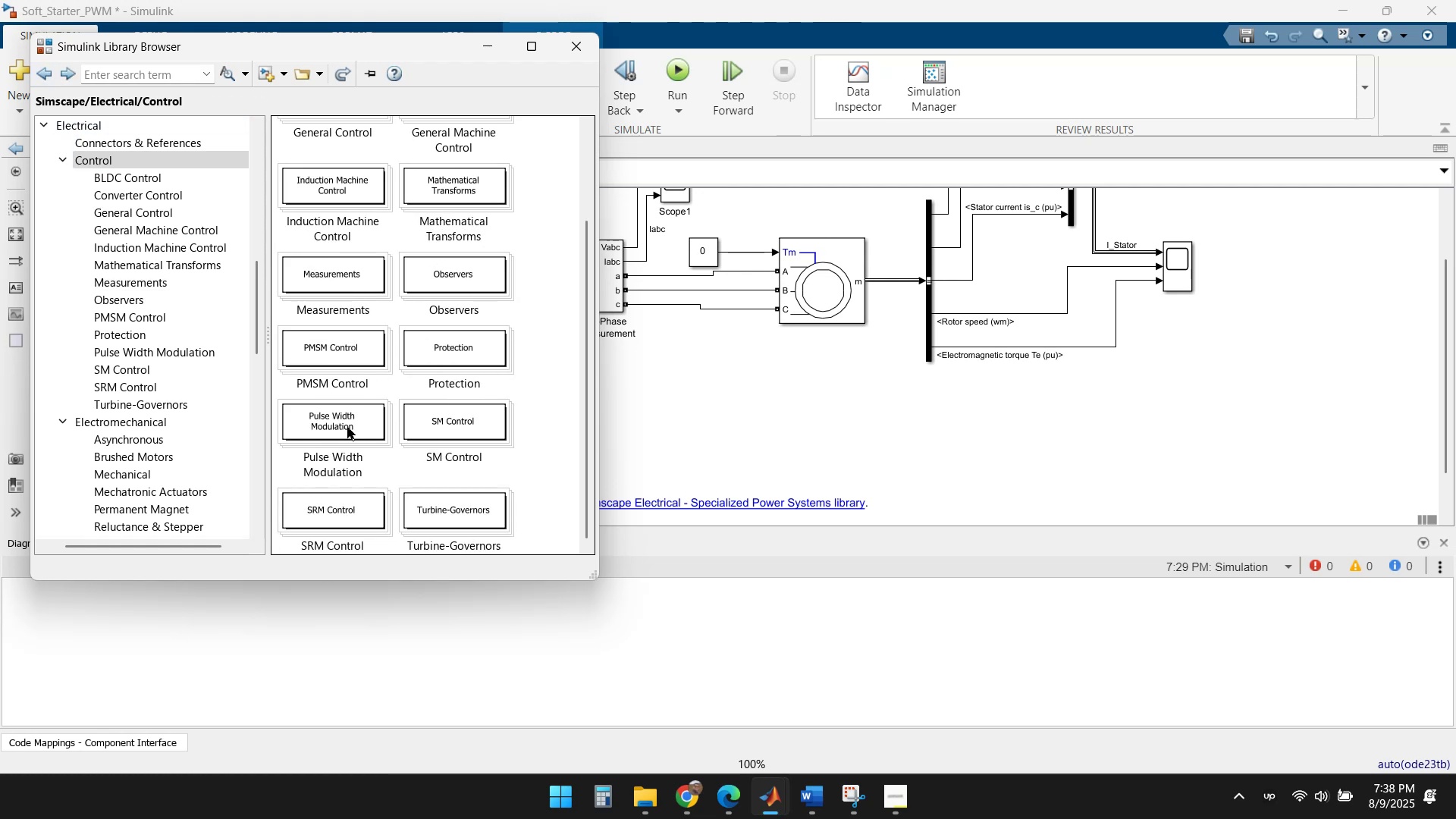 
double_click([348, 425])
 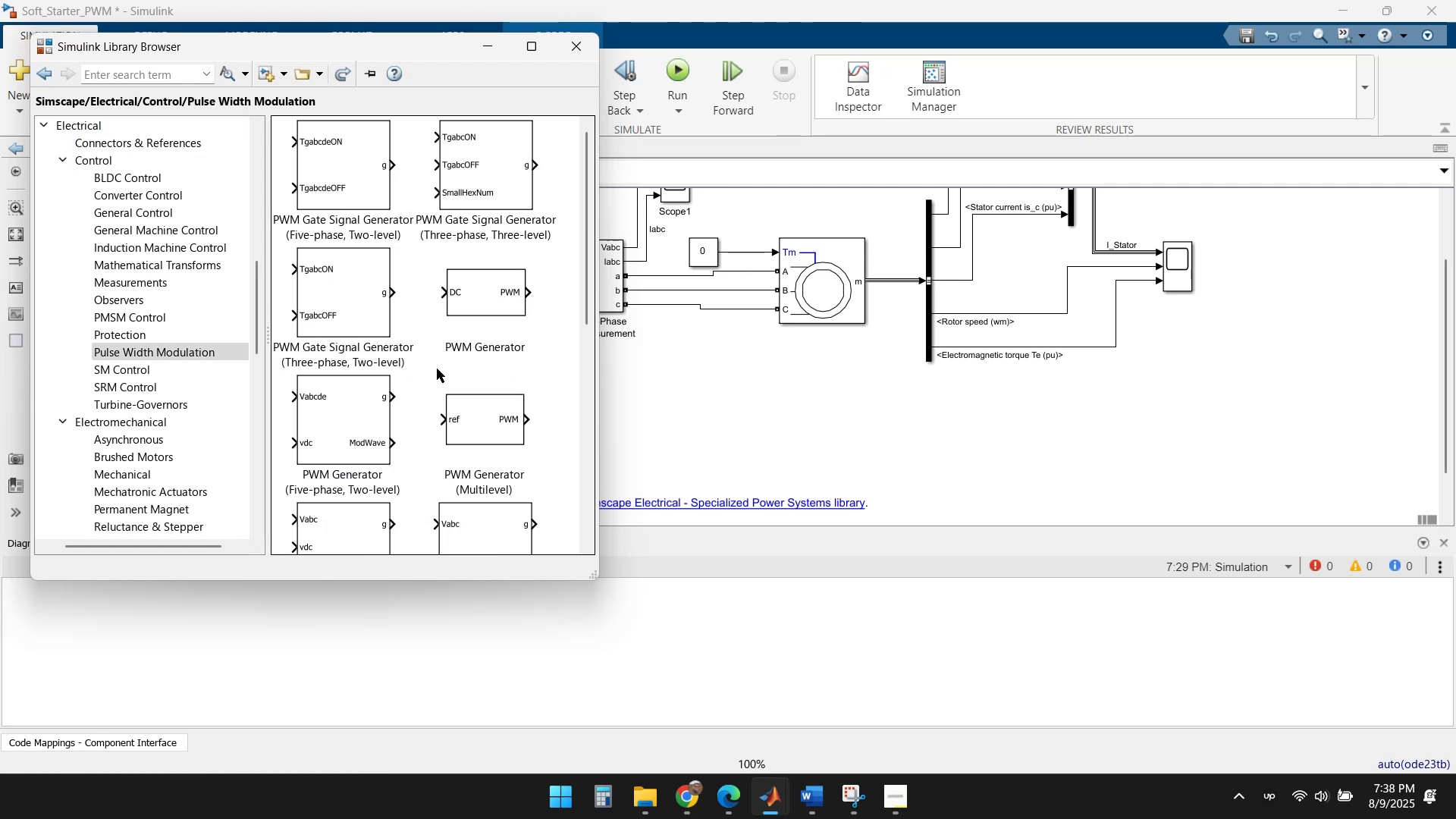 
scroll: coordinate [477, 315], scroll_direction: down, amount: 17.0
 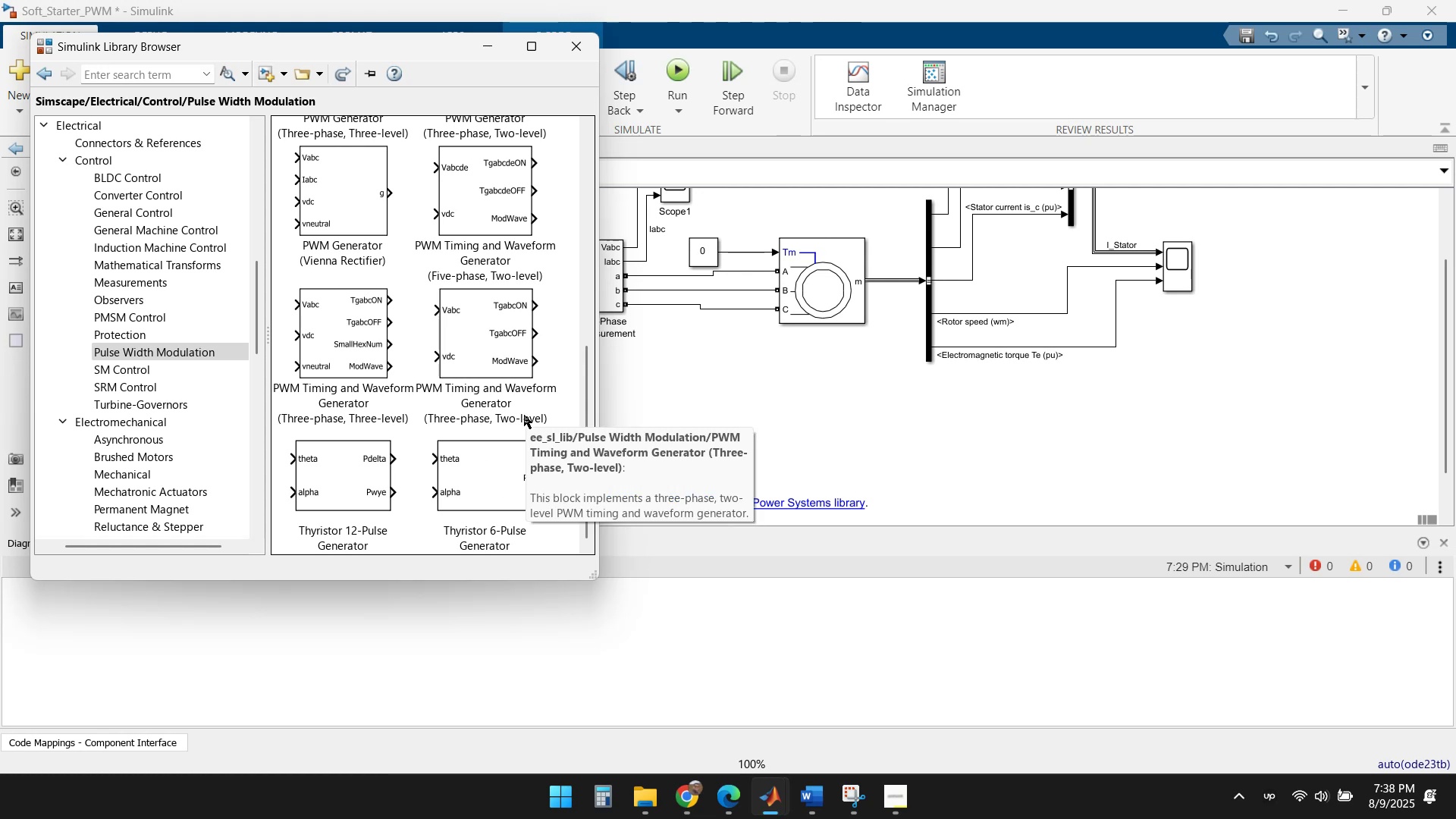 
scroll: coordinate [515, 429], scroll_direction: up, amount: 8.0
 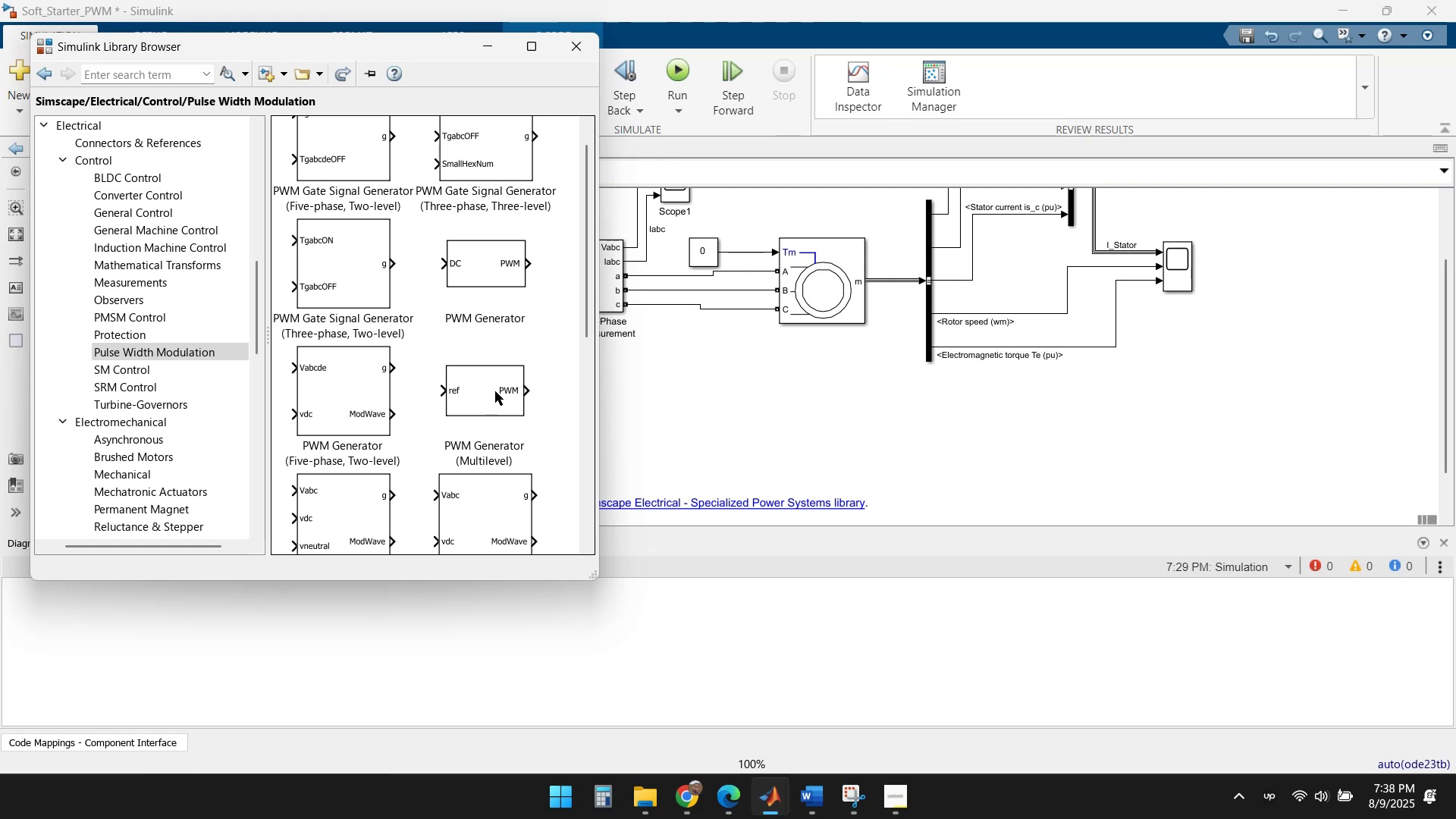 
double_click([495, 391])
 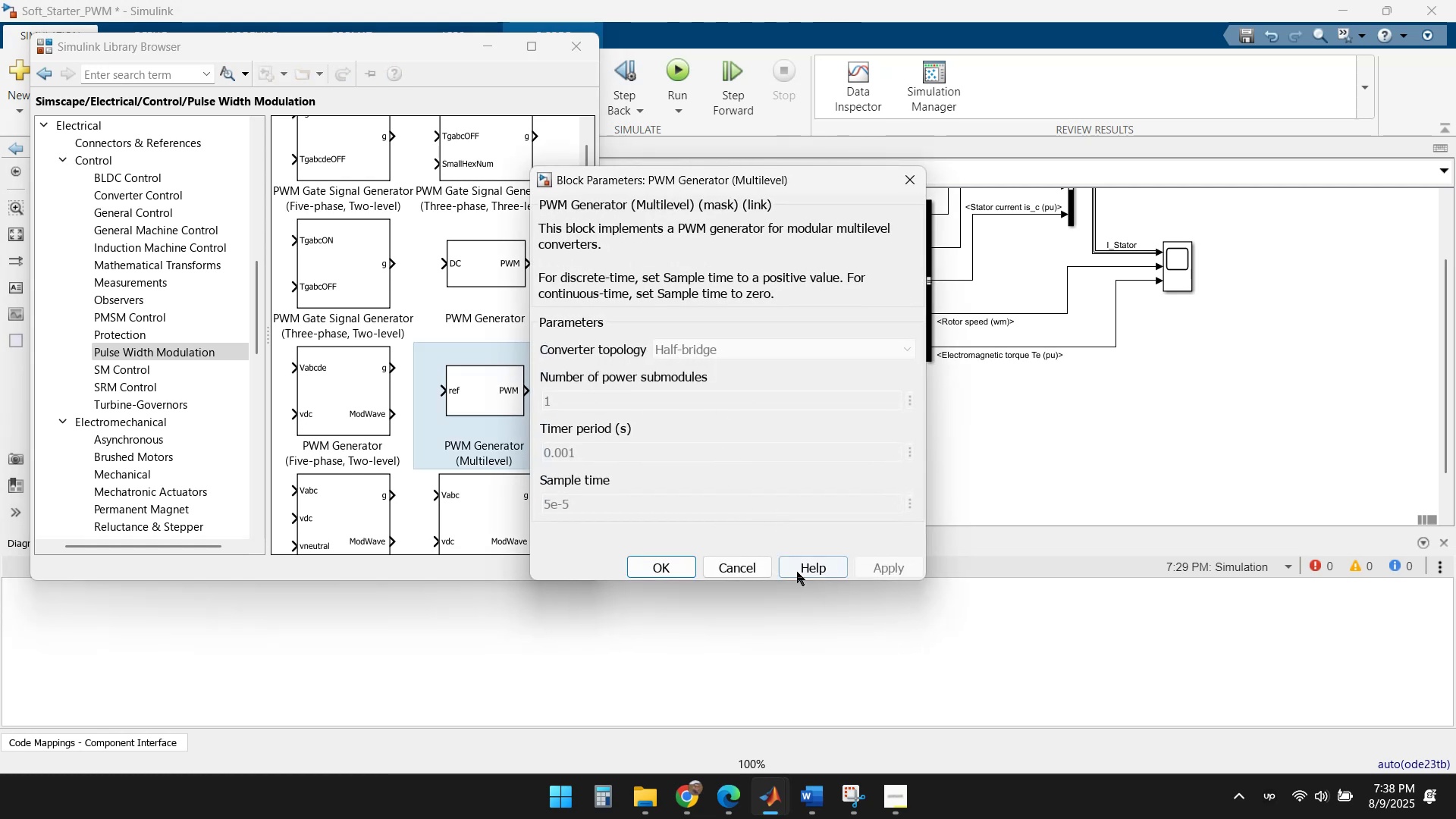 
left_click([753, 570])
 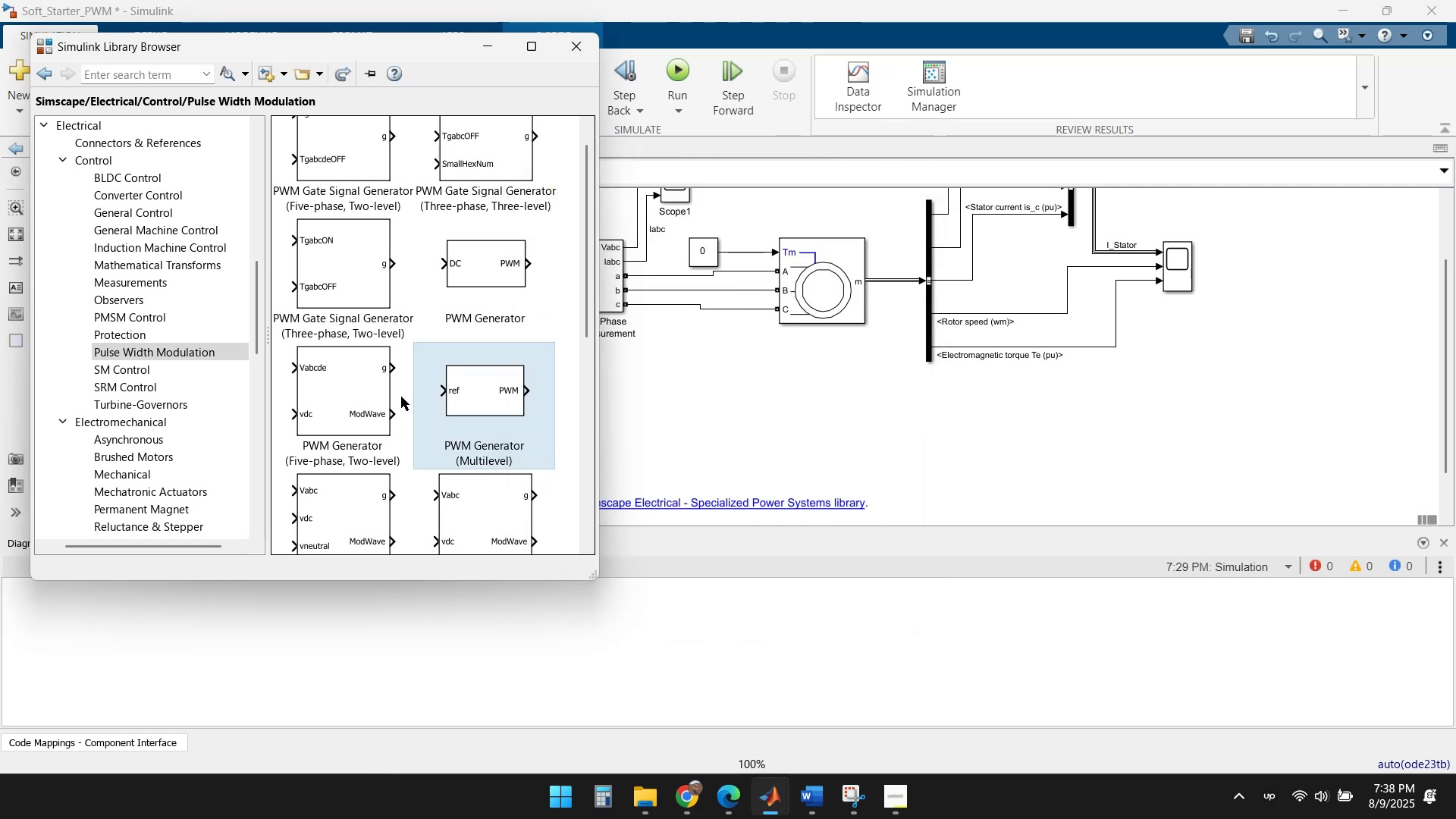 
left_click([404, 387])
 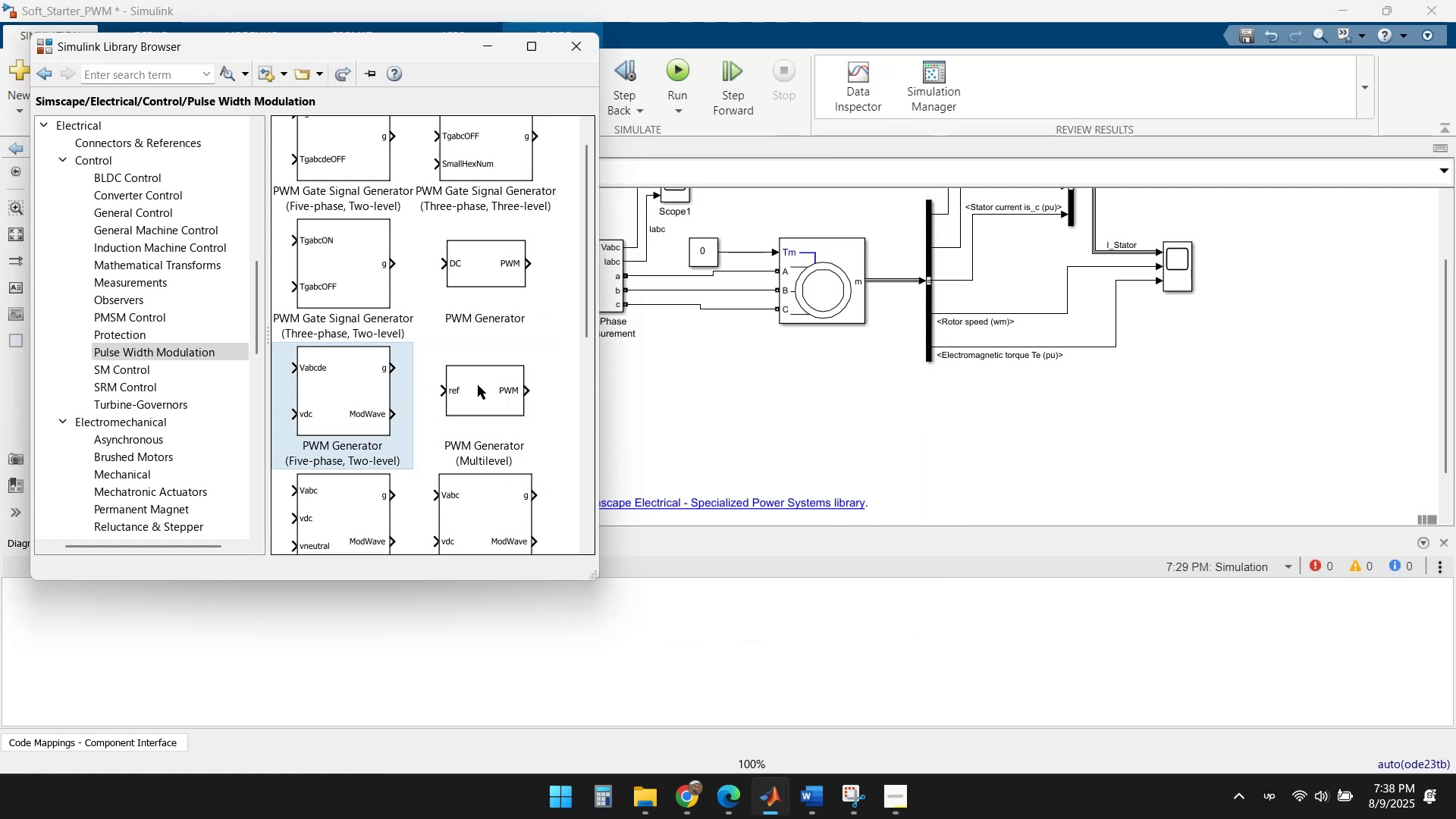 
scroll: coordinate [497, 385], scroll_direction: up, amount: 1.0
 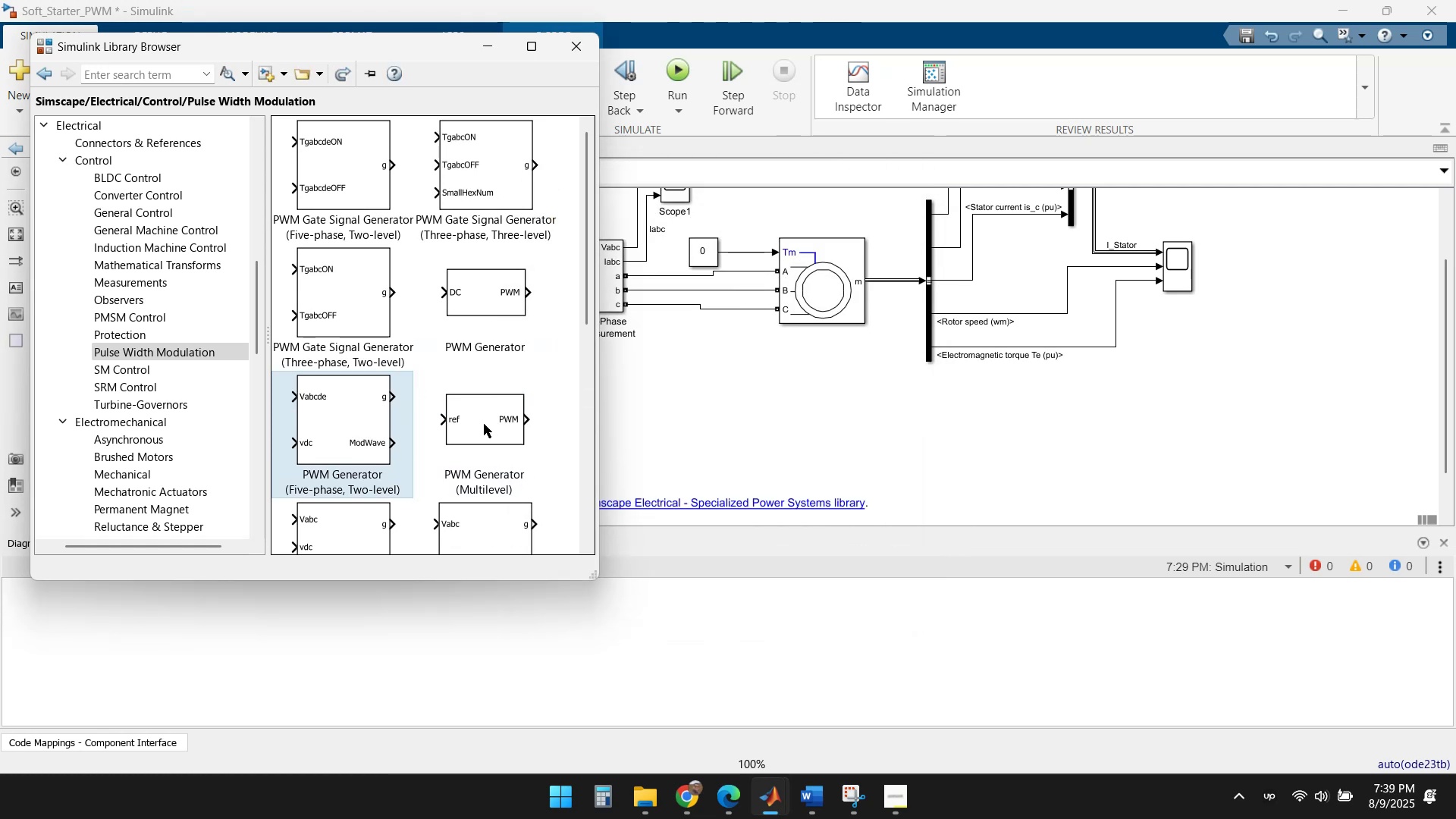 
double_click([484, 424])
 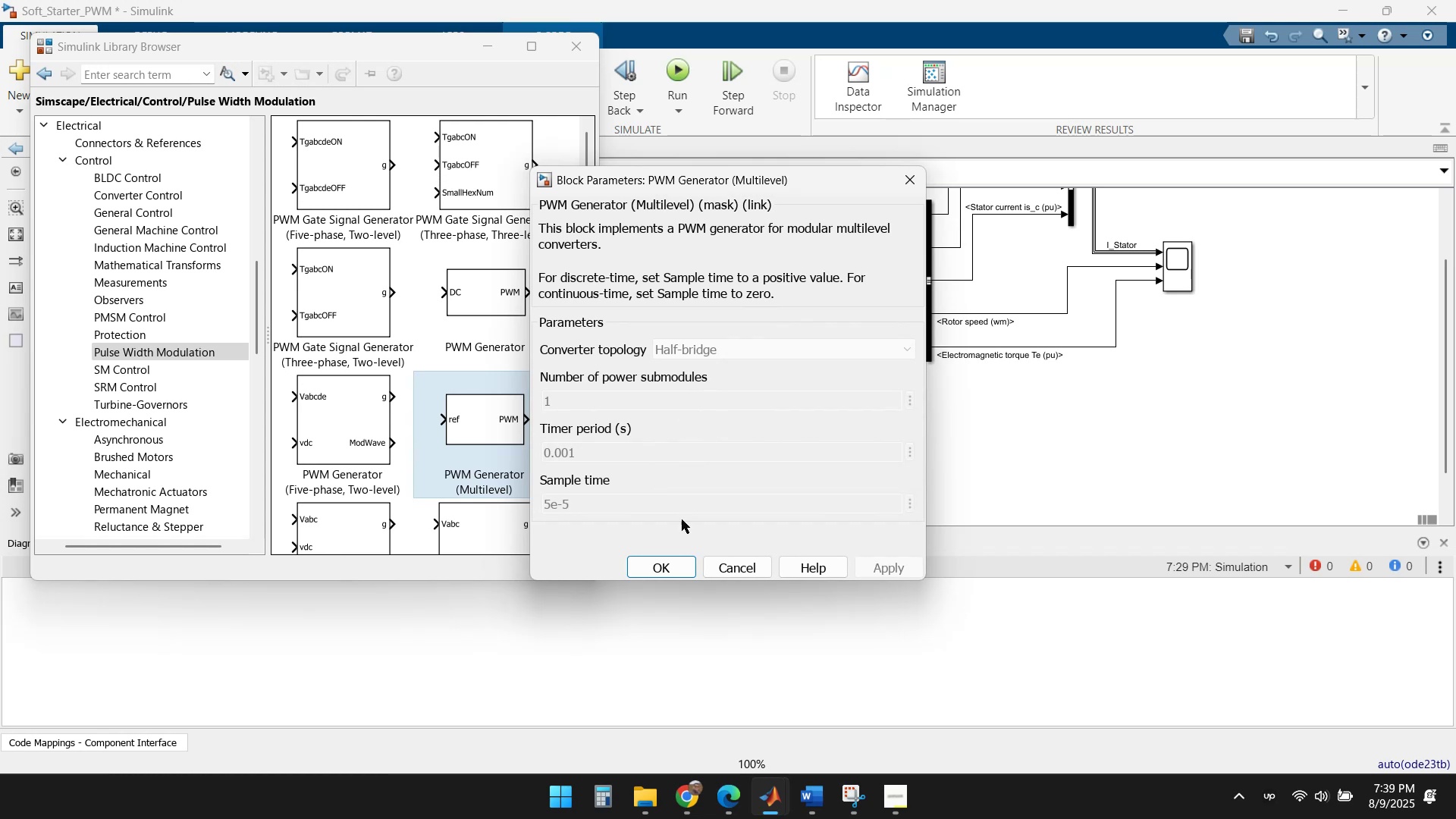 
left_click([745, 570])
 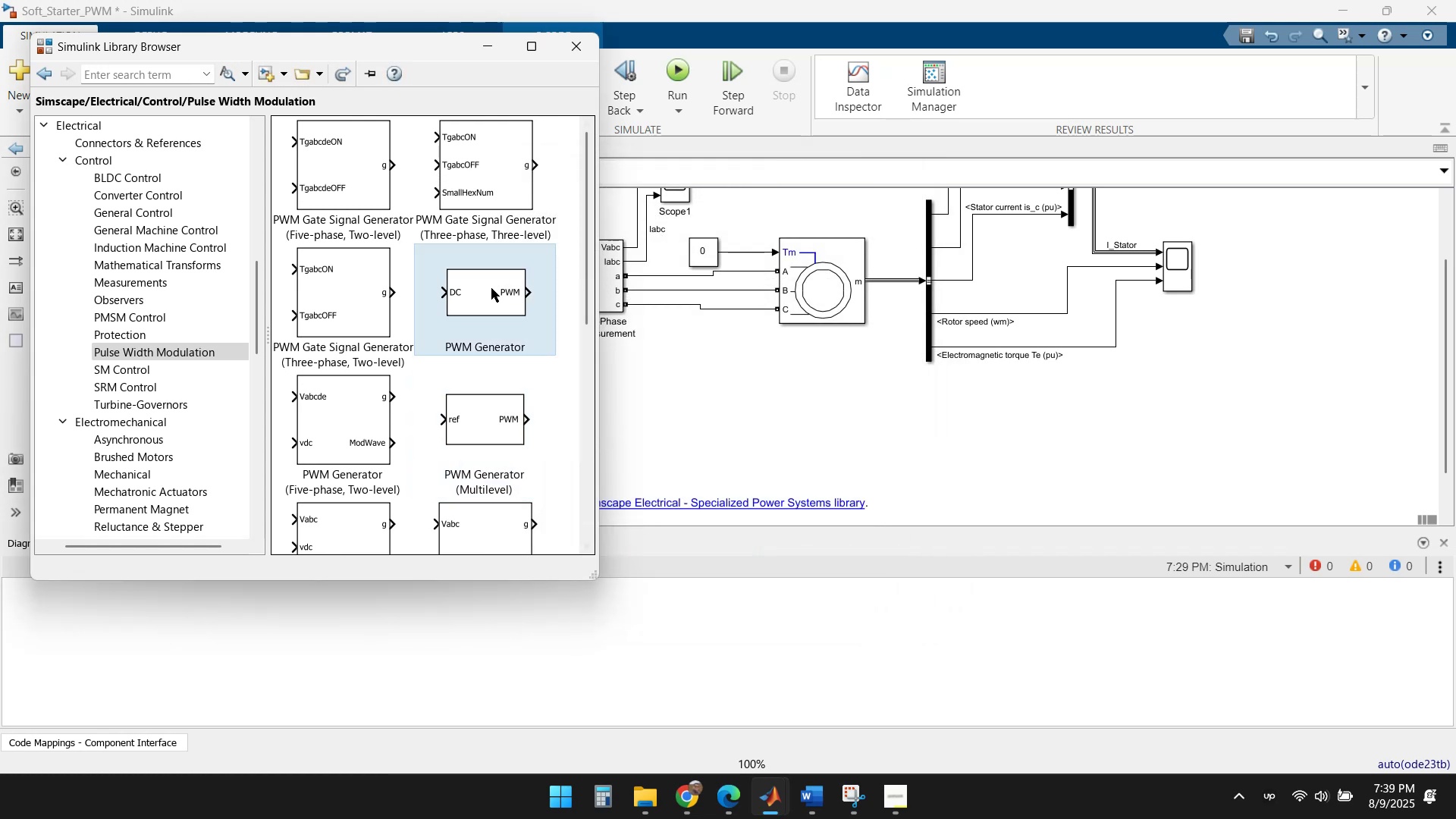 
double_click([491, 288])
 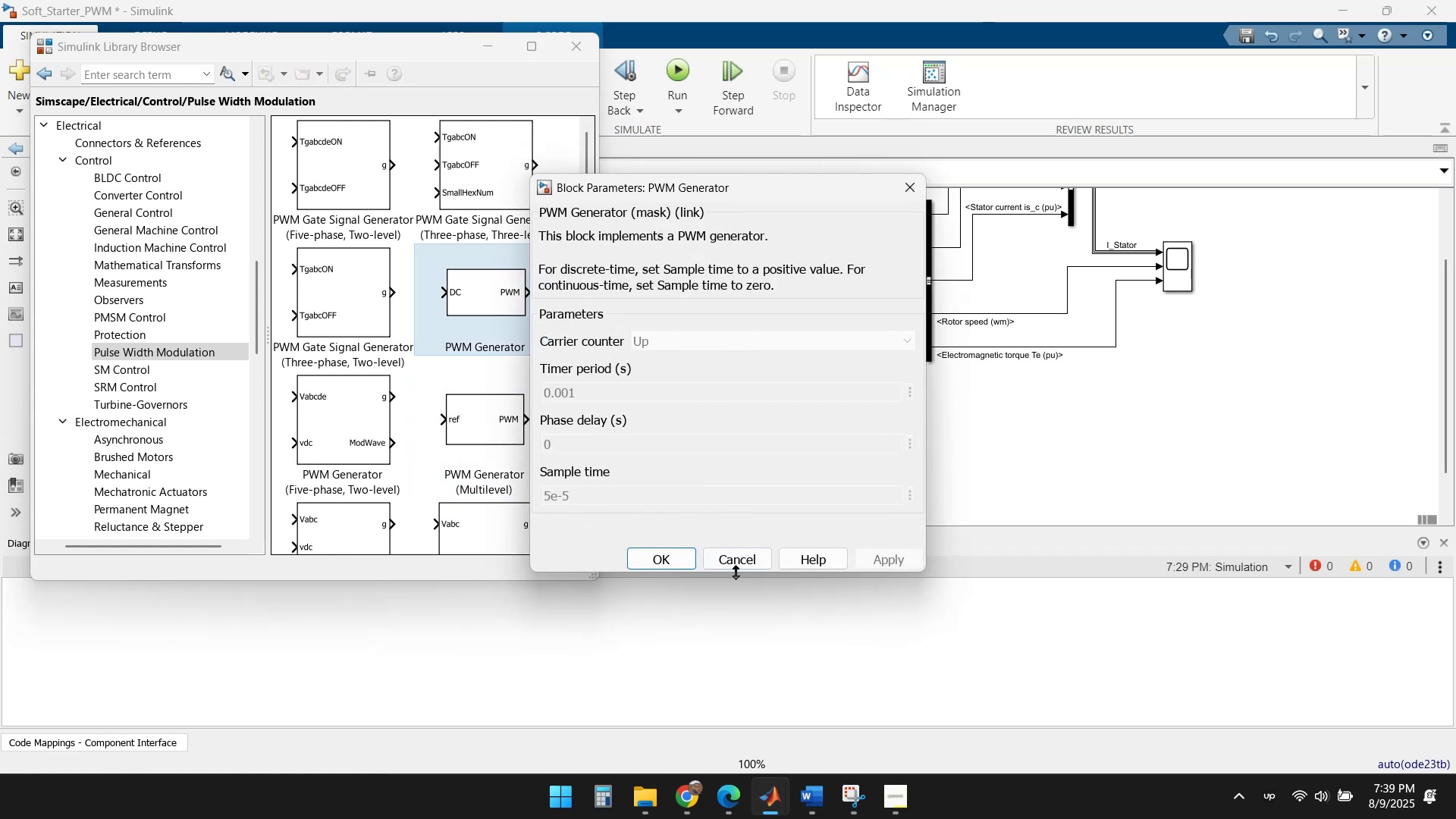 
double_click([733, 560])
 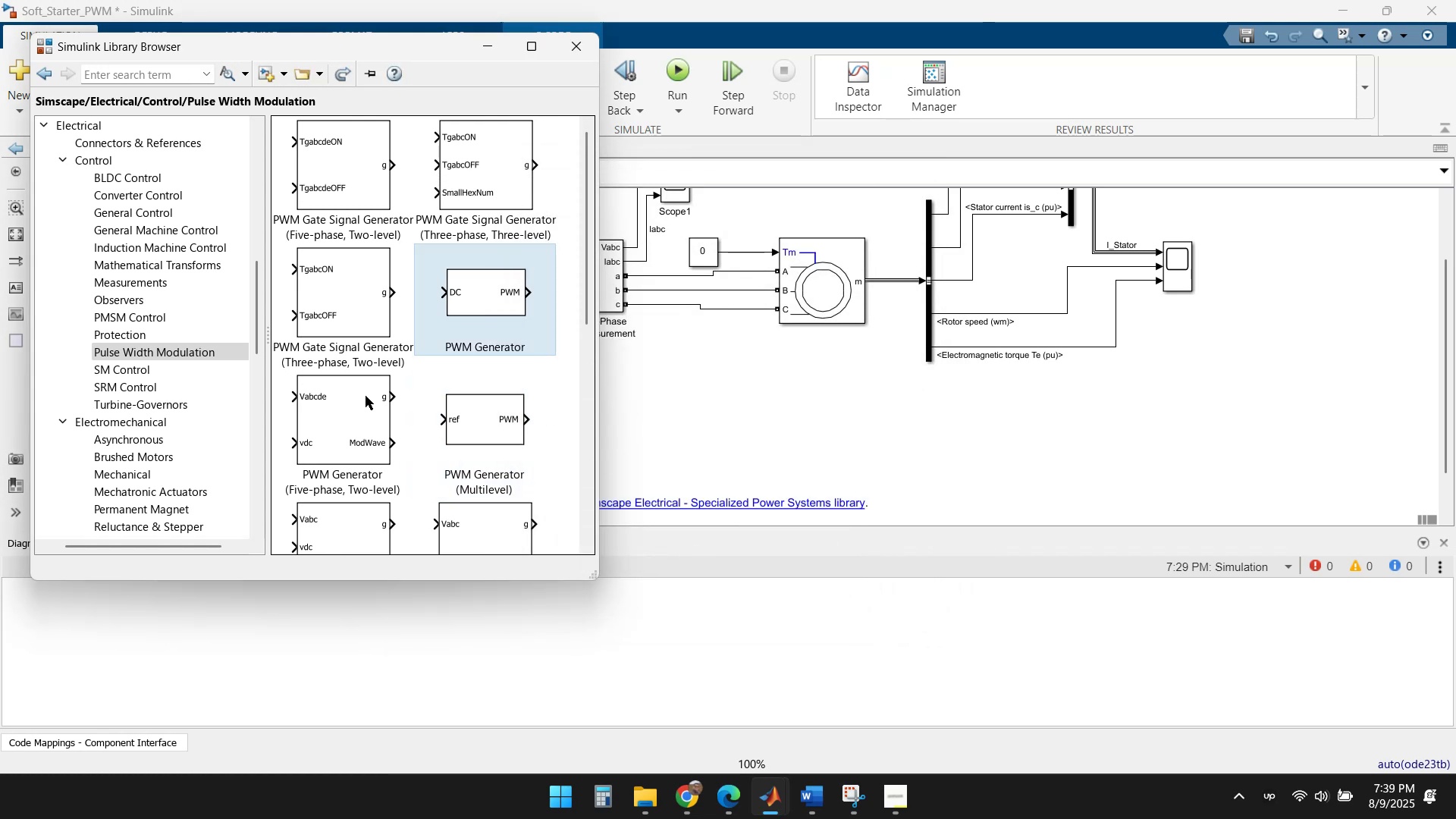 
scroll: coordinate [365, 394], scroll_direction: up, amount: 3.0
 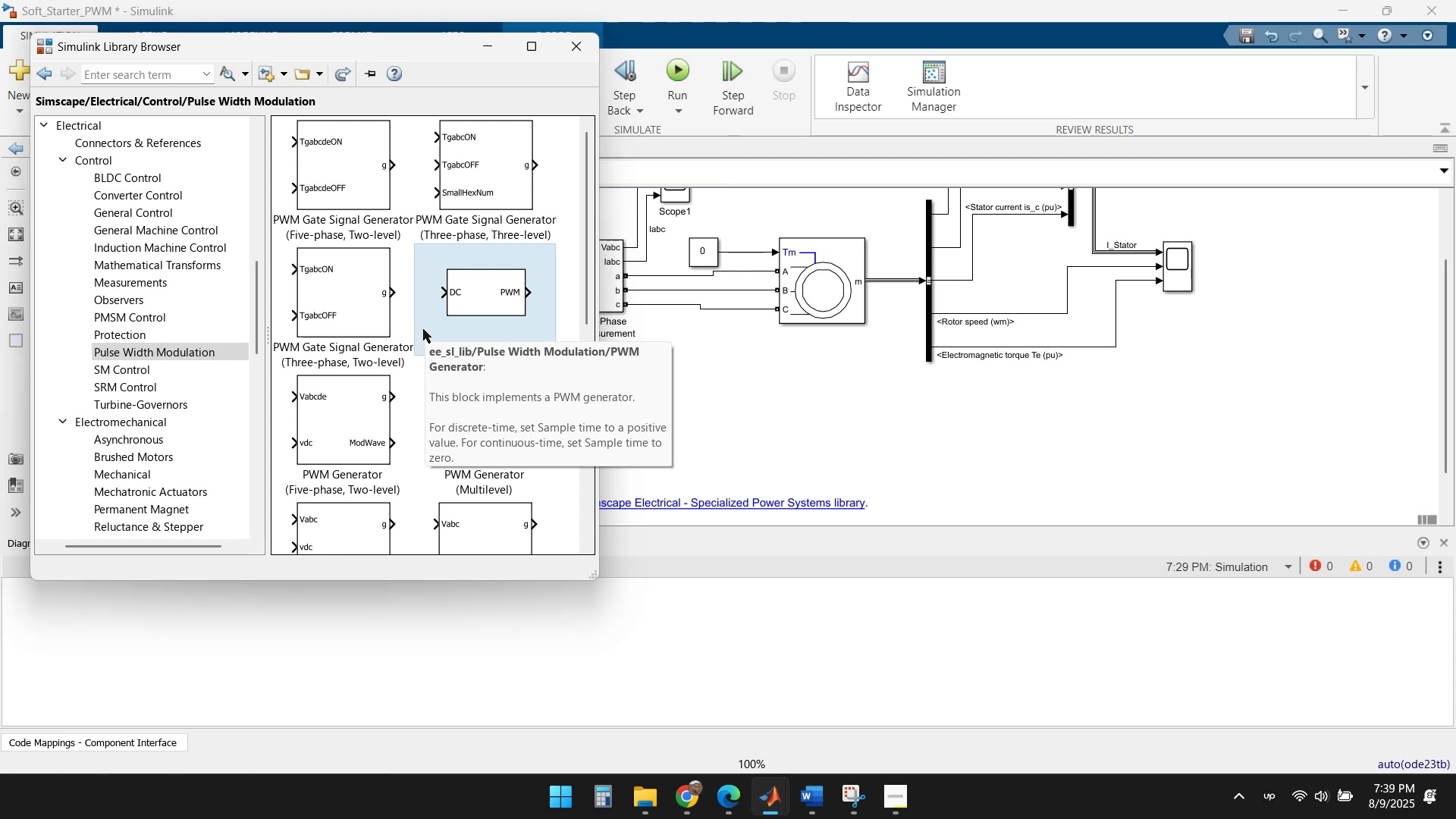 
wait(18.5)
 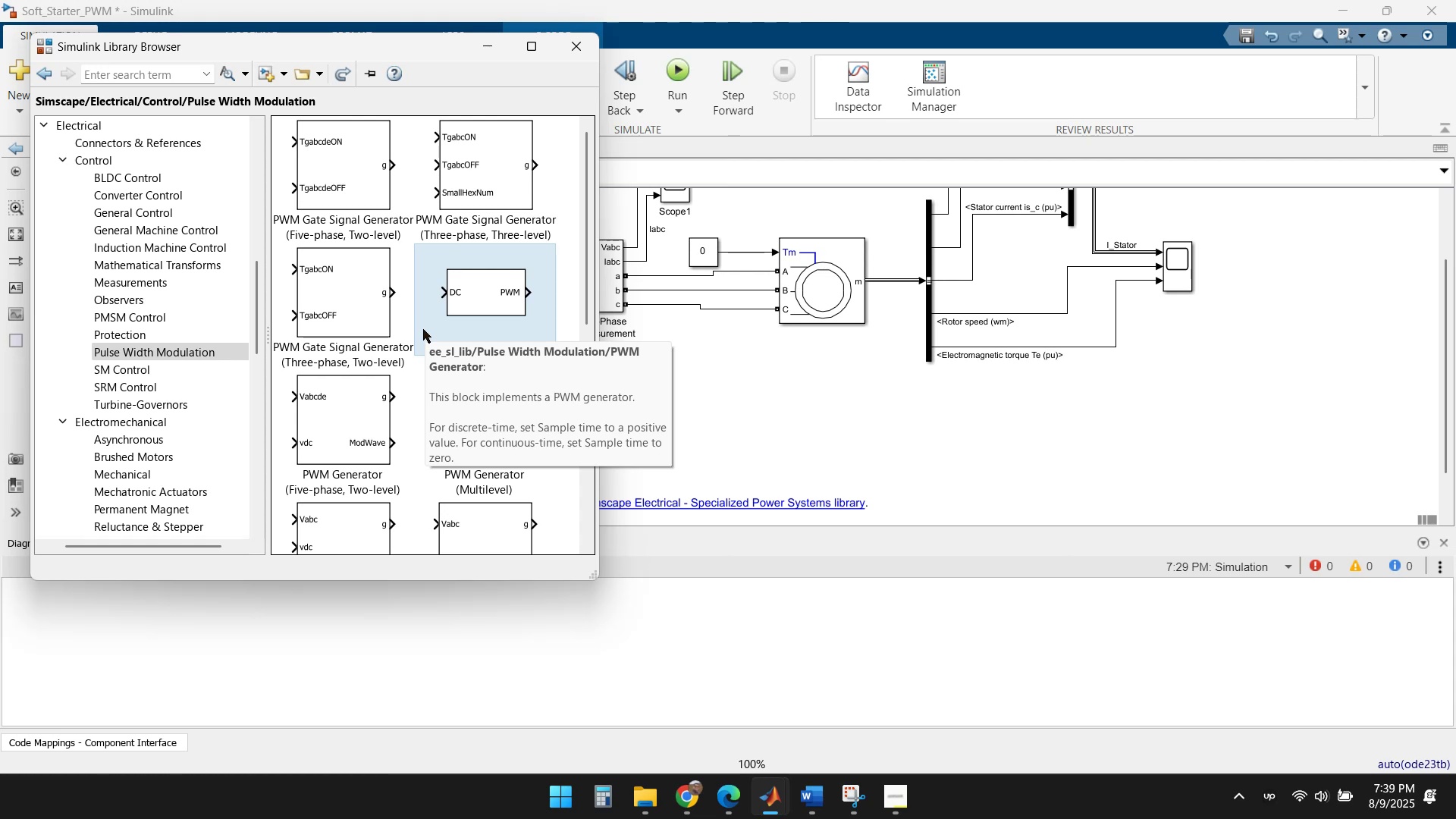 
scroll: coordinate [488, 333], scroll_direction: up, amount: 1.0
 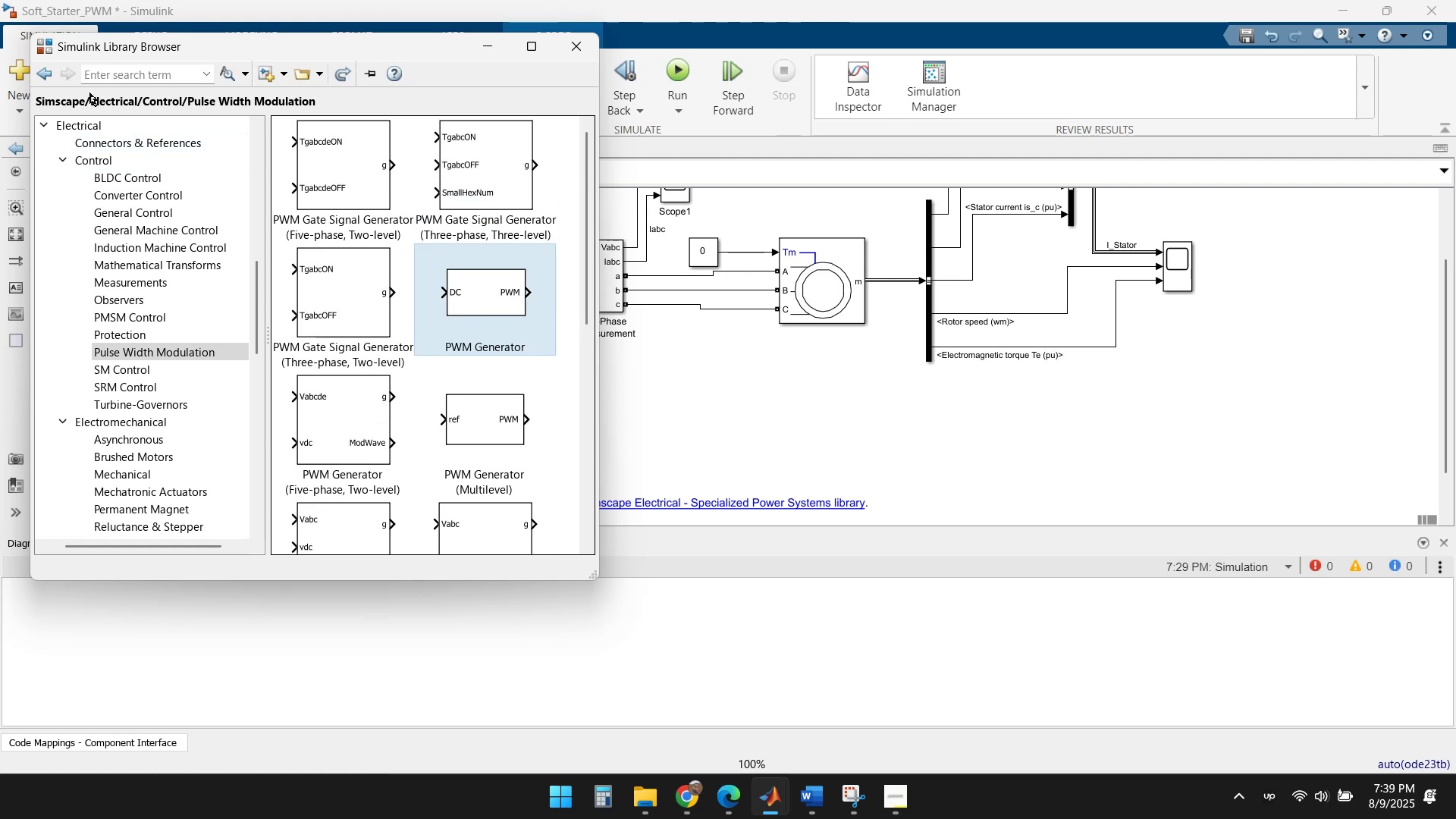 
left_click([42, 74])
 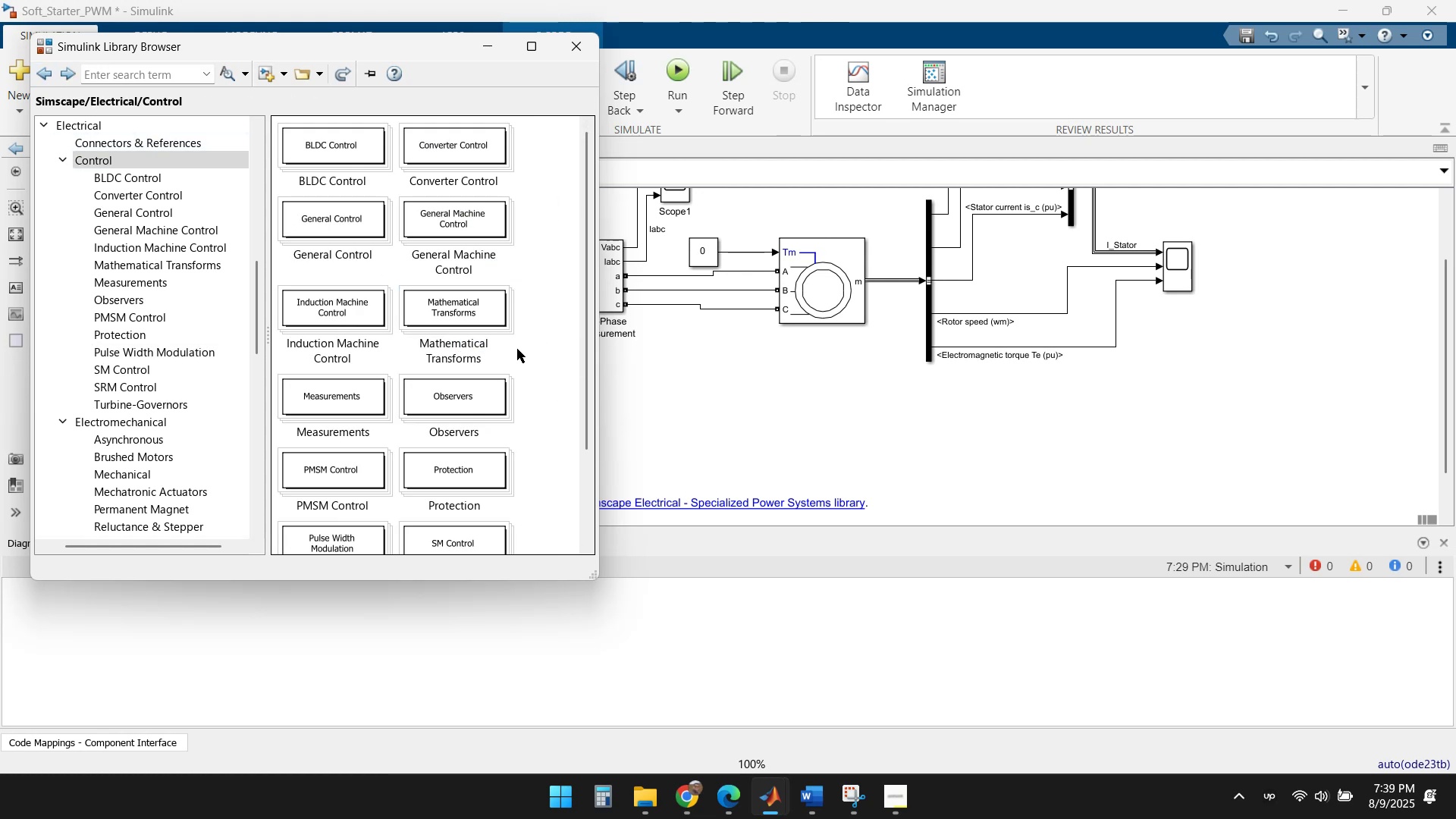 
double_click([472, 314])
 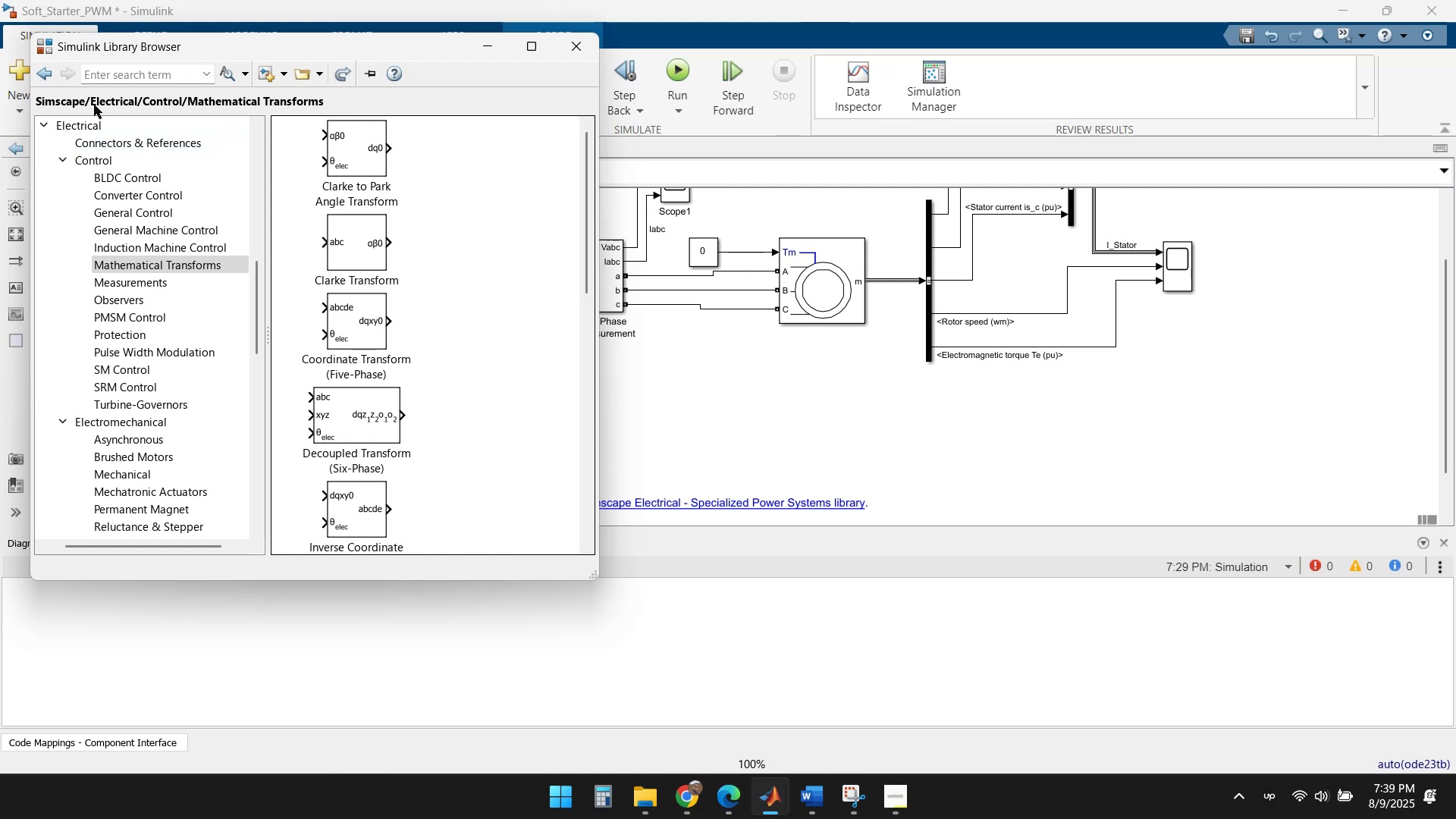 
left_click([47, 71])
 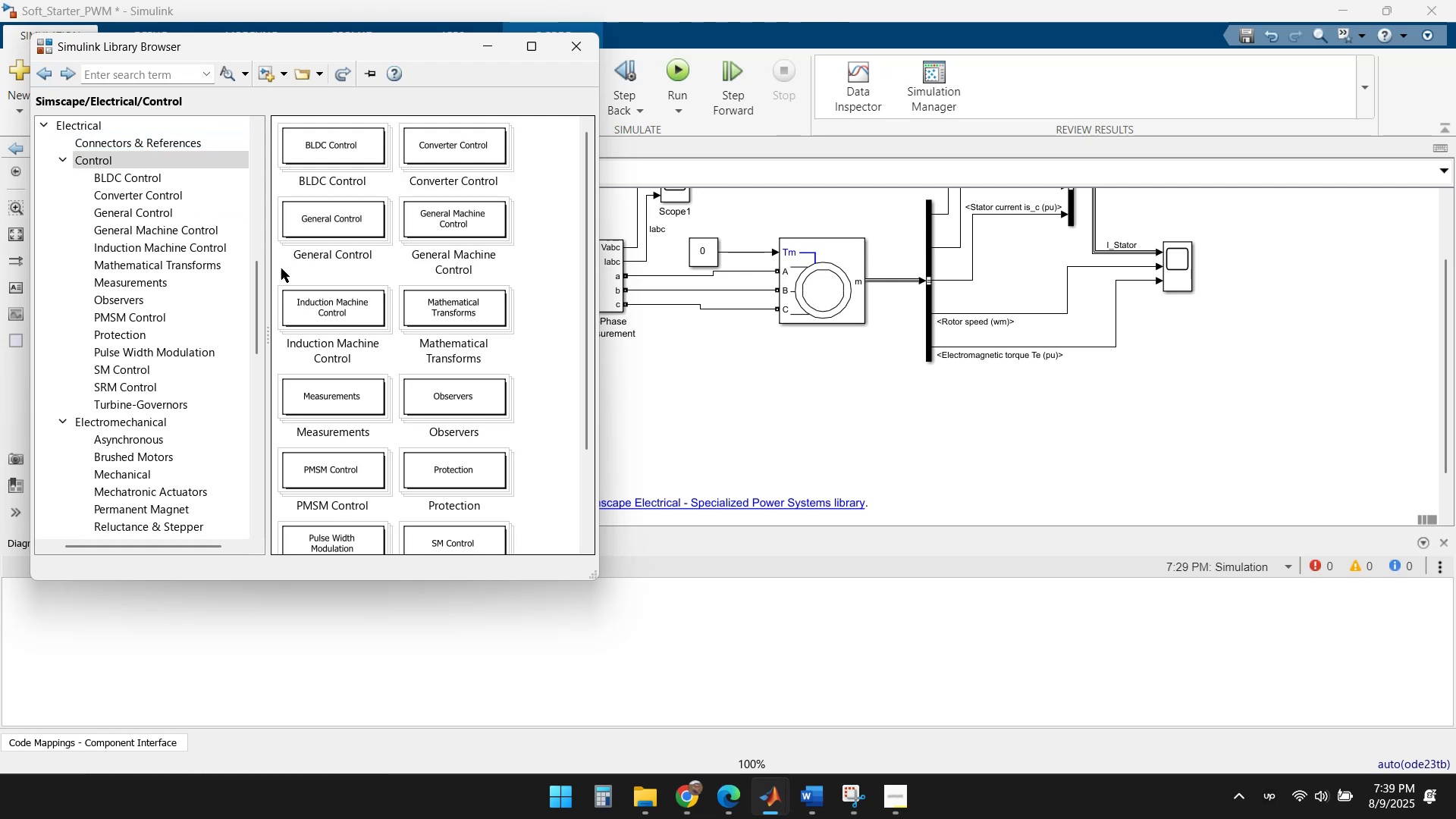 
scroll: coordinate [479, 329], scroll_direction: down, amount: 2.0
 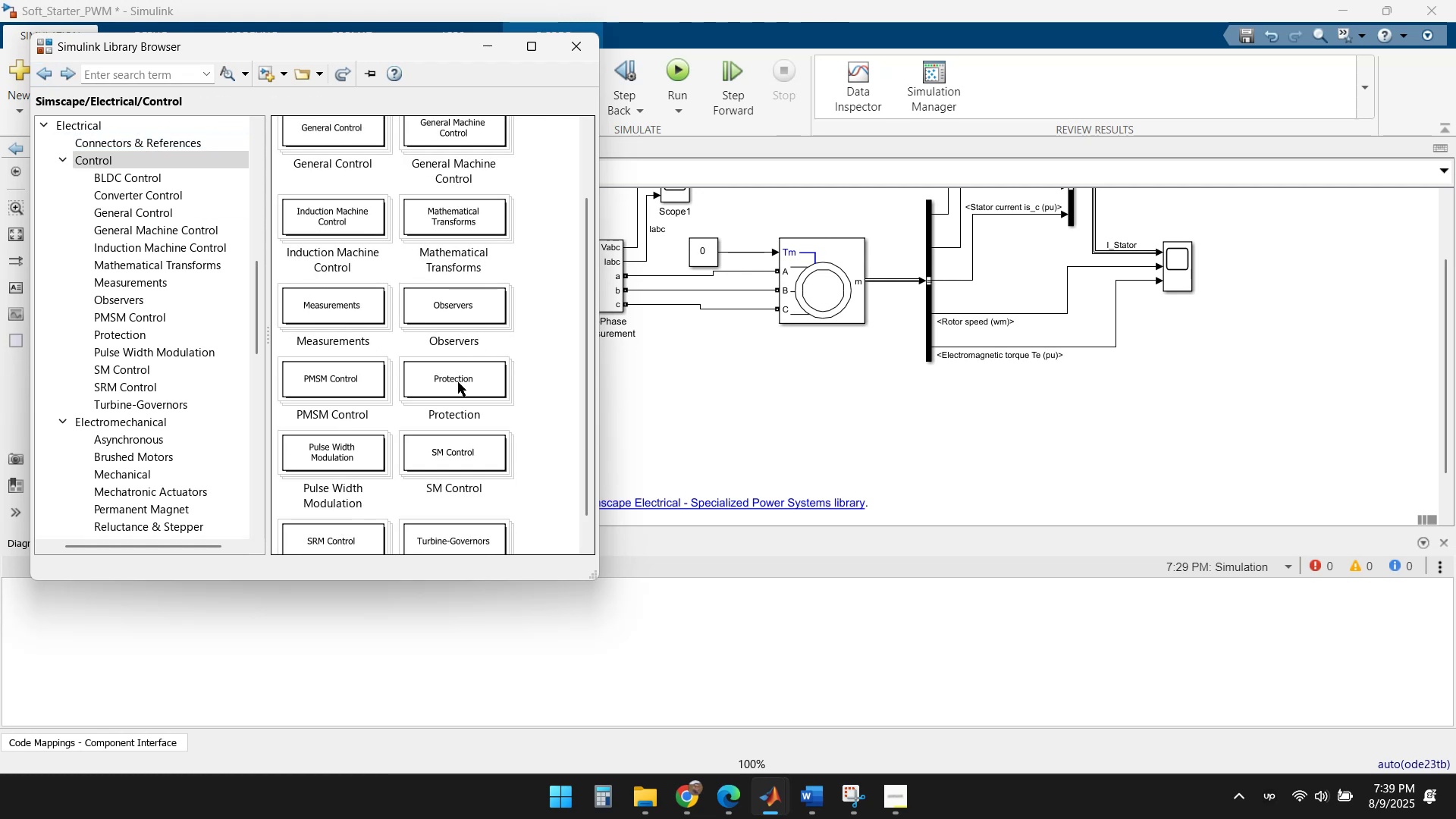 
double_click([458, 387])
 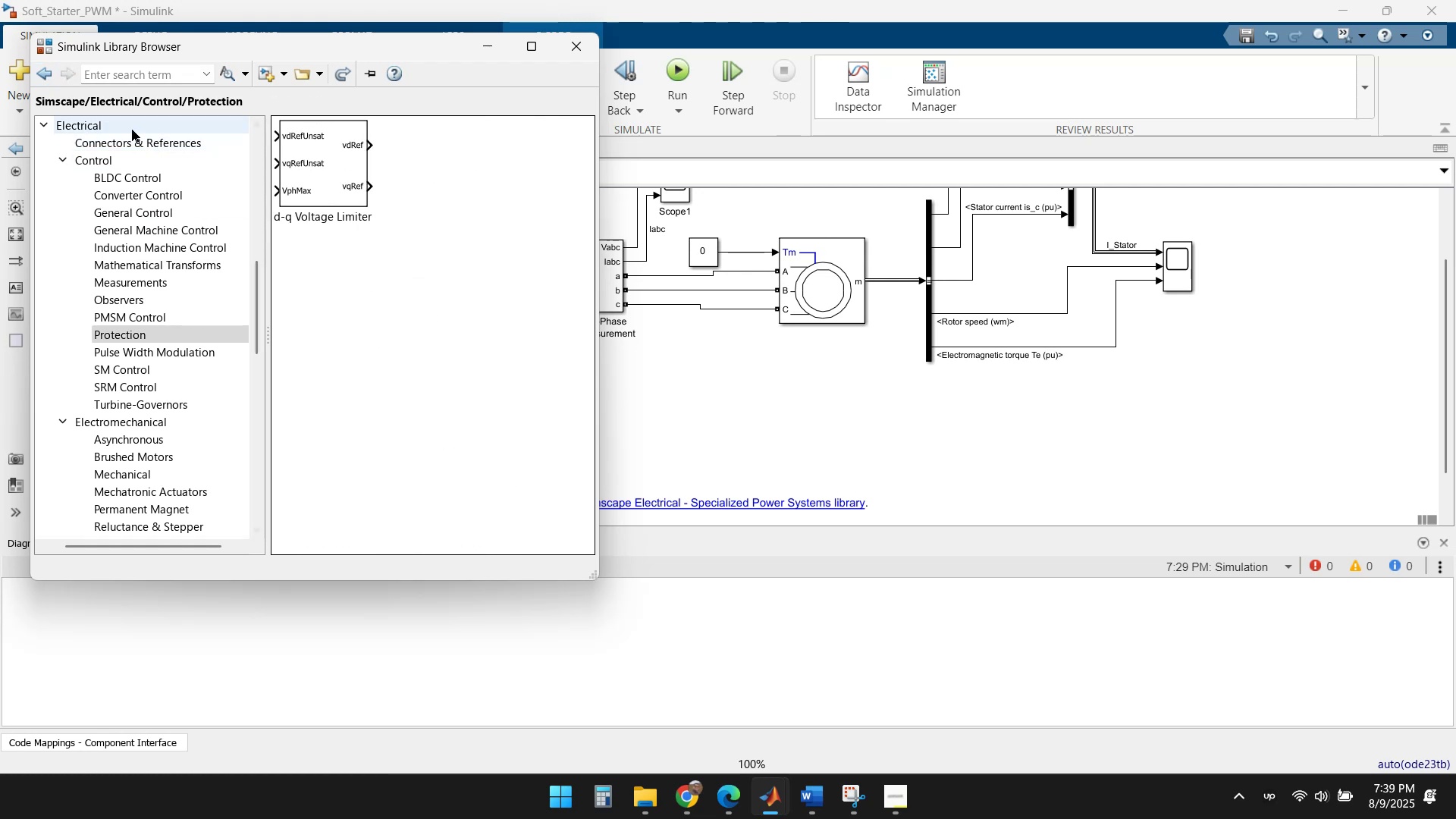 
left_click([47, 77])
 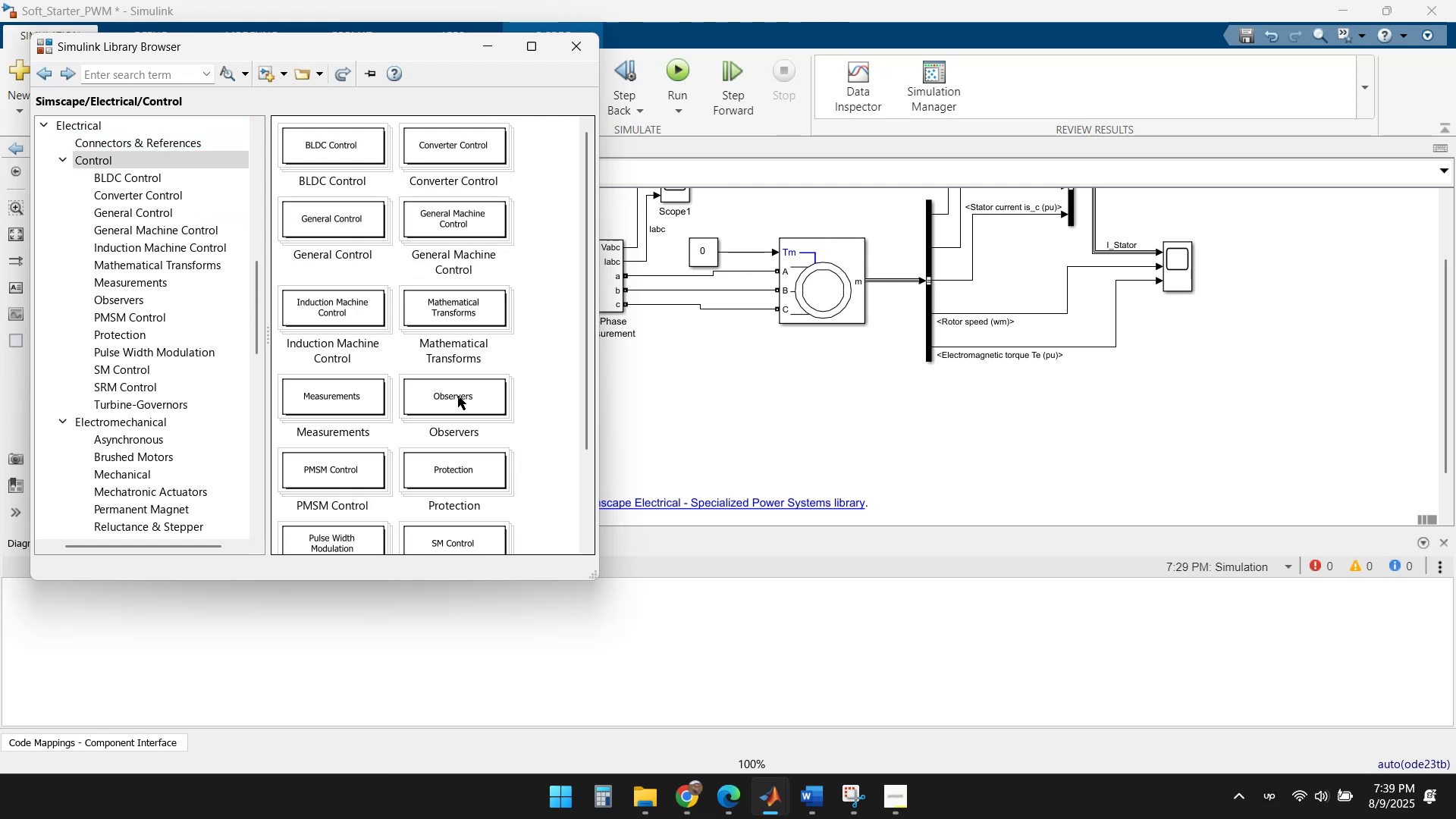 
scroll: coordinate [528, 462], scroll_direction: down, amount: 6.0
 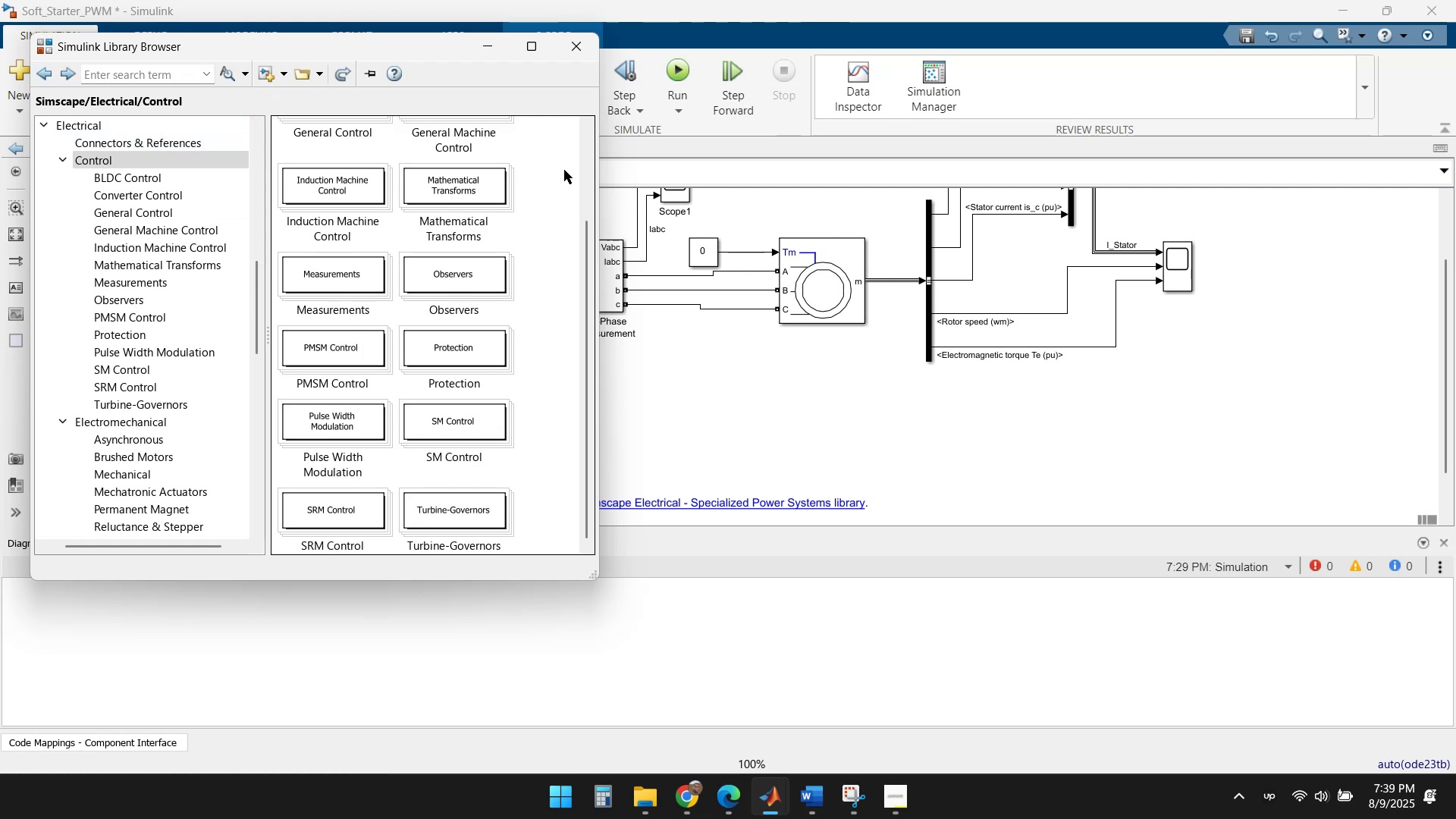 
left_click([581, 50])
 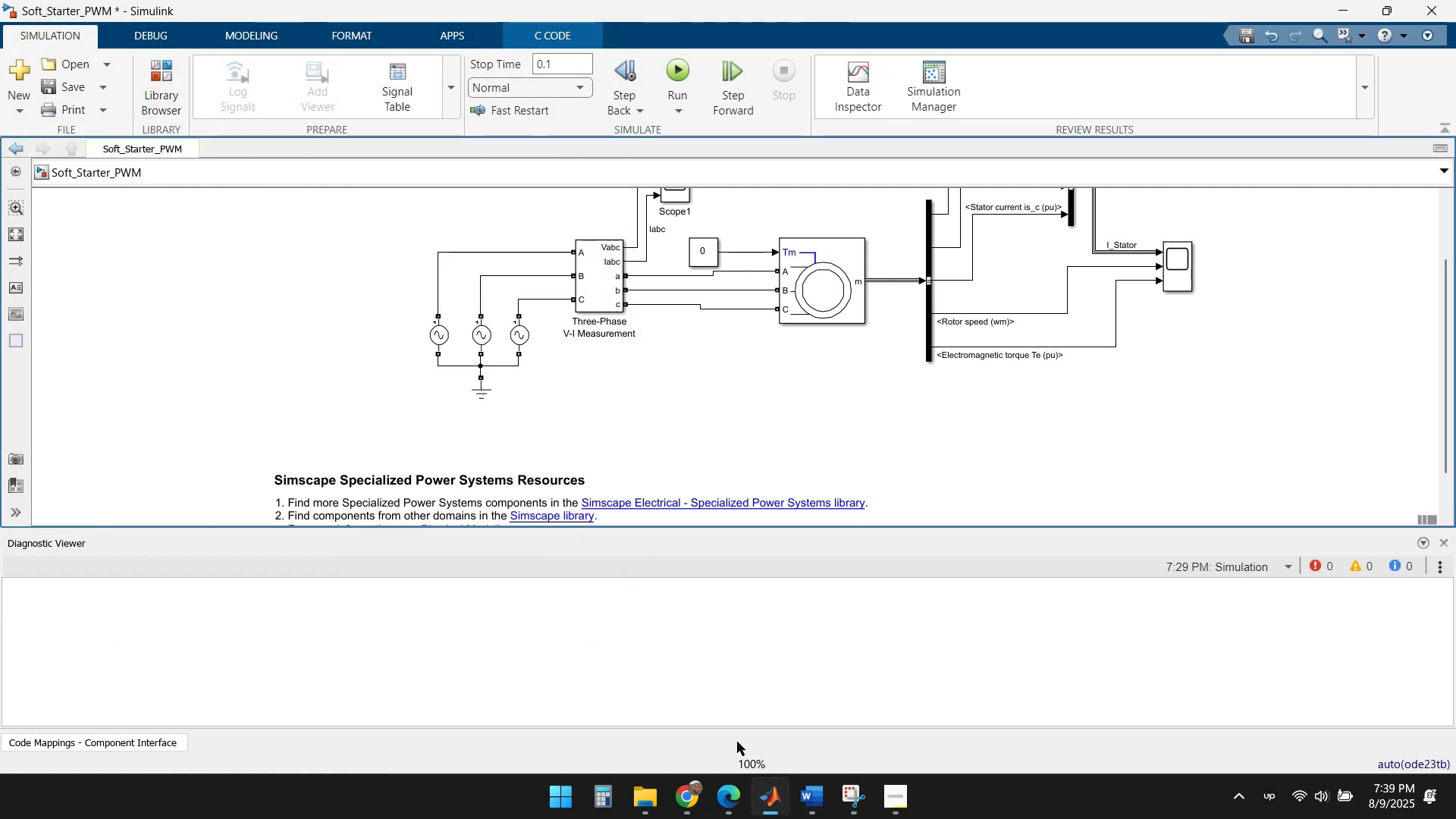 
left_click([683, 811])
 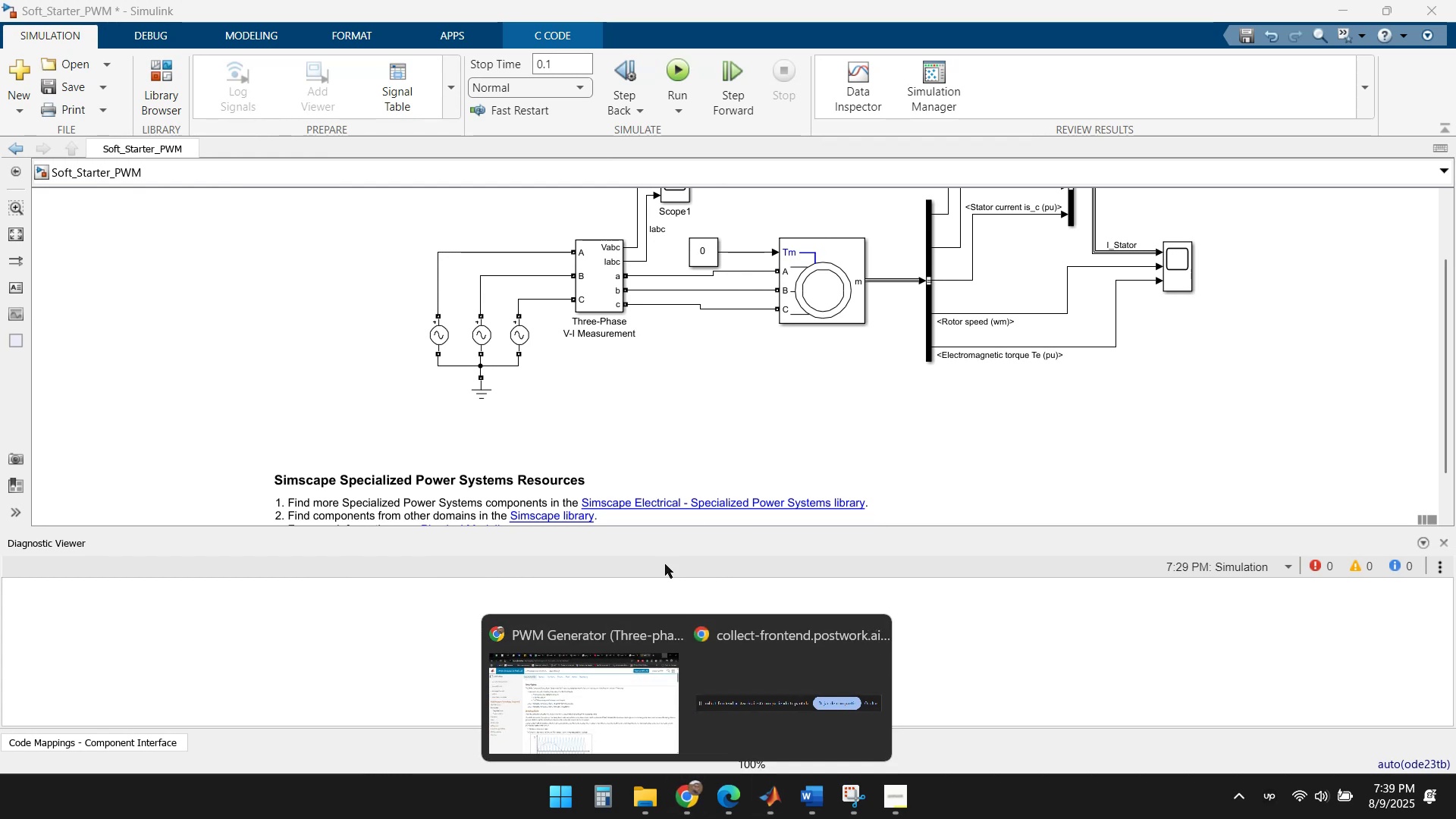 
left_click([554, 708])
 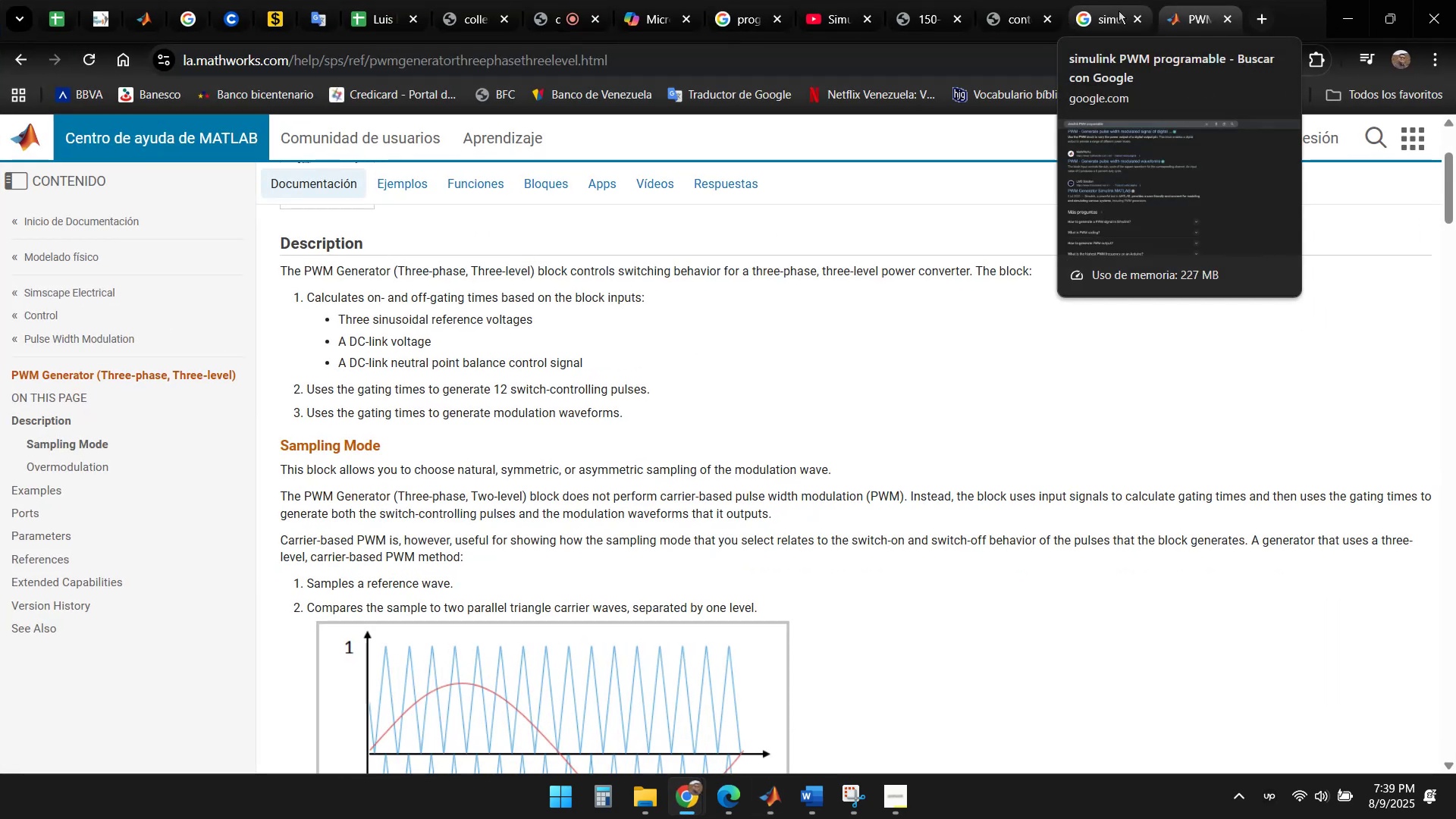 
left_click([1233, 19])
 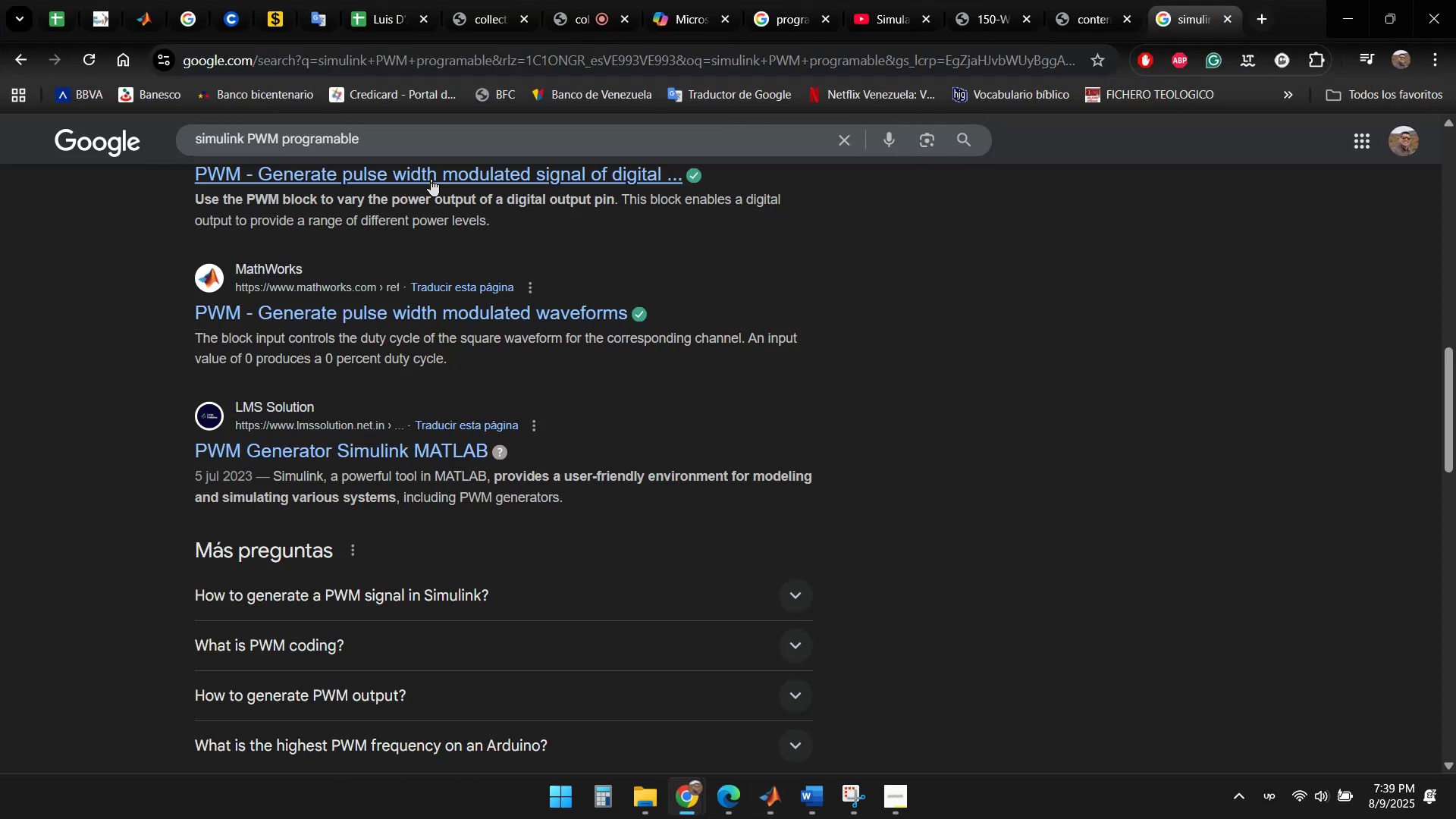 
left_click([413, 133])
 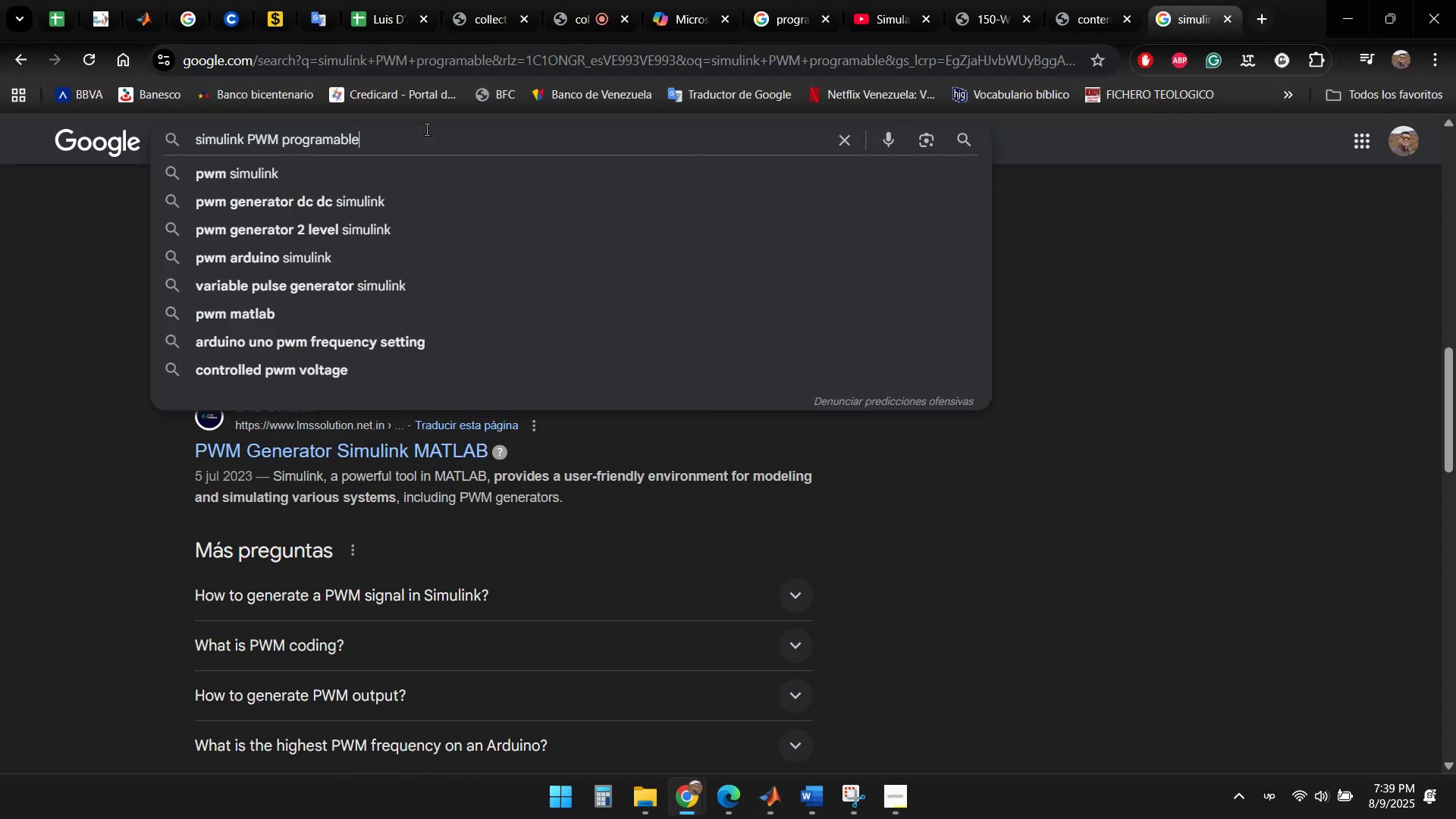 
hold_key(key=Backspace, duration=1.15)
 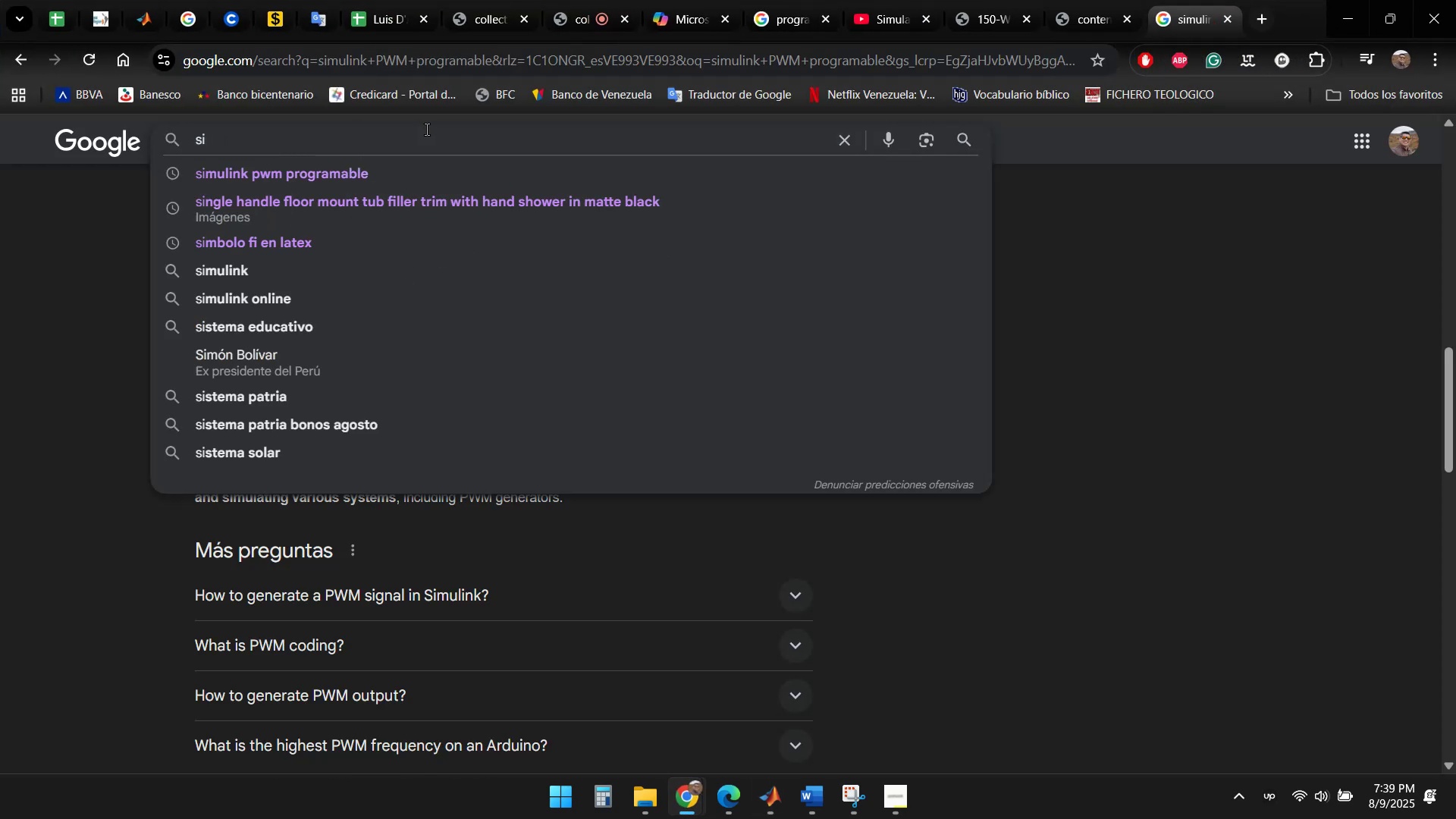 
key(Backspace)
key(Backspace)
type(carga trifasica resistiva simulink)
 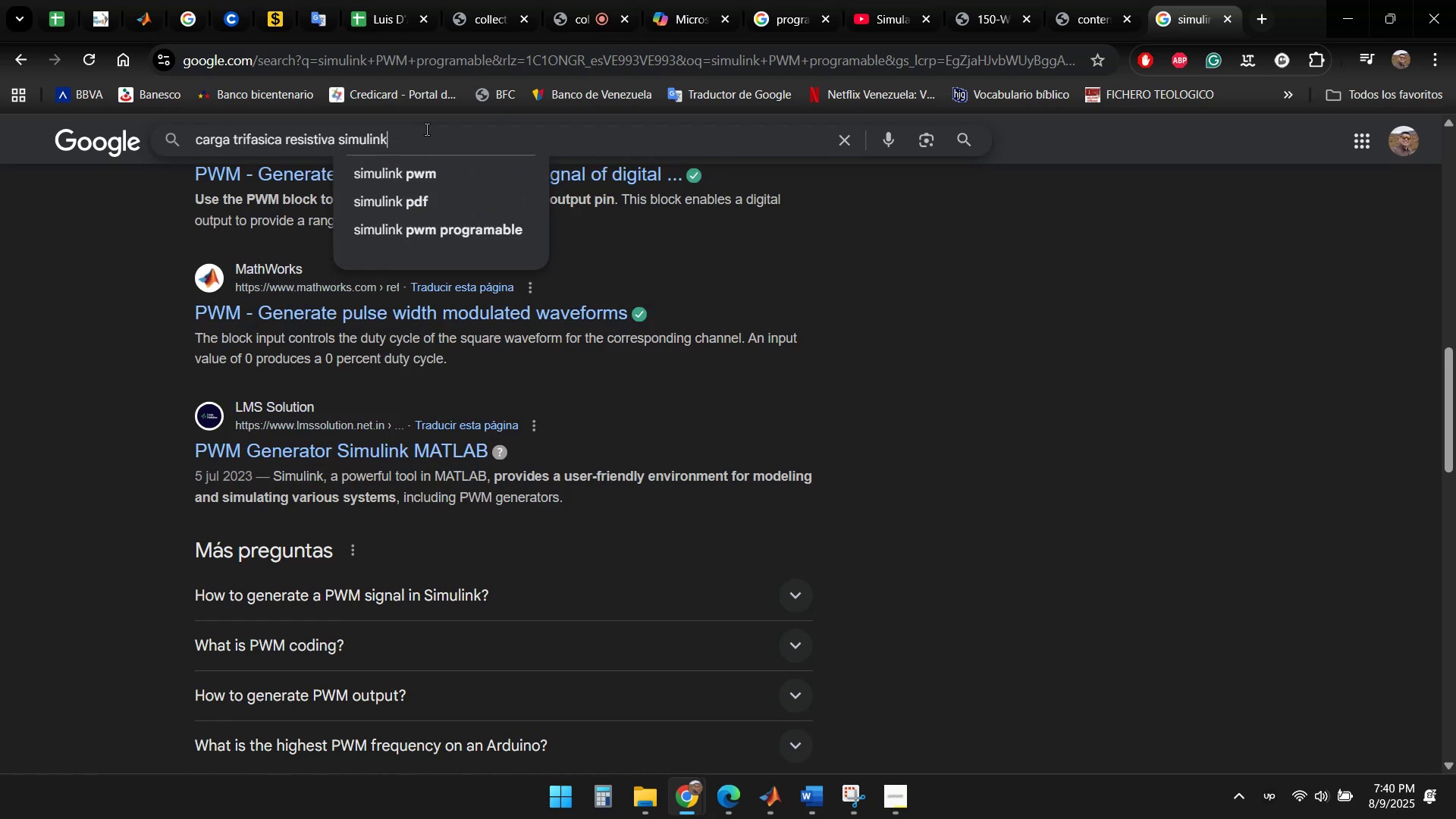 
key(Enter)
 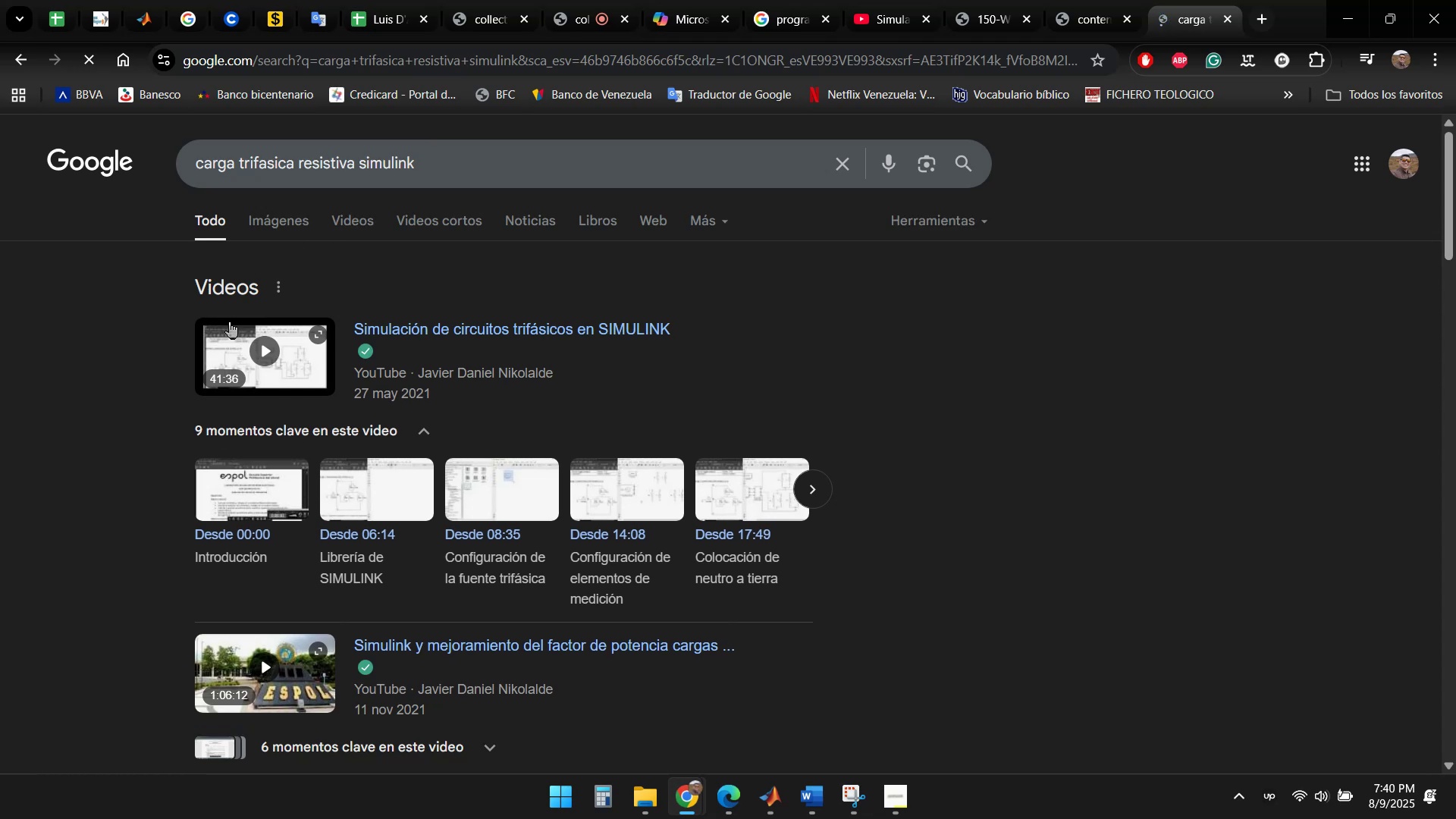 
scroll: coordinate [165, 384], scroll_direction: down, amount: 9.0
 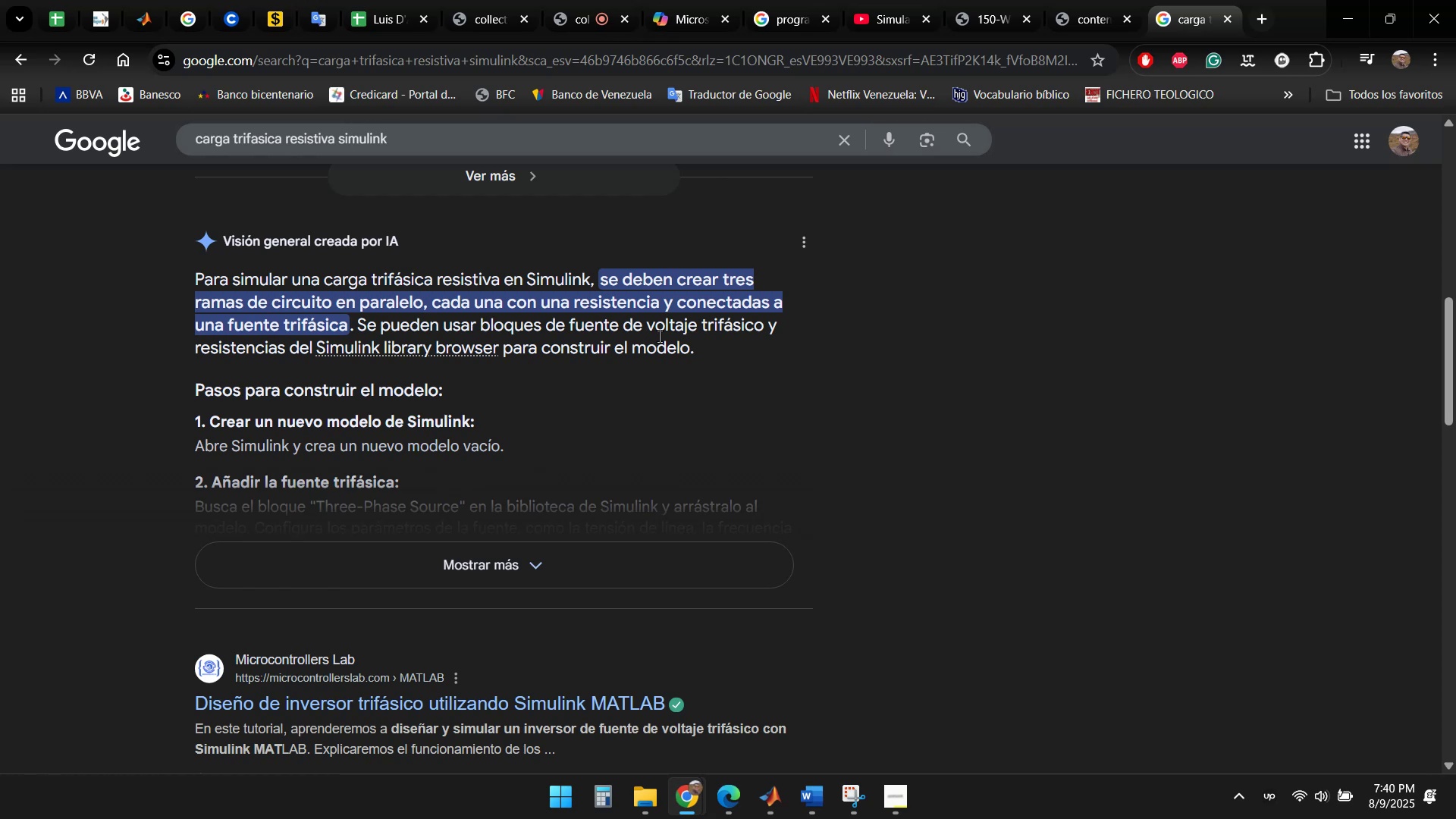 
wait(15.27)
 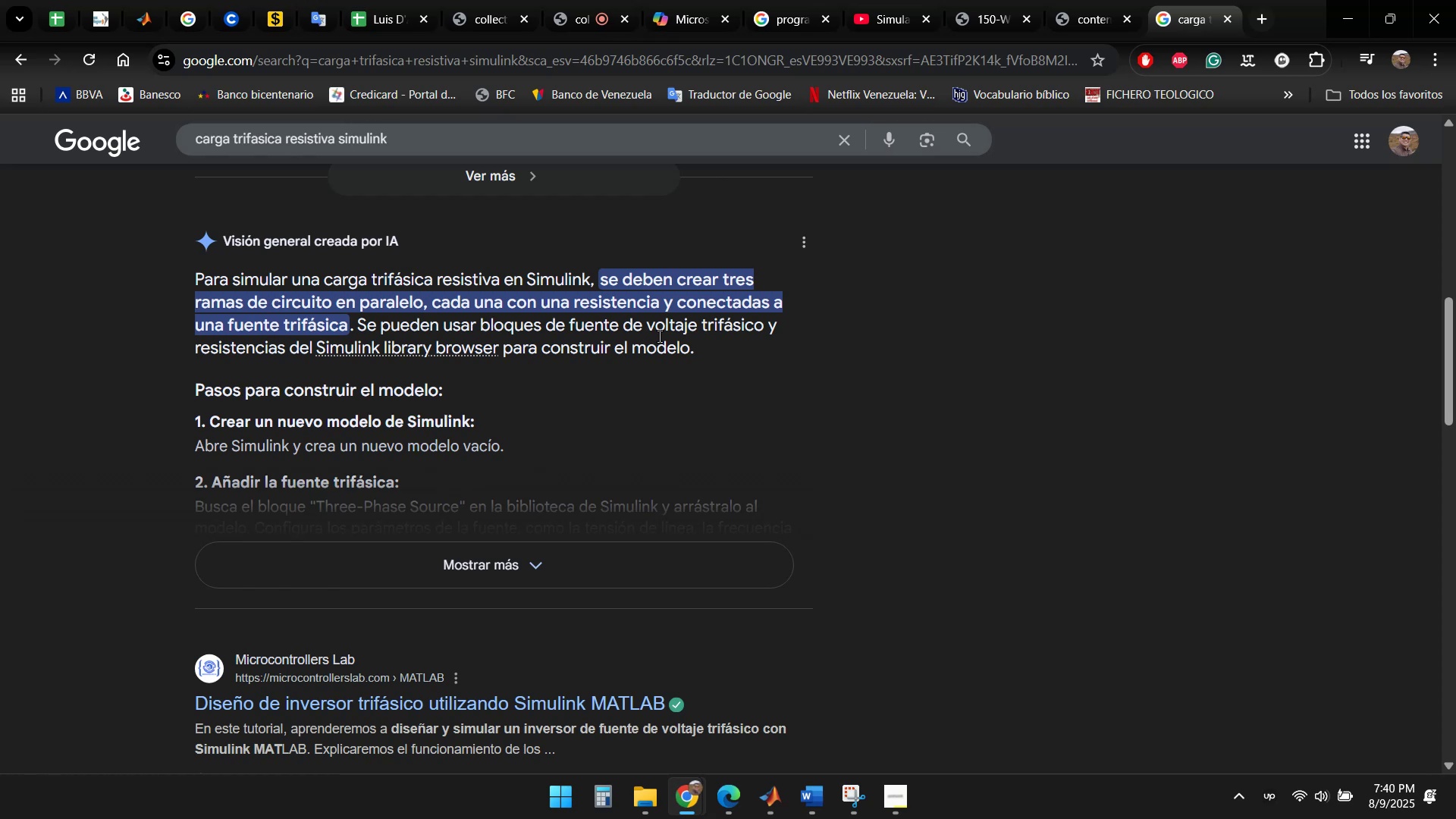 
left_click([471, 563])
 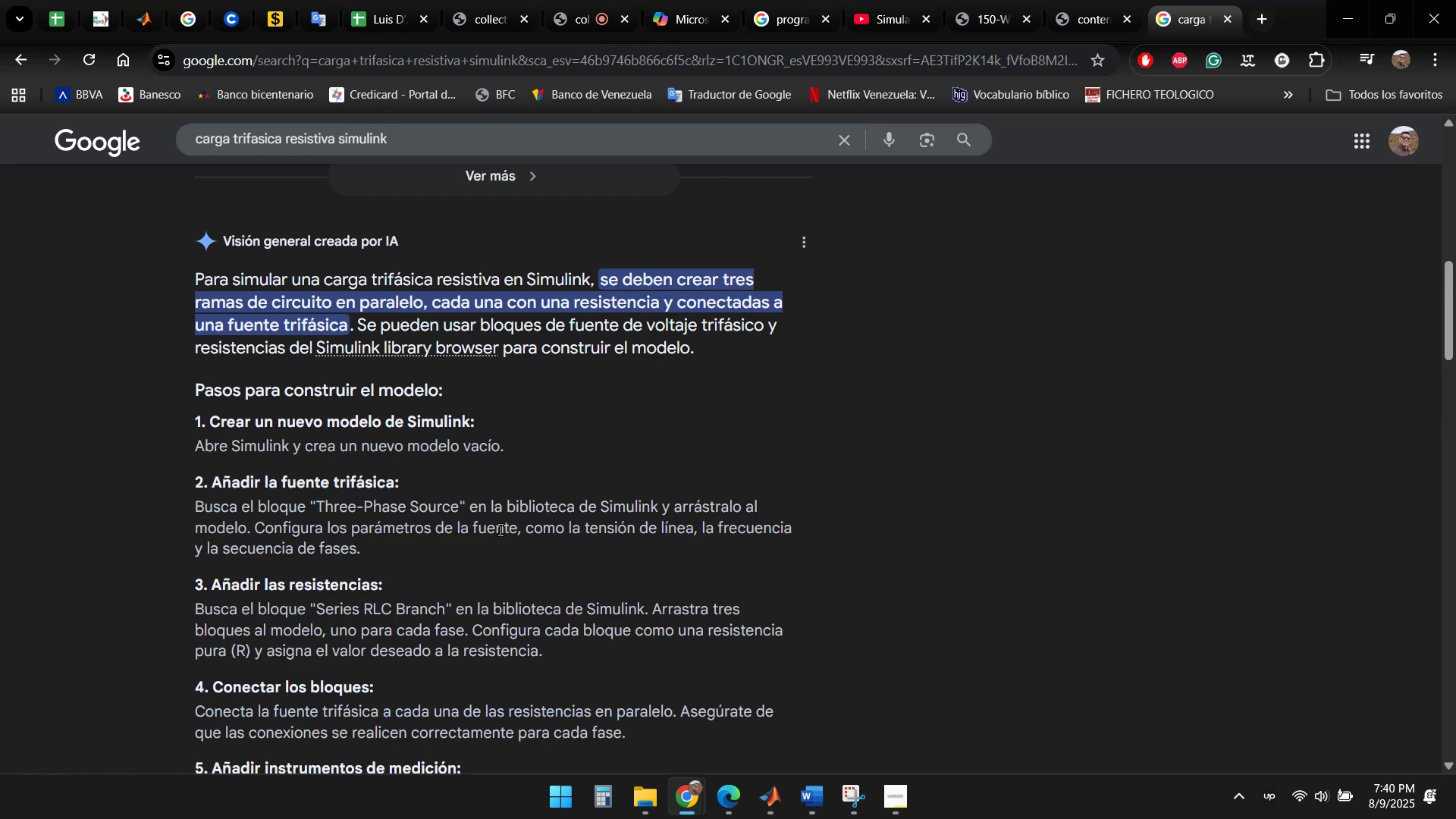 
scroll: coordinate [485, 347], scroll_direction: down, amount: 3.0
 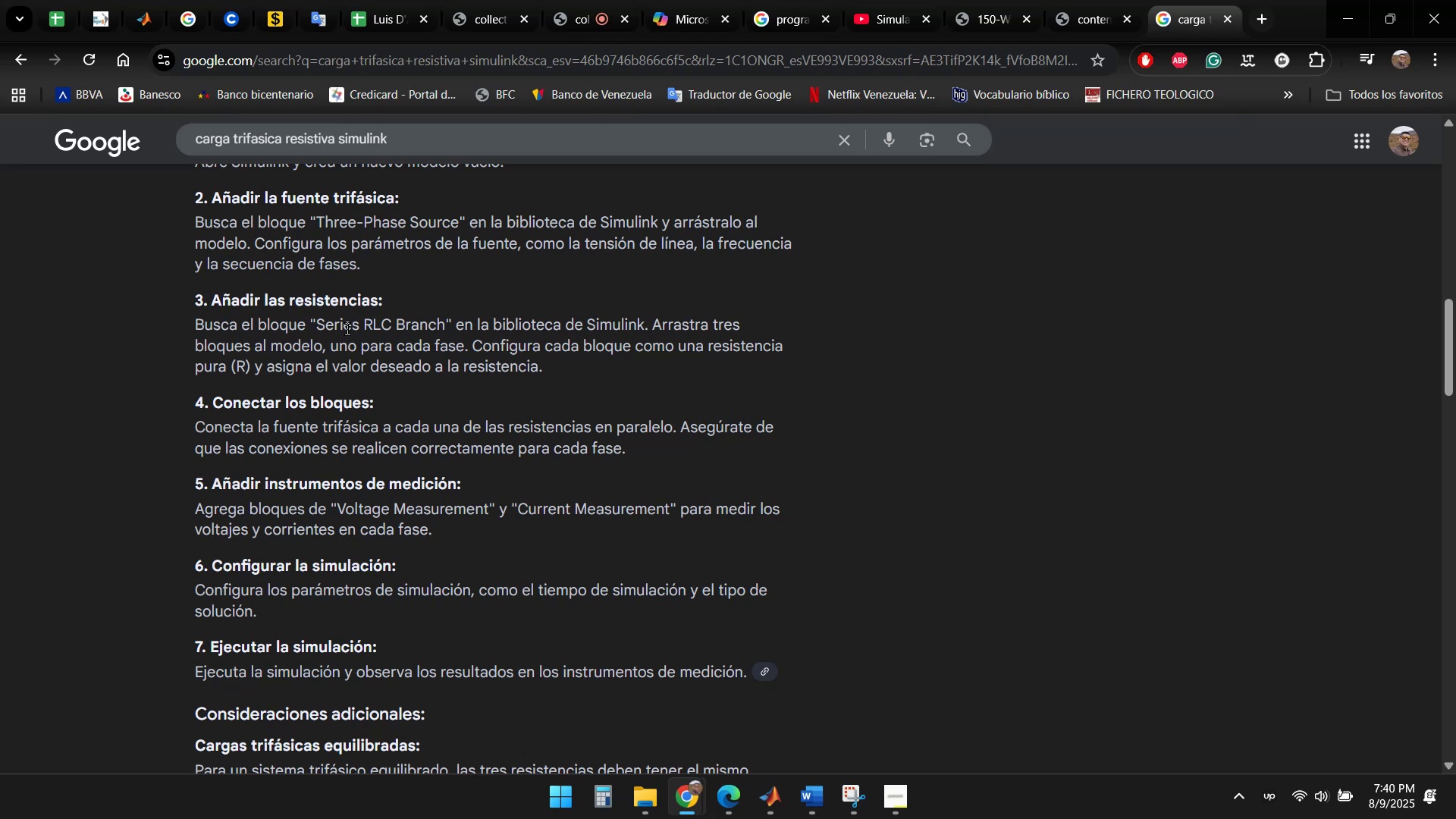 
wait(8.73)
 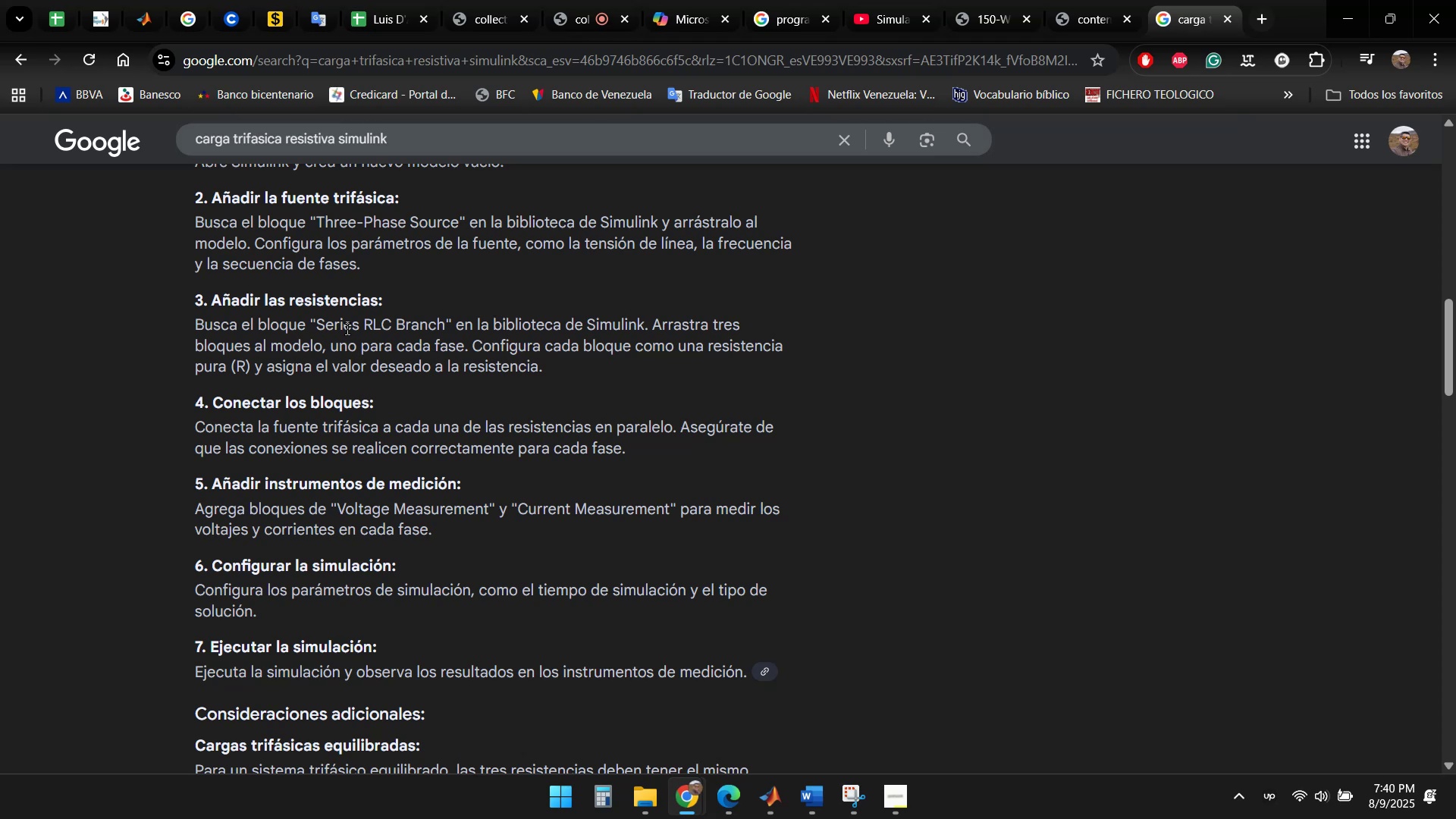 
left_click([861, 665])
 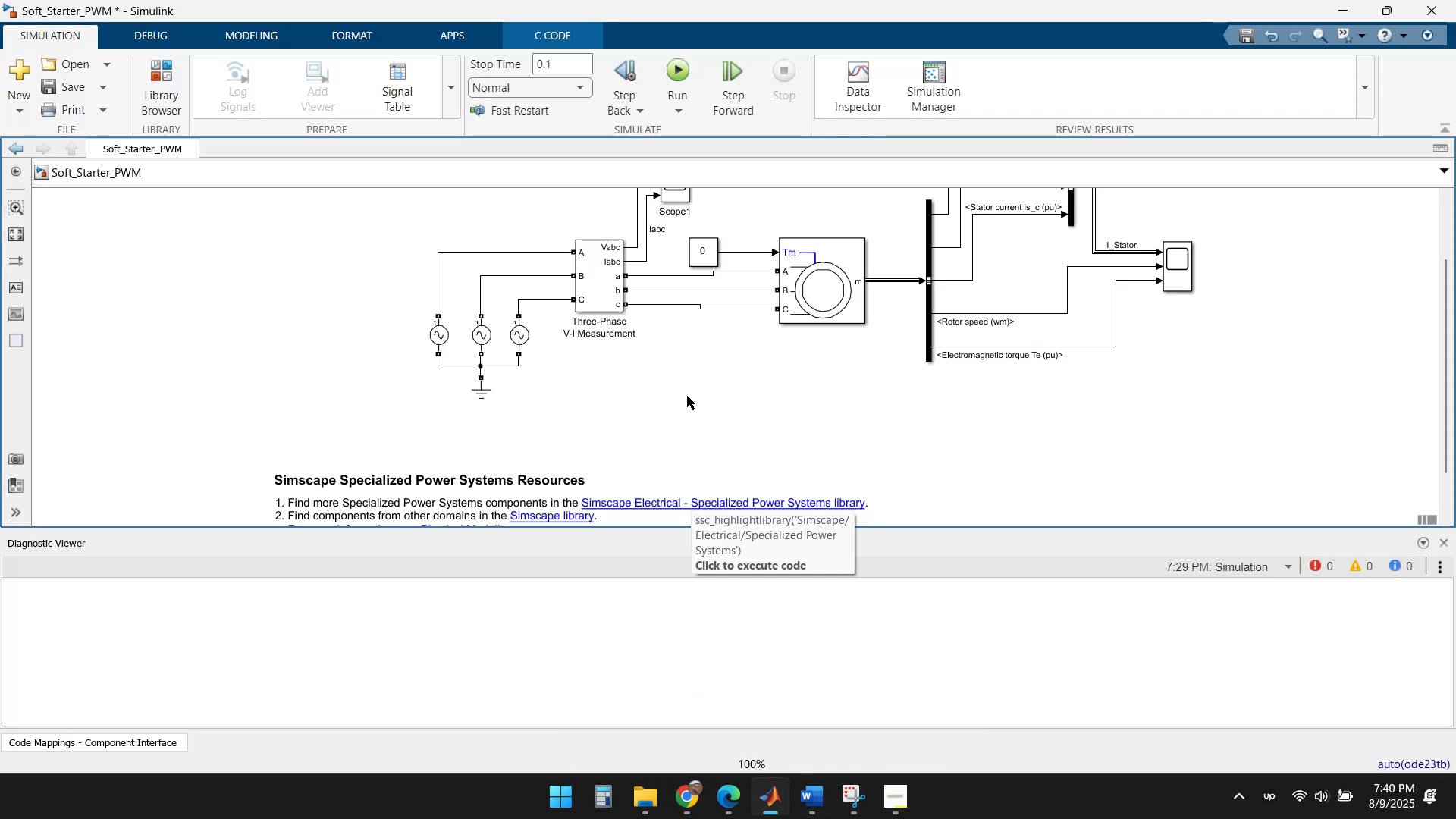 
left_click([687, 396])
 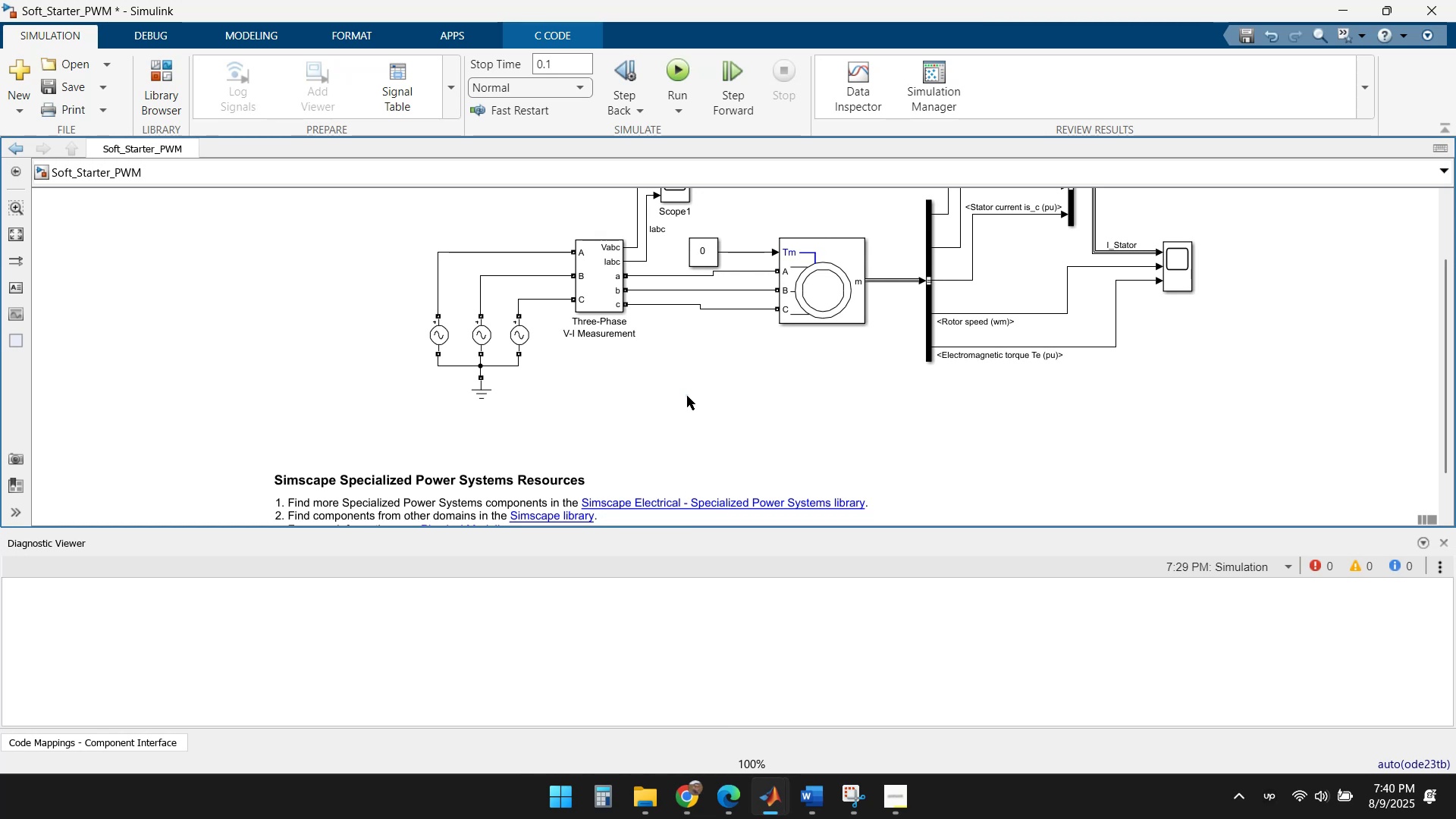 
double_click([687, 396])
 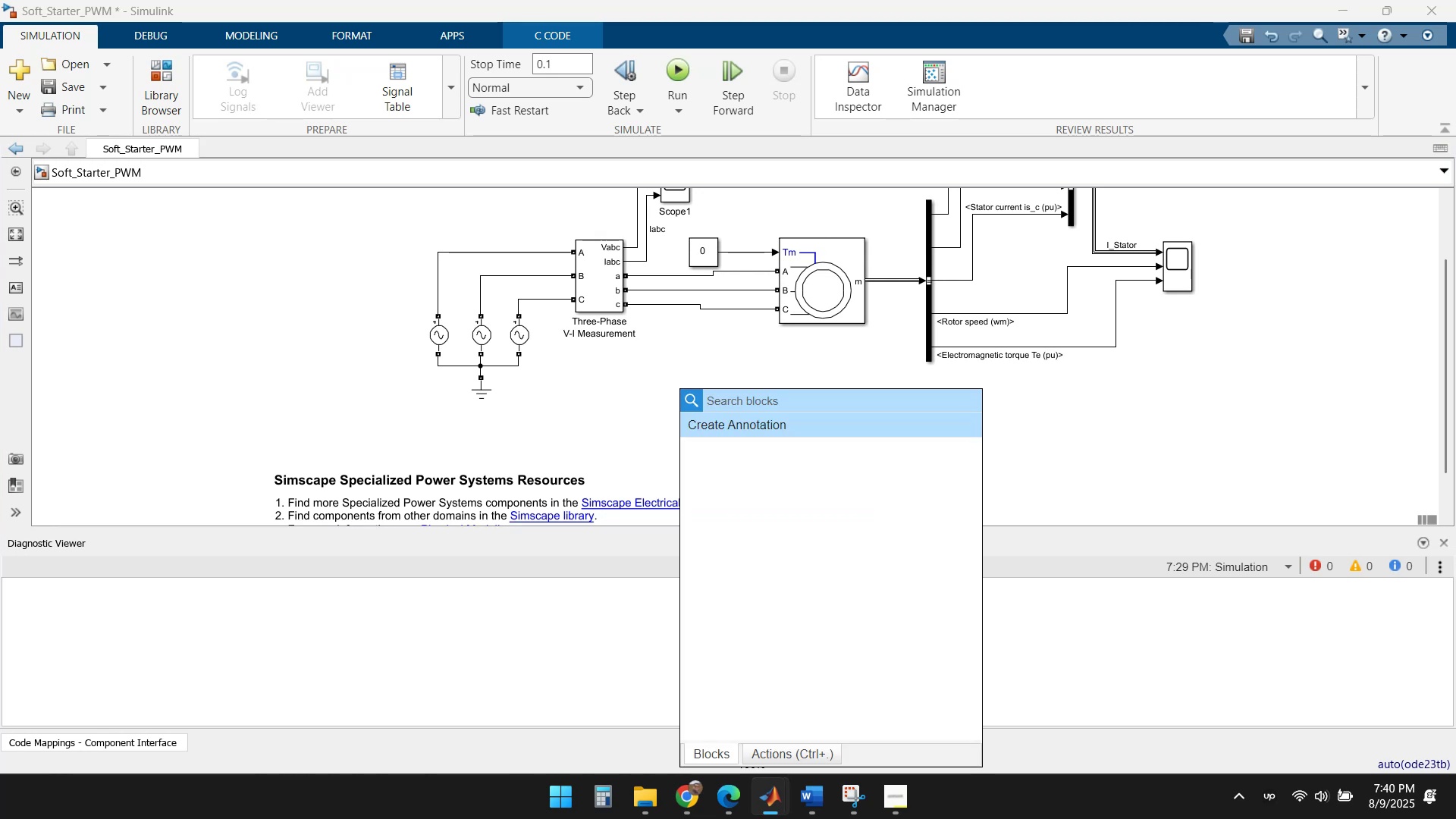 
type(load)
key(Backspace)
key(Backspace)
key(Backspace)
key(Backspace)
type(three )
key(Backspace)
type(-phase loa)
 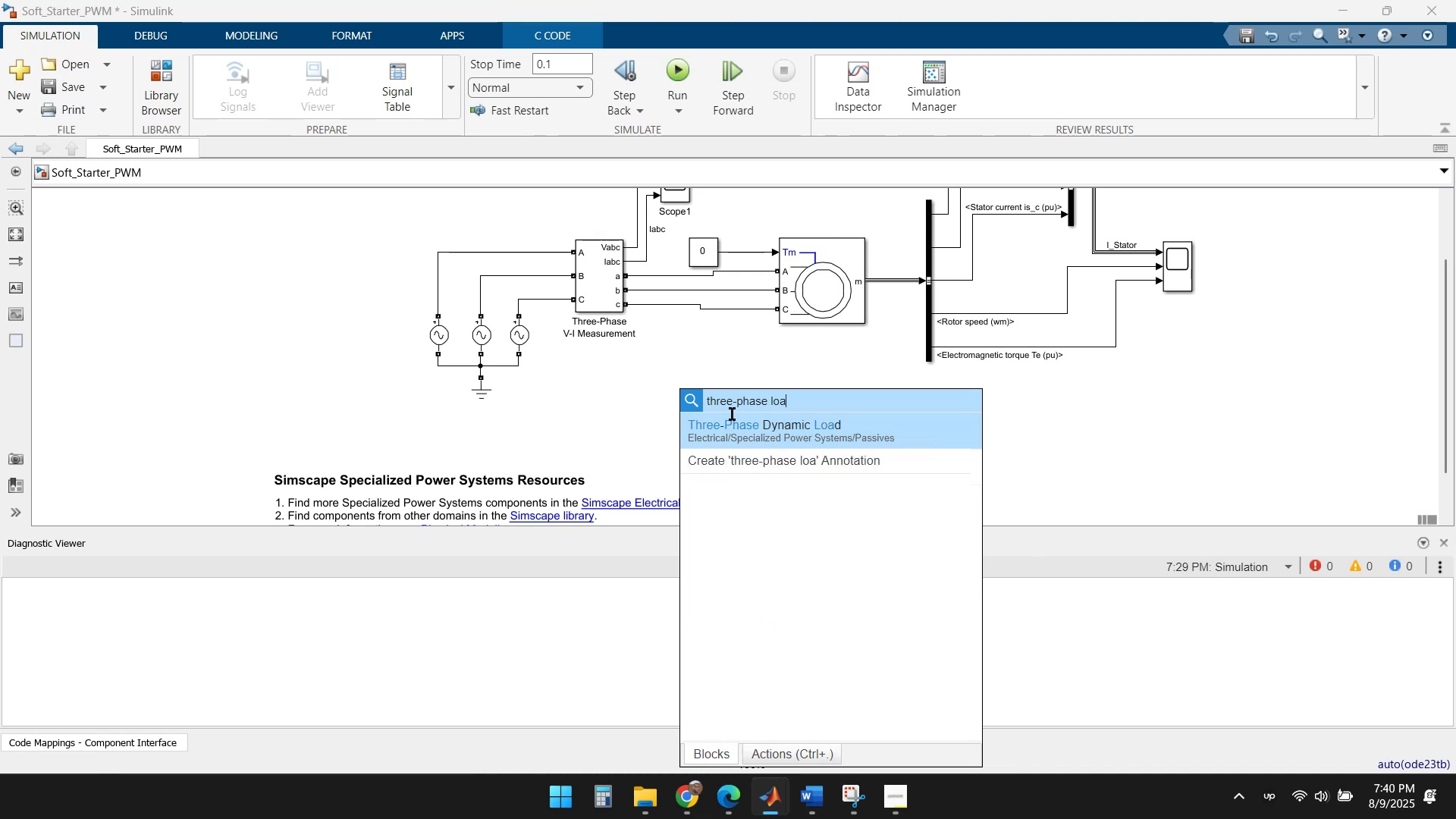 
left_click([823, 435])
 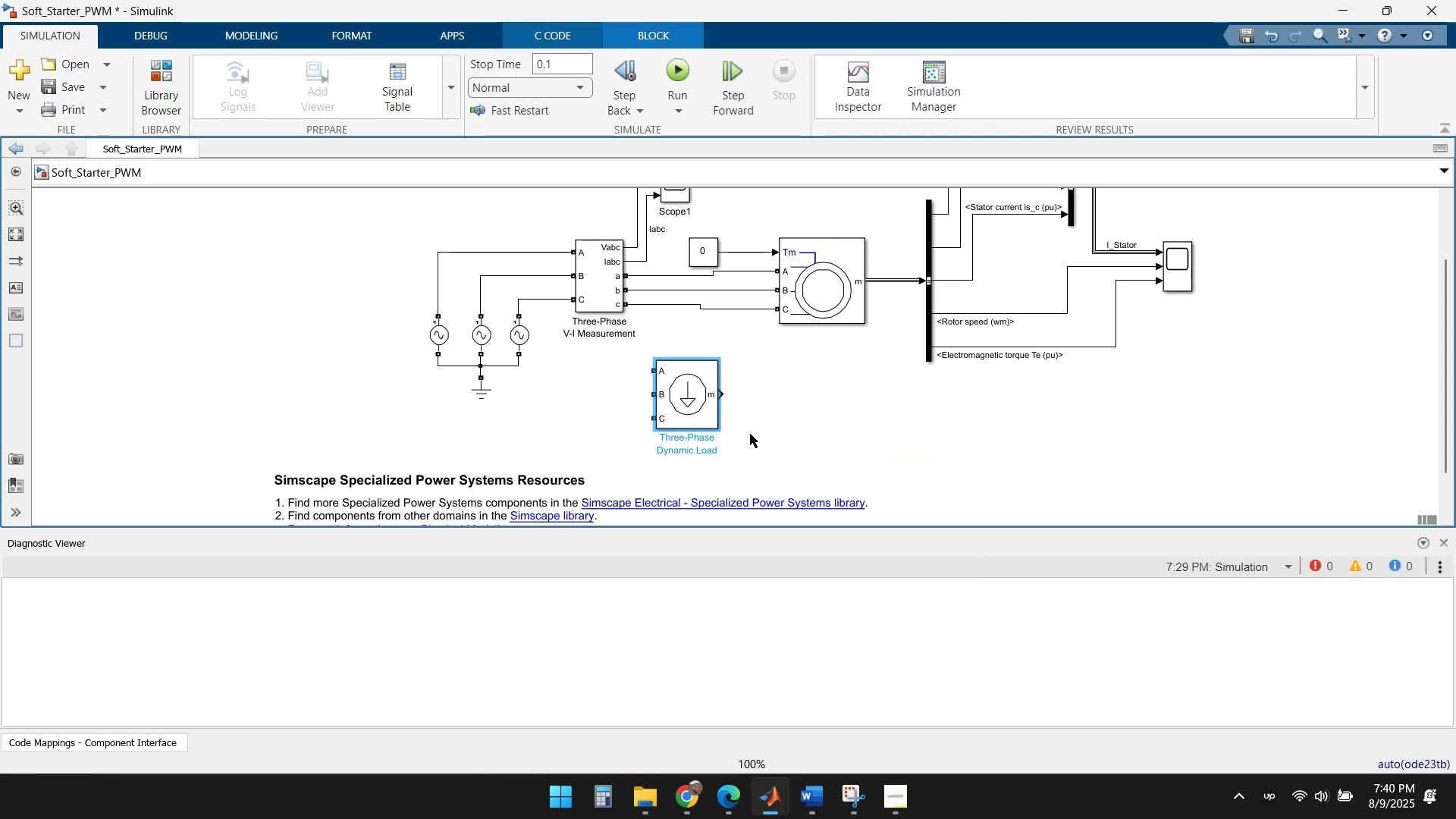 
left_click([667, 403])
 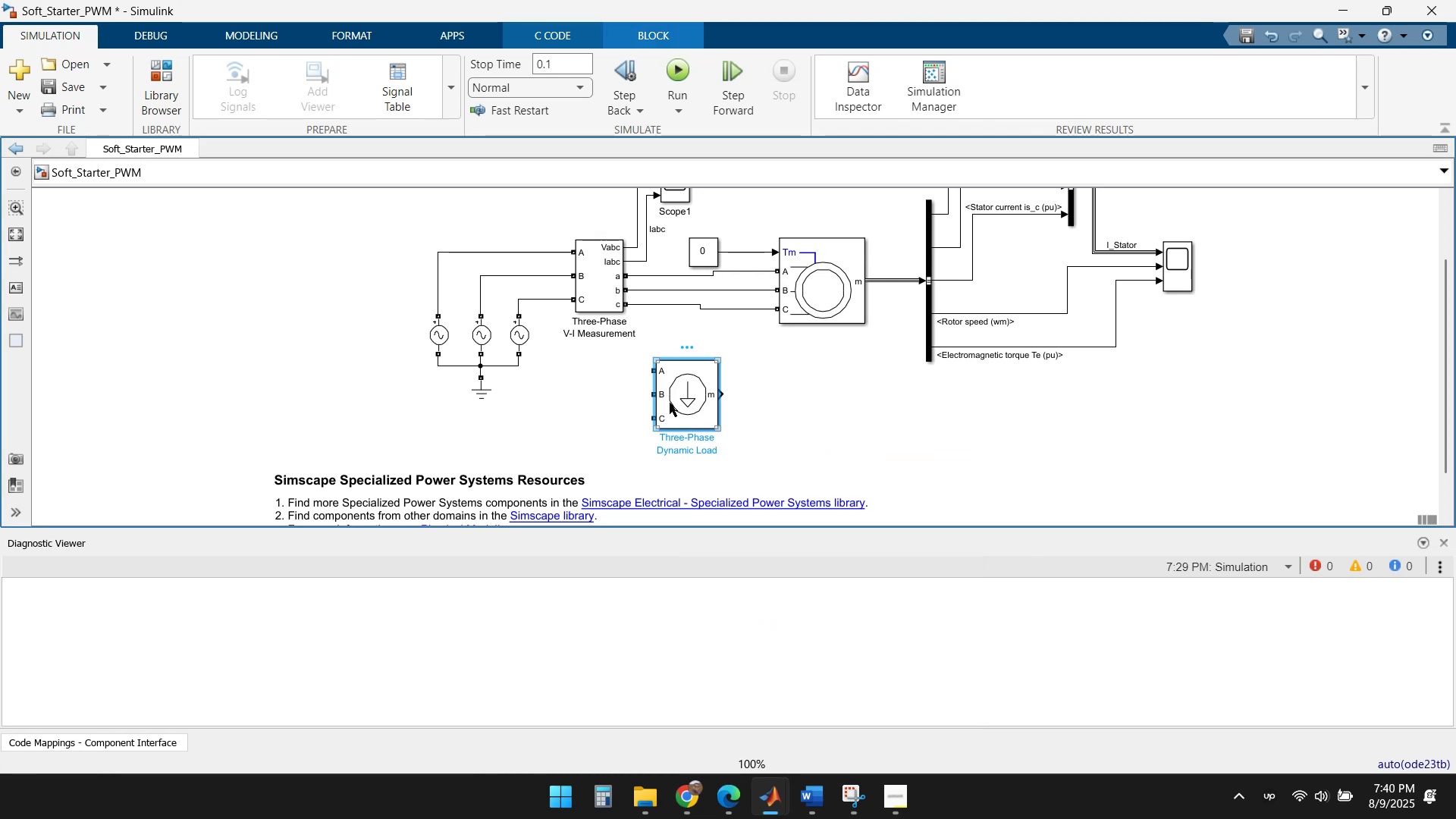 
key(Delete)
 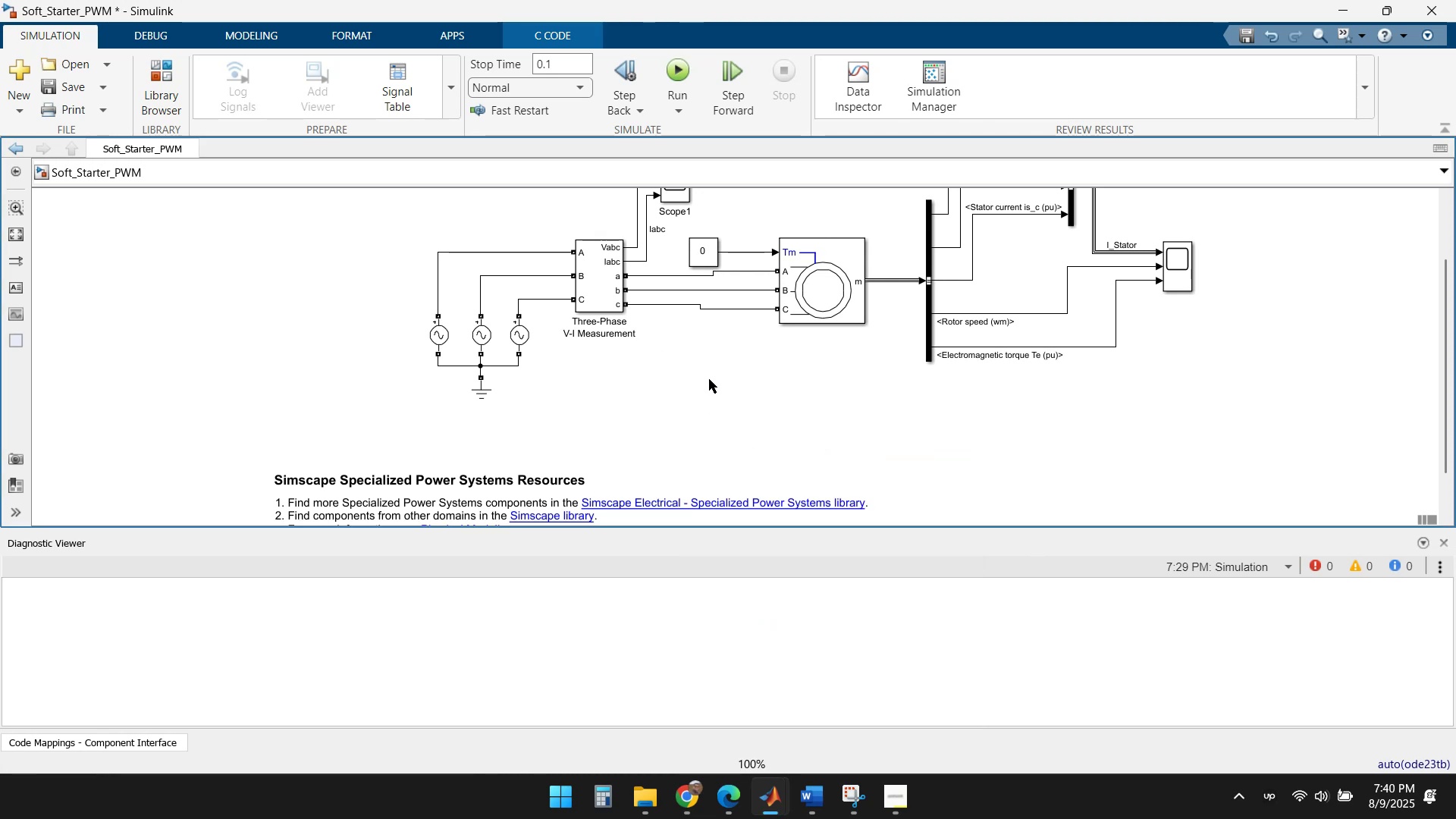 
left_click([710, 378])
 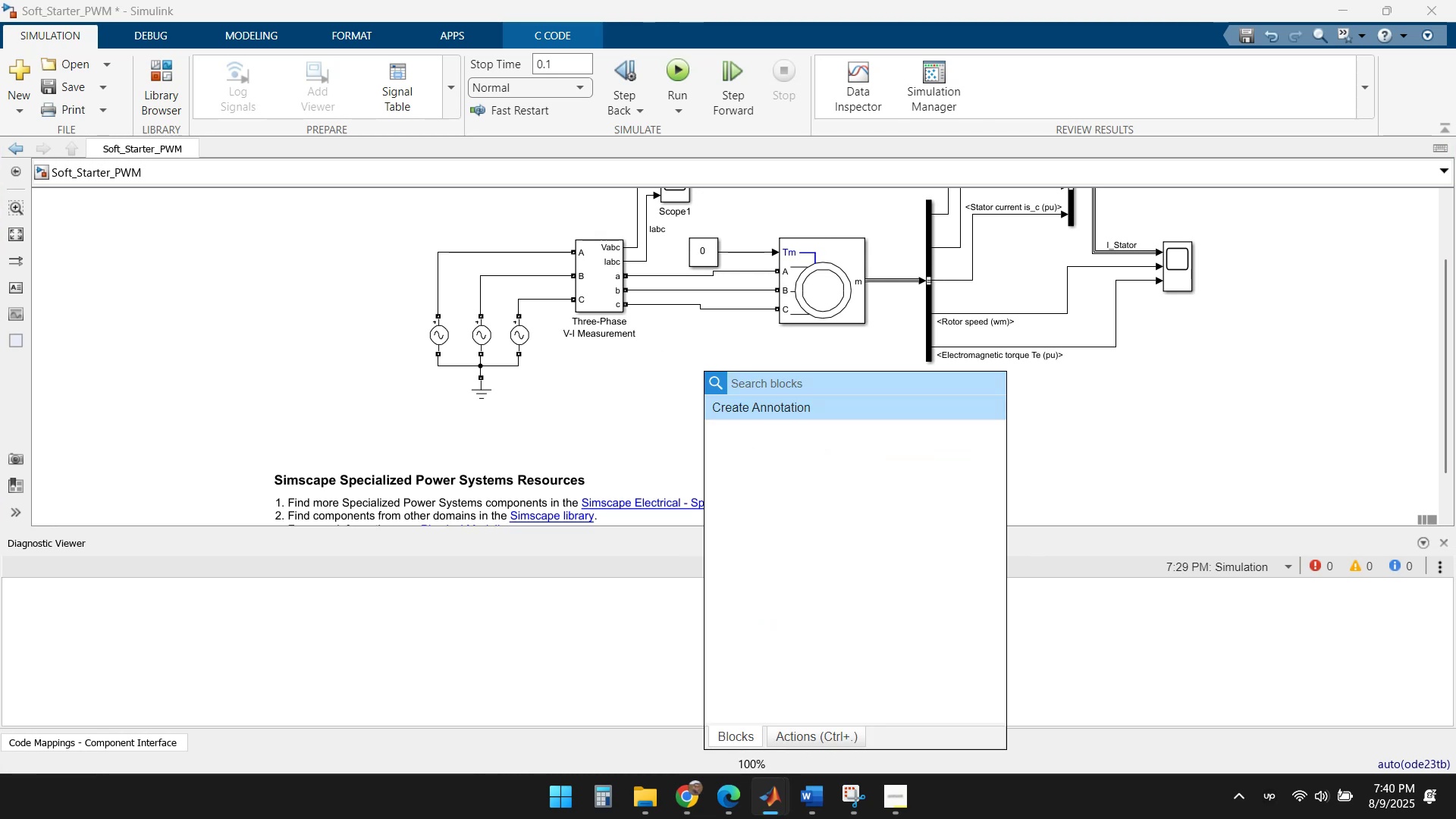 
type(Load)
 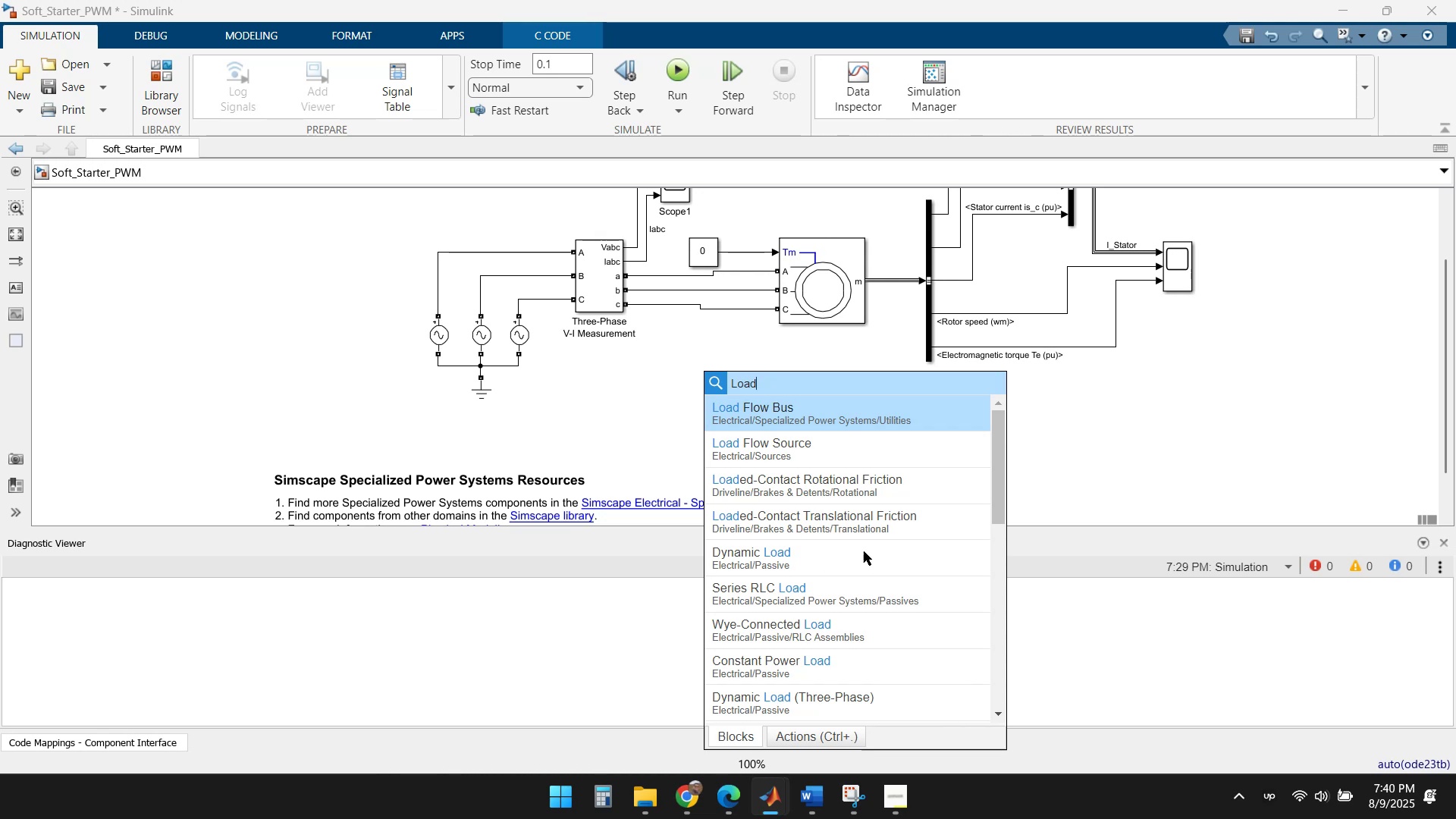 
left_click([843, 596])
 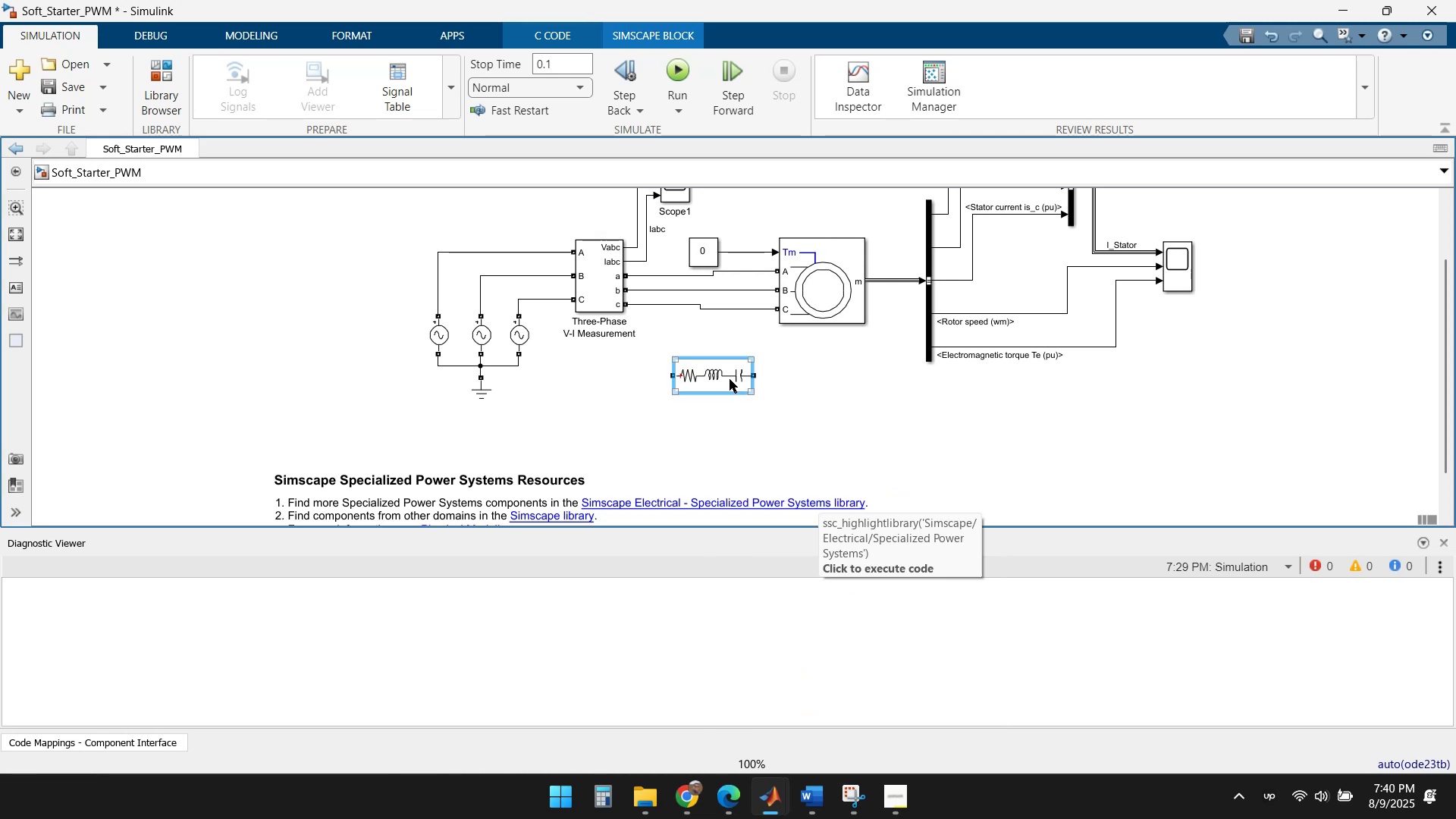 
left_click([719, 375])
 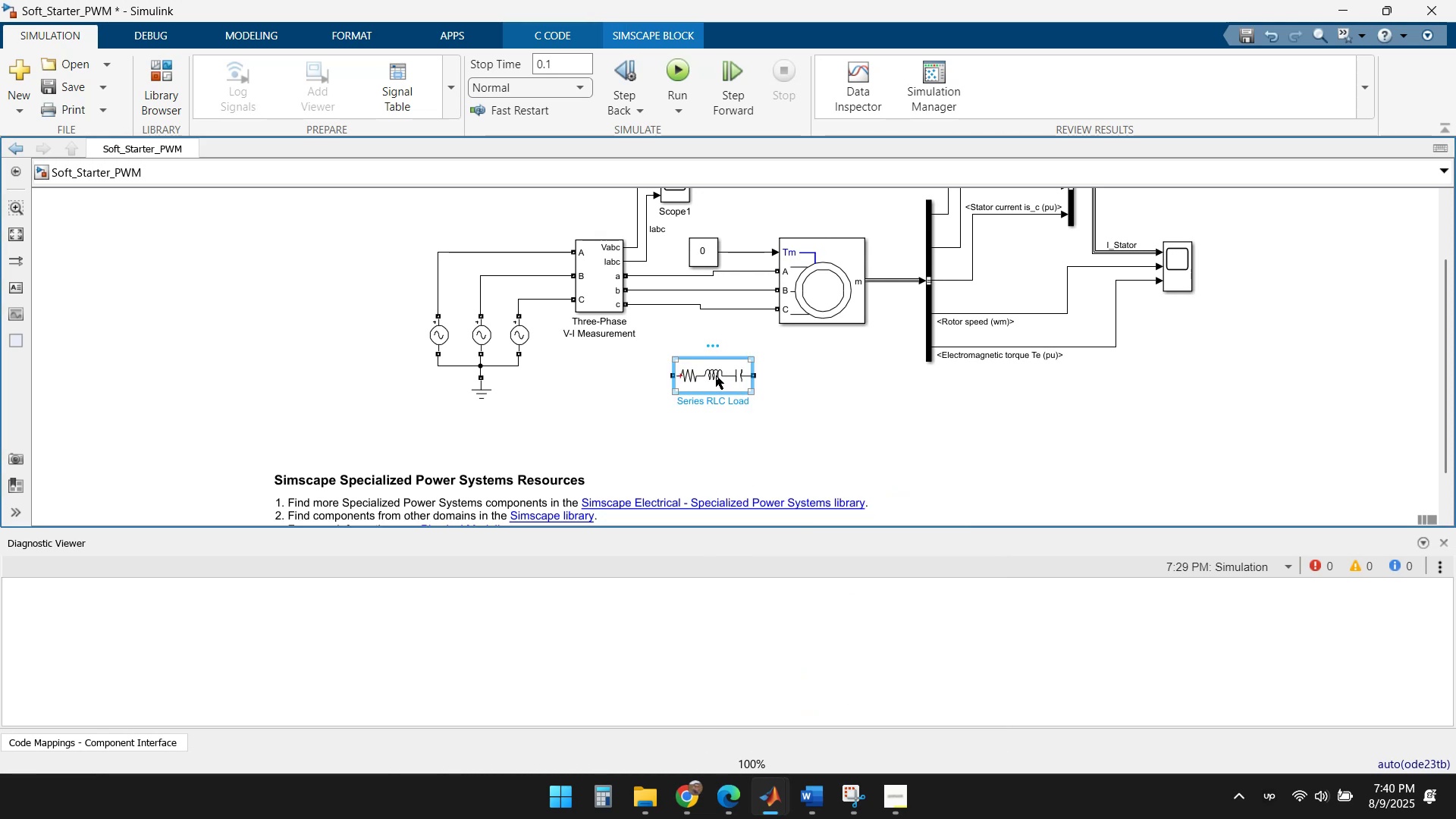 
key(Control+R)
 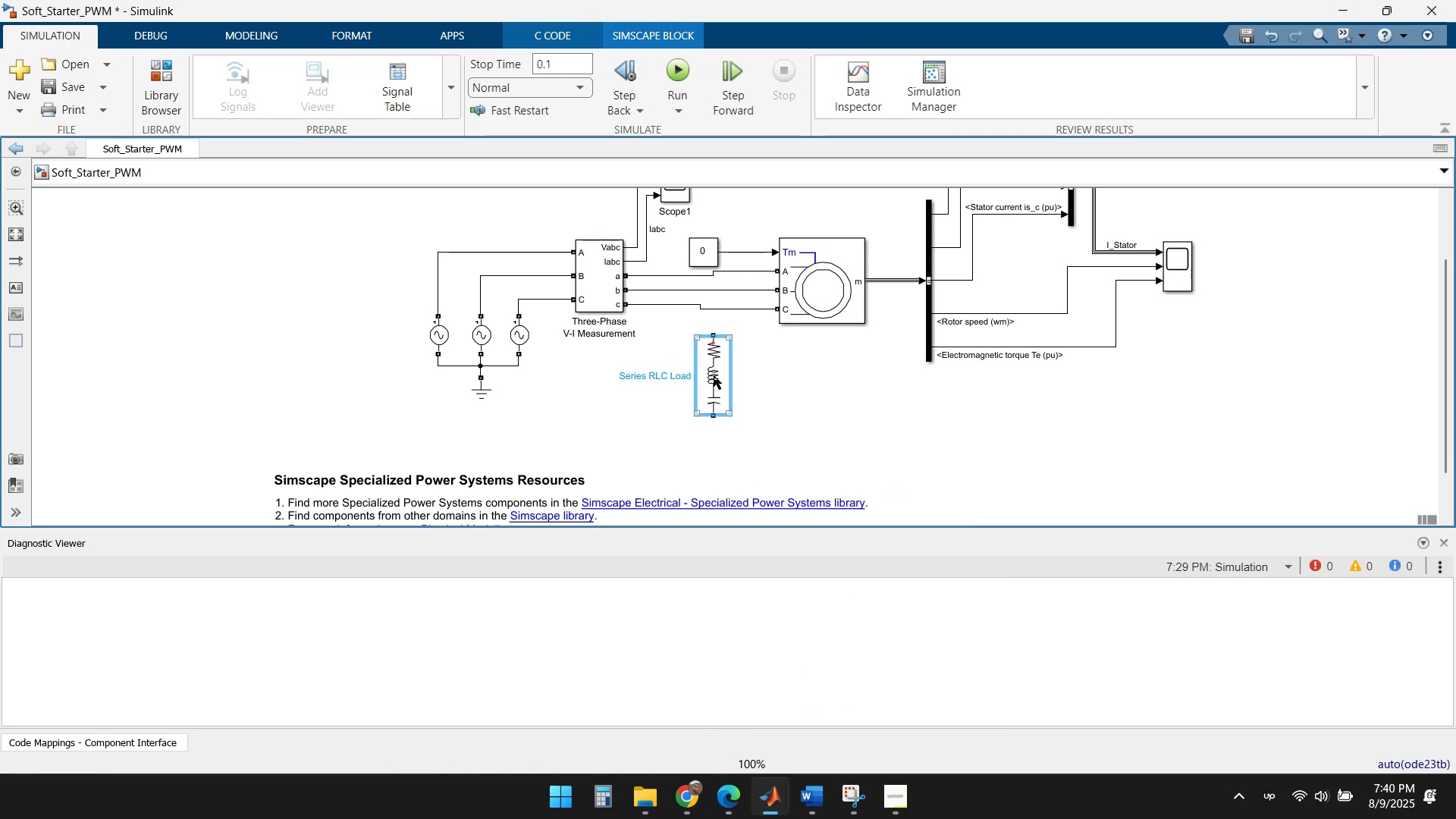 
left_click_drag(start_coordinate=[713, 378], to_coordinate=[667, 389])
 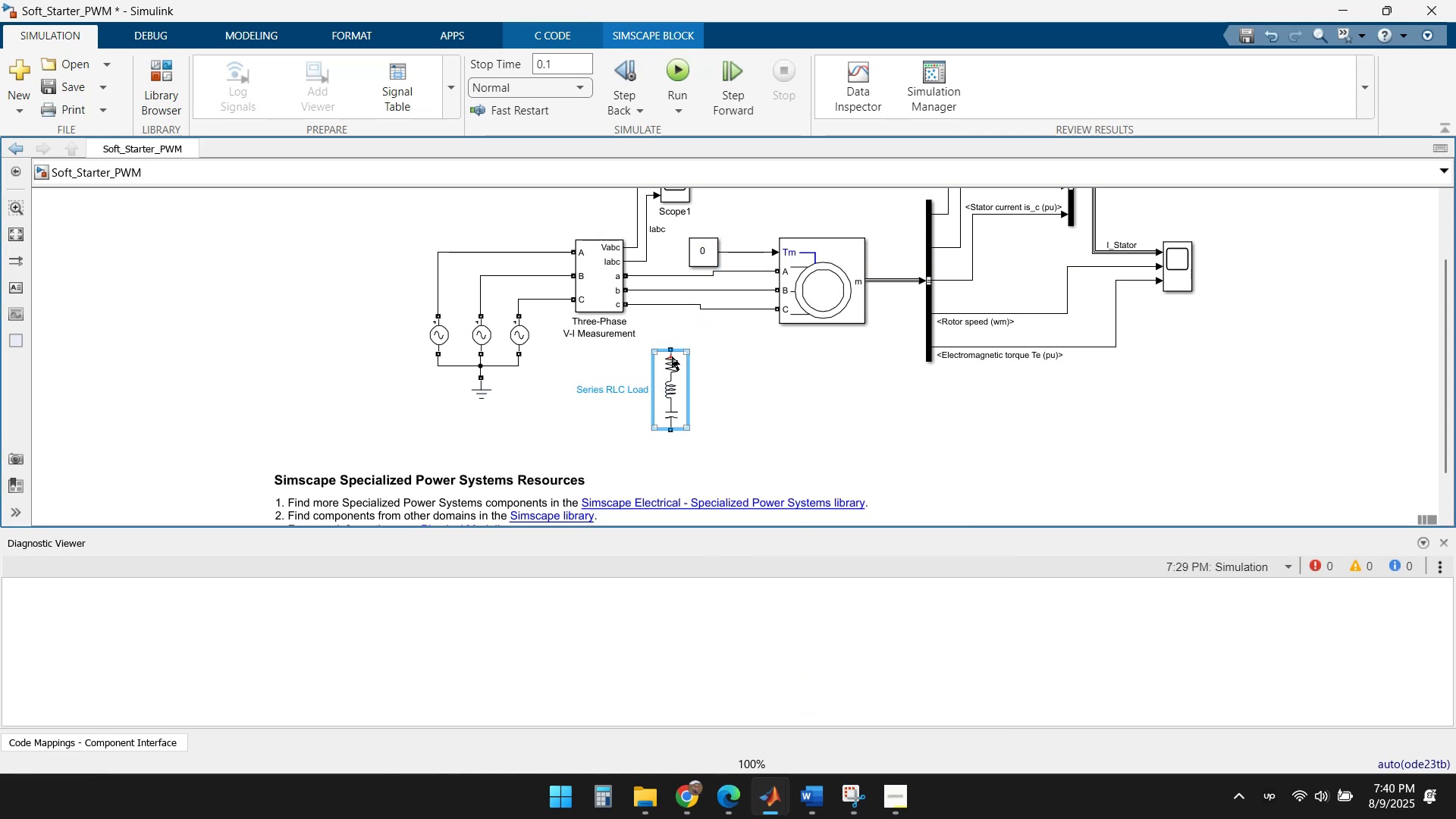 
left_click_drag(start_coordinate=[672, 350], to_coordinate=[670, 278])
 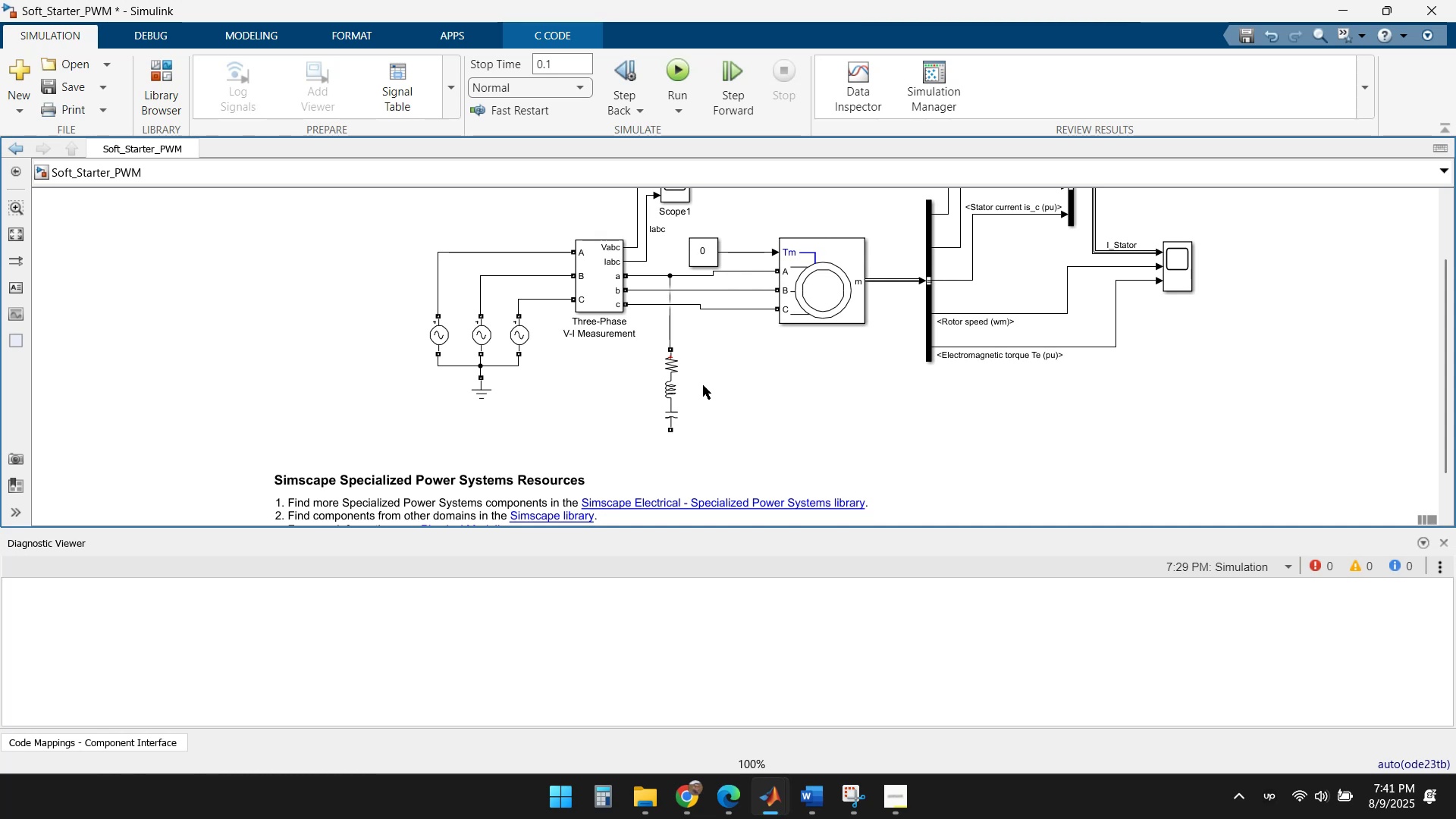 
left_click([667, 403])
 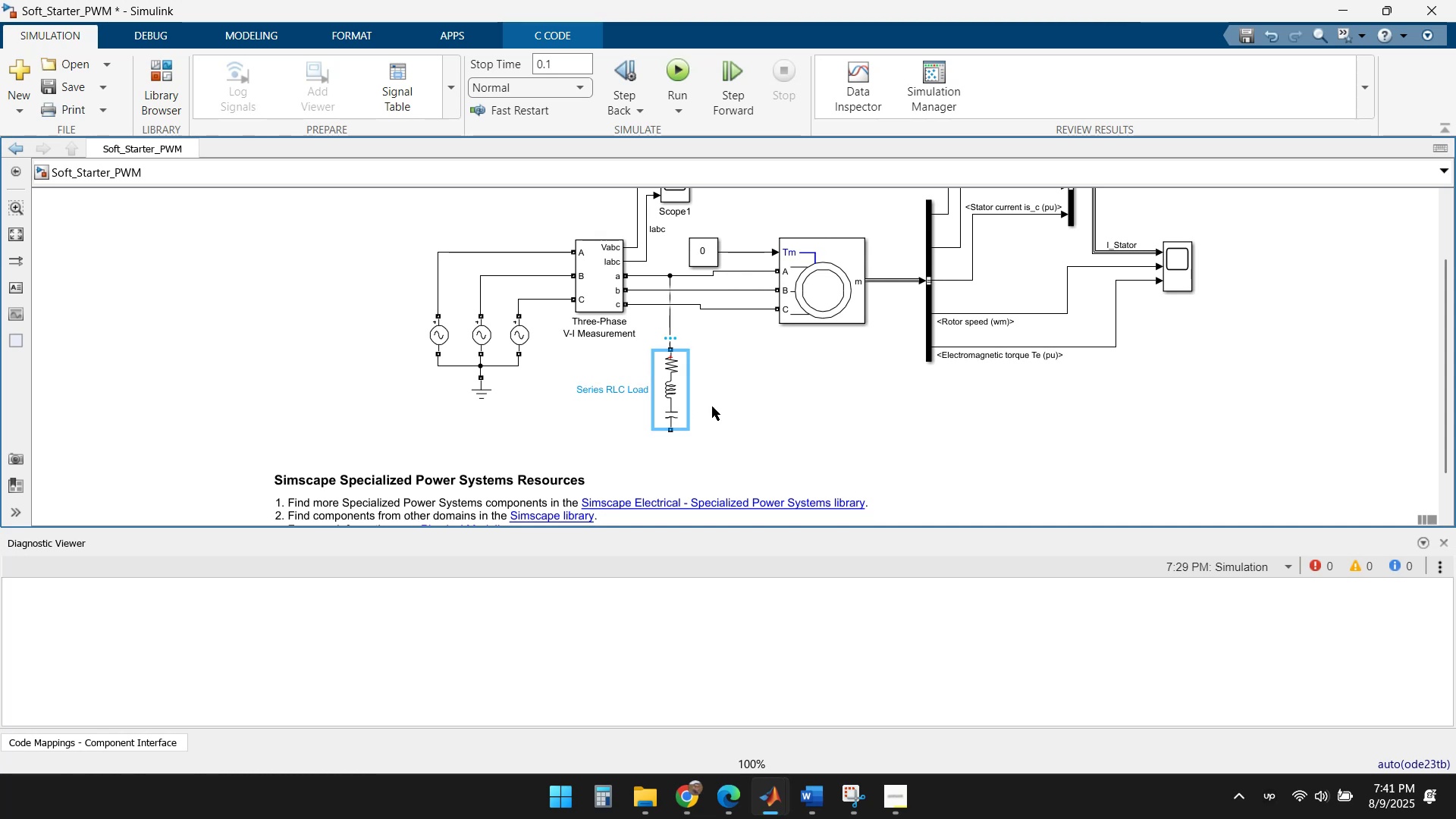 
key(Control+C)
 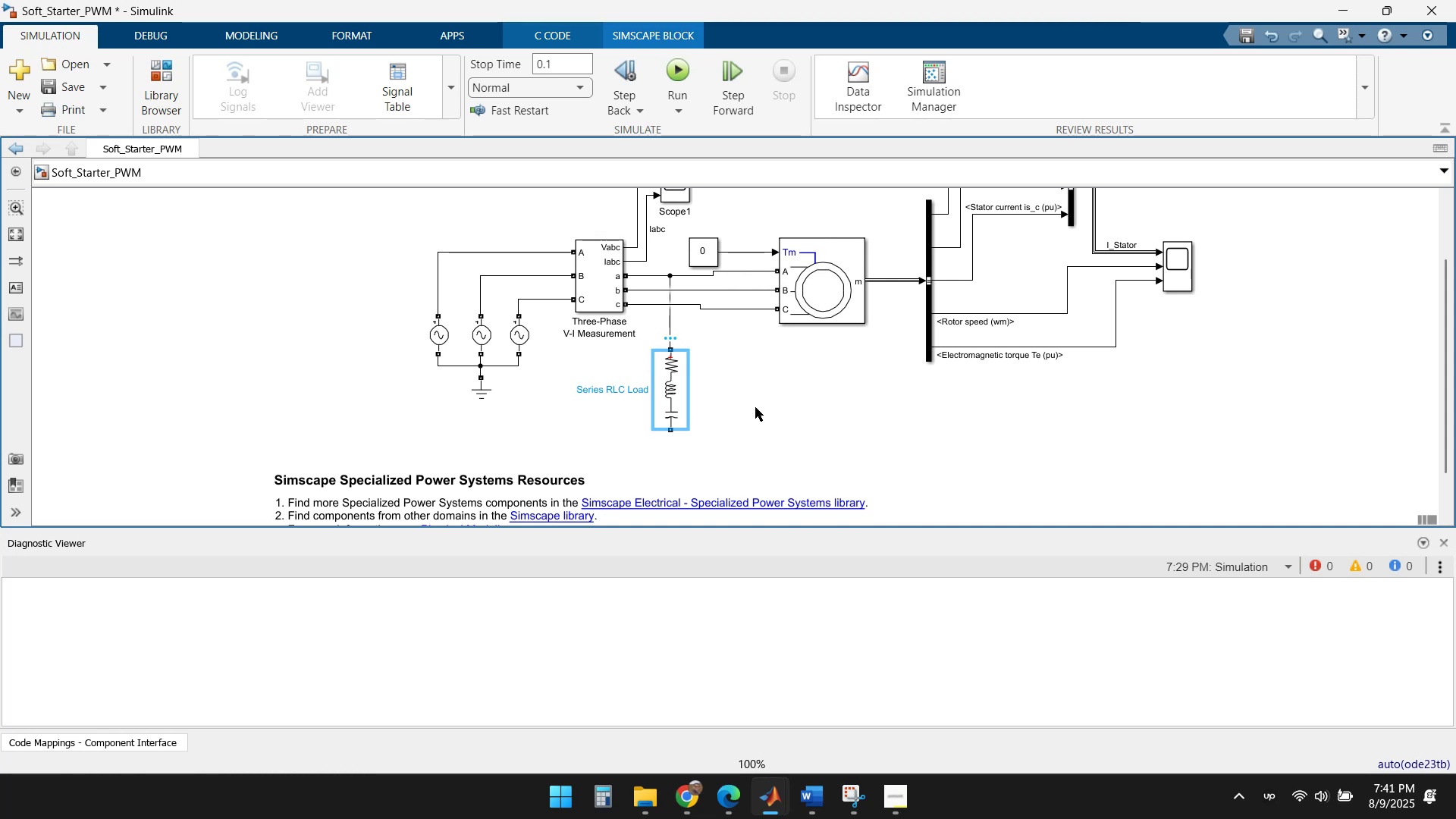 
left_click([758, 406])
 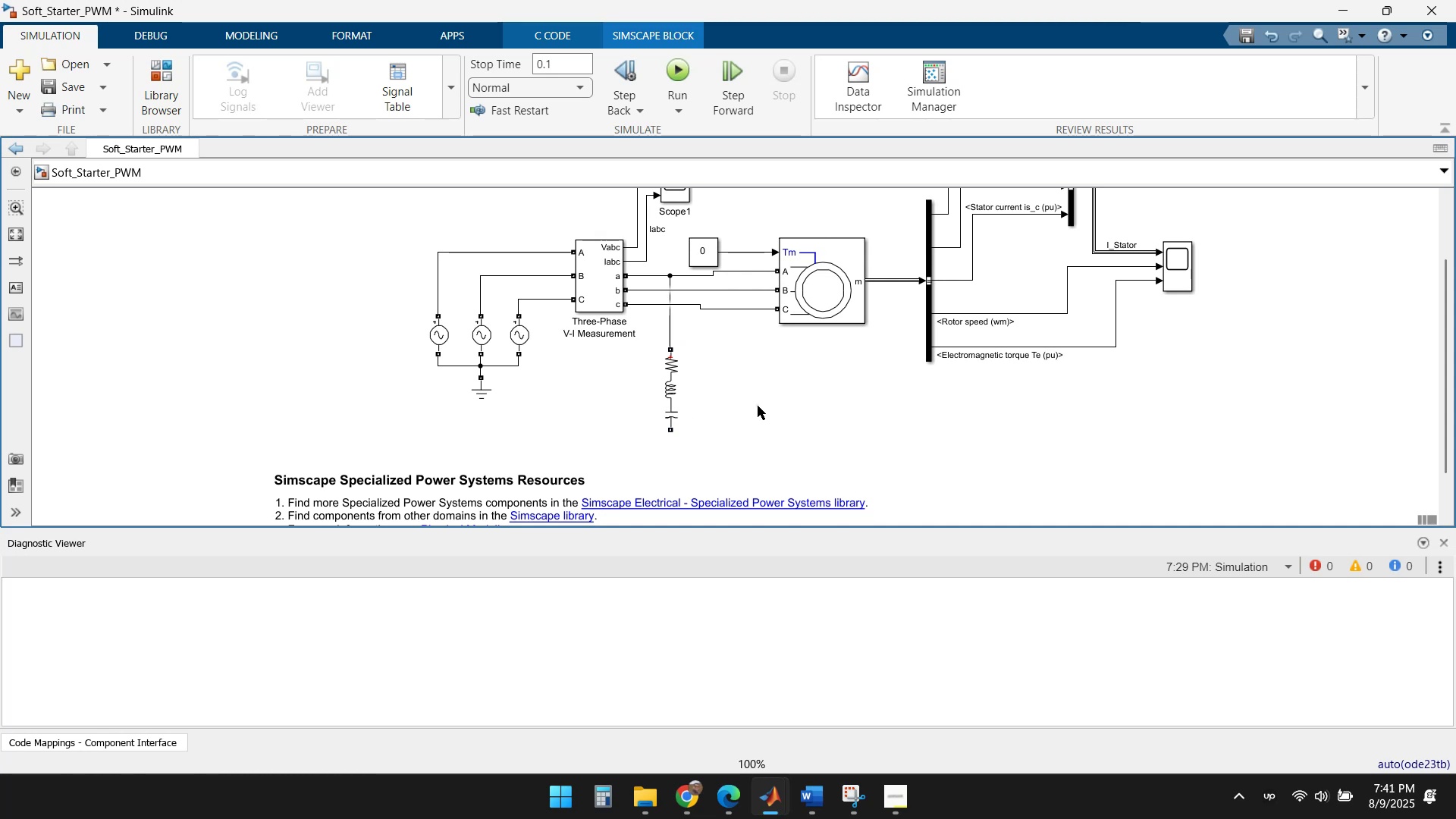 
key(Control+V)
 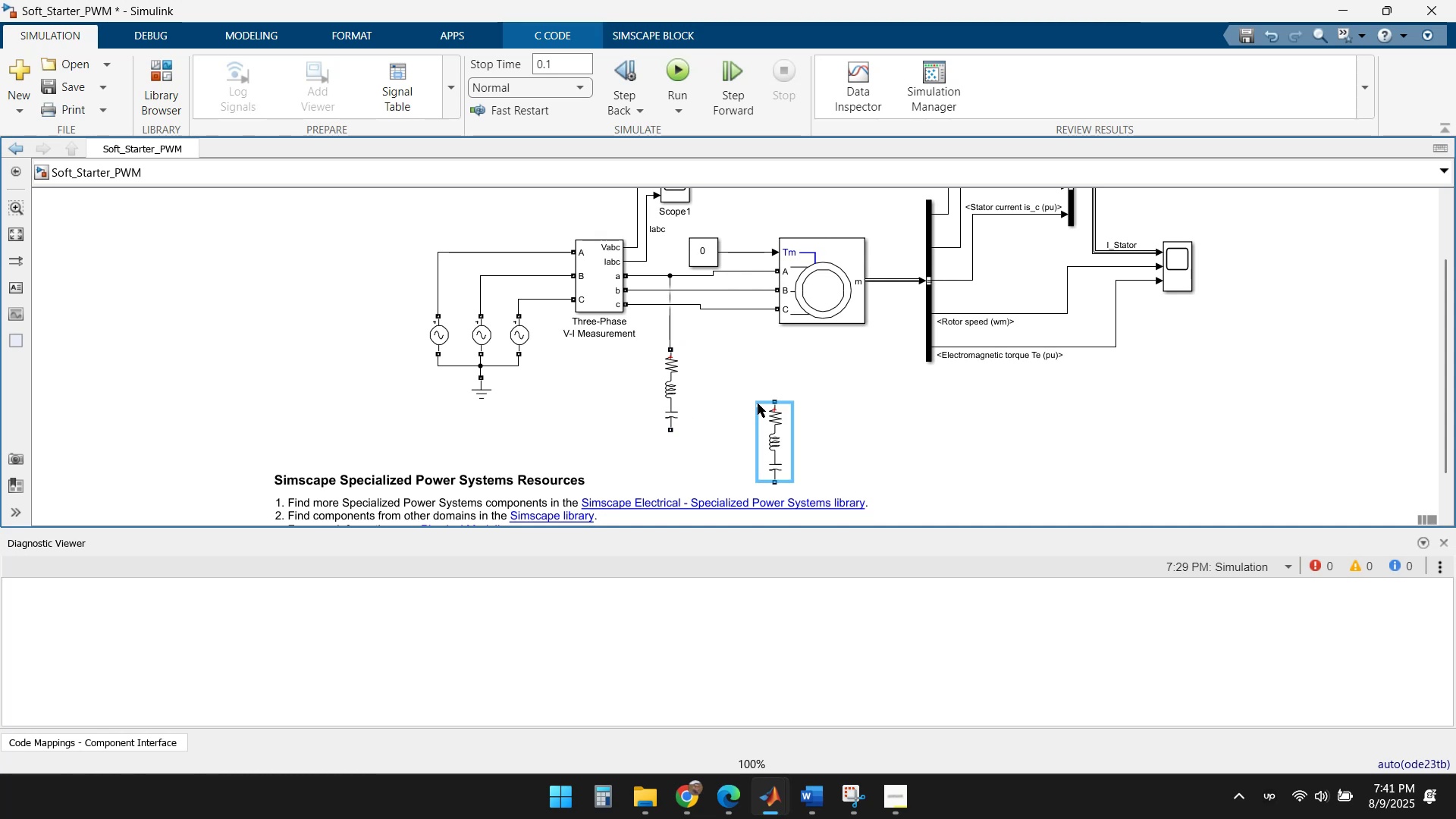 
left_click_drag(start_coordinate=[771, 443], to_coordinate=[707, 394])
 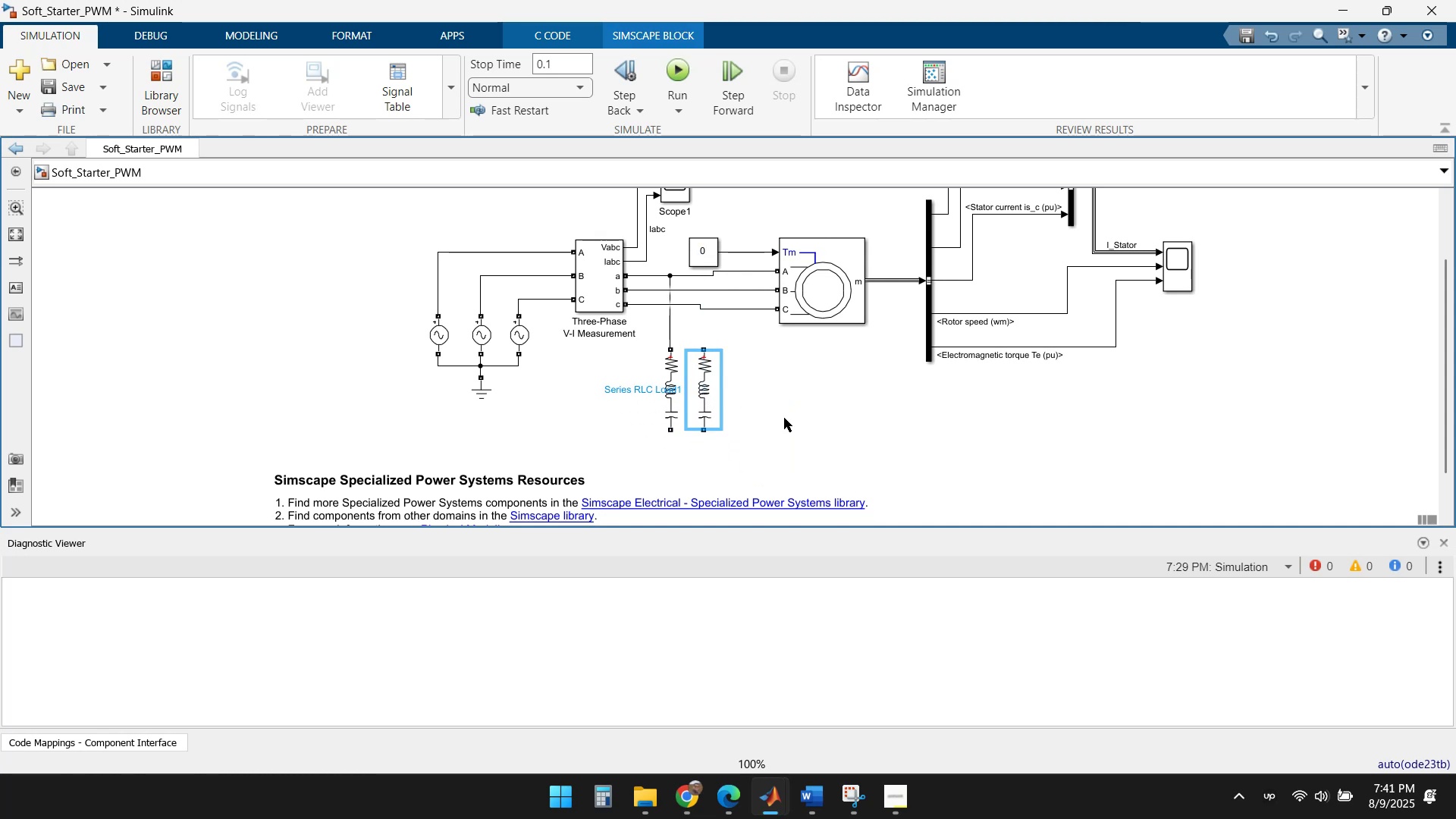 
left_click([810, 422])
 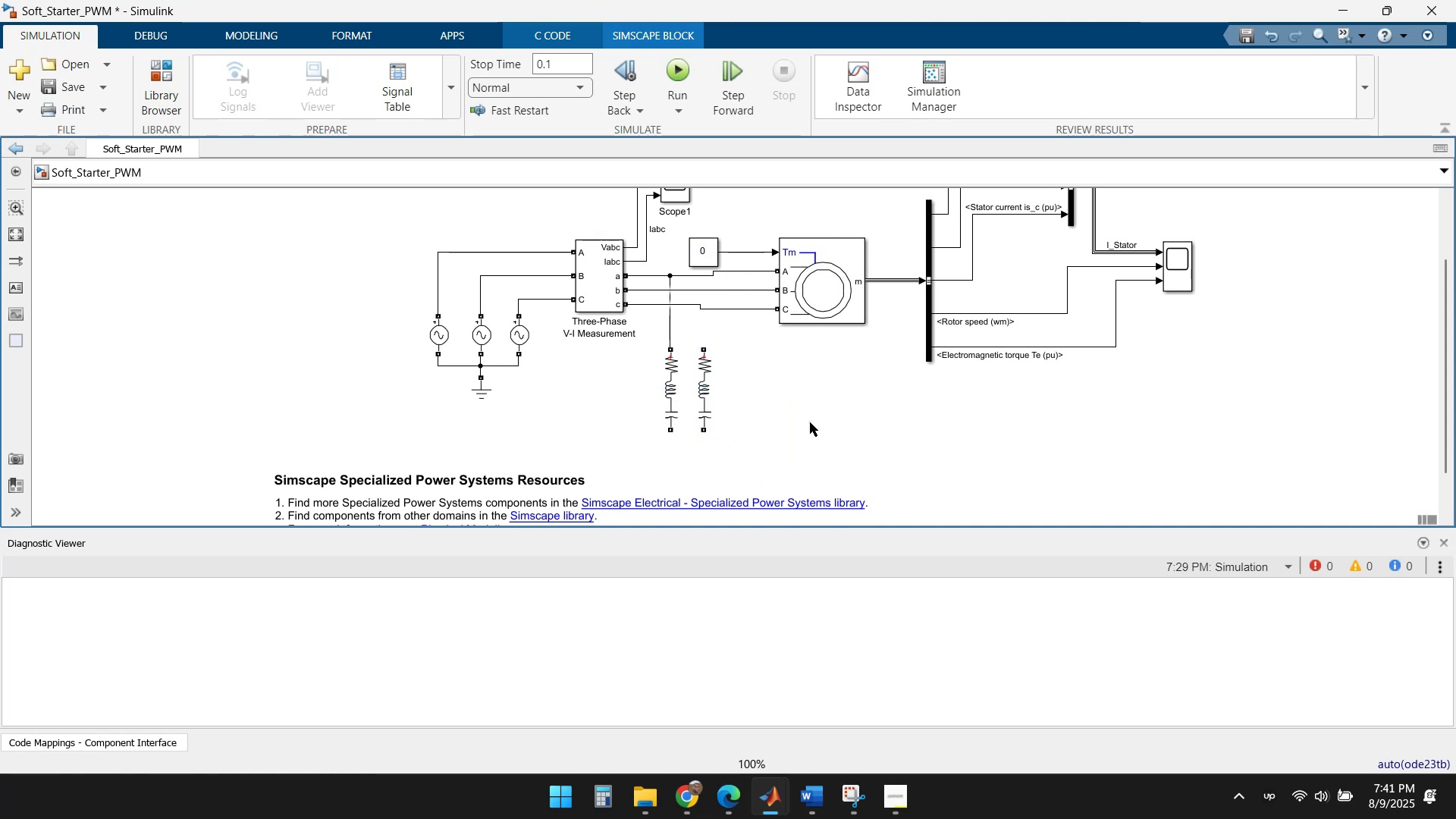 
key(Control+V)
 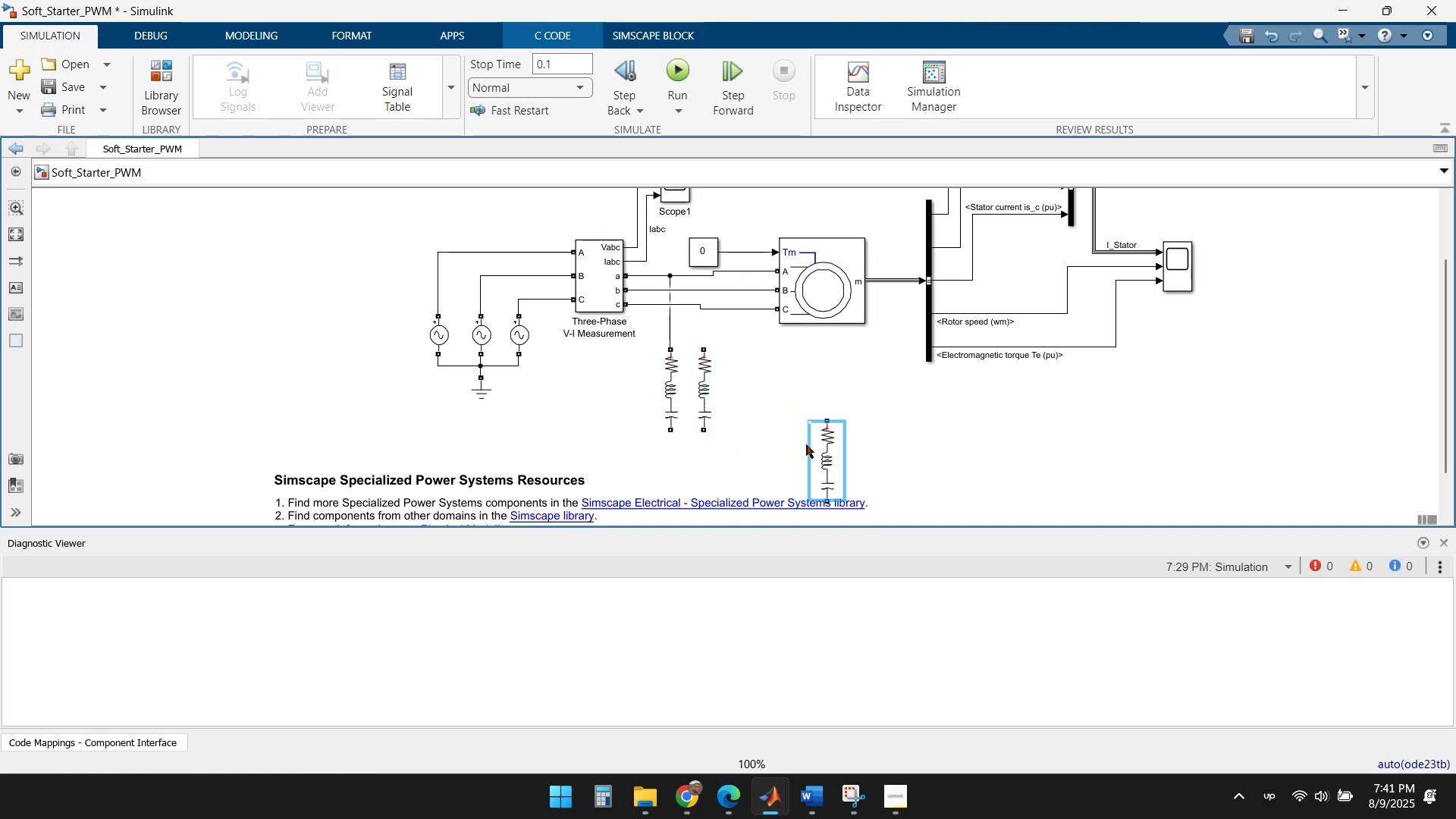 
left_click_drag(start_coordinate=[828, 454], to_coordinate=[743, 380])
 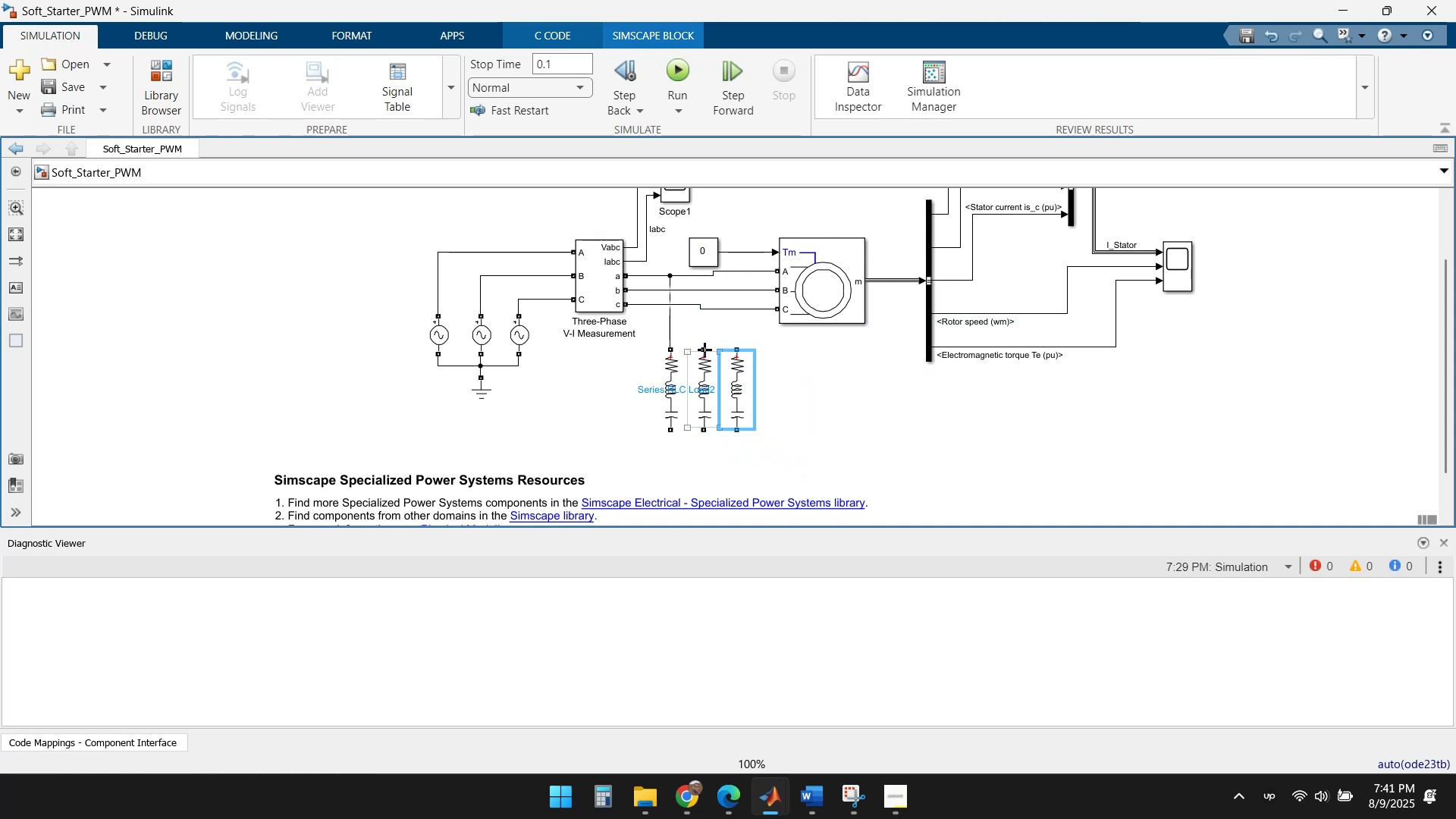 
left_click_drag(start_coordinate=[704, 350], to_coordinate=[701, 293])
 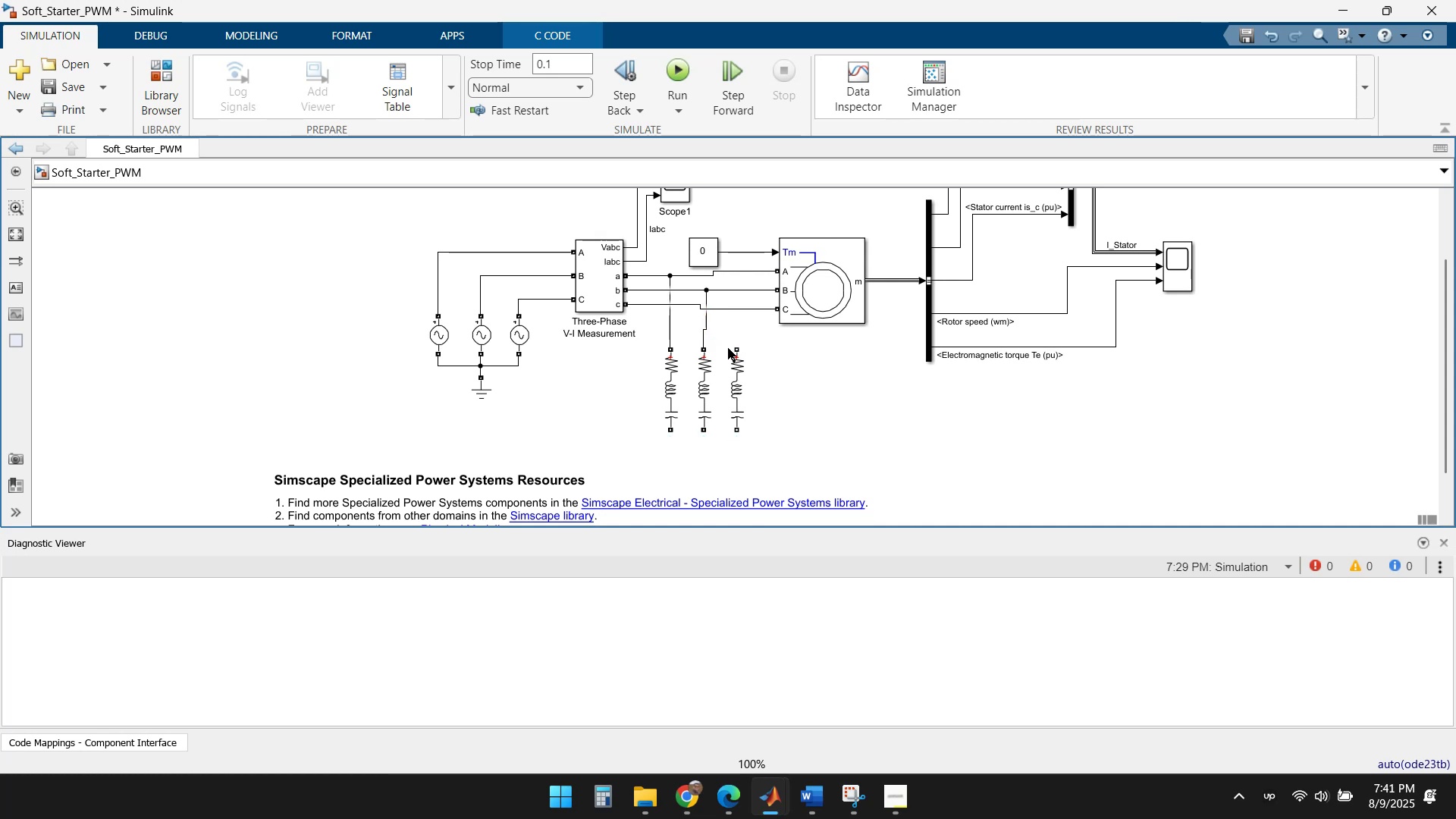 
left_click_drag(start_coordinate=[741, 348], to_coordinate=[736, 310])
 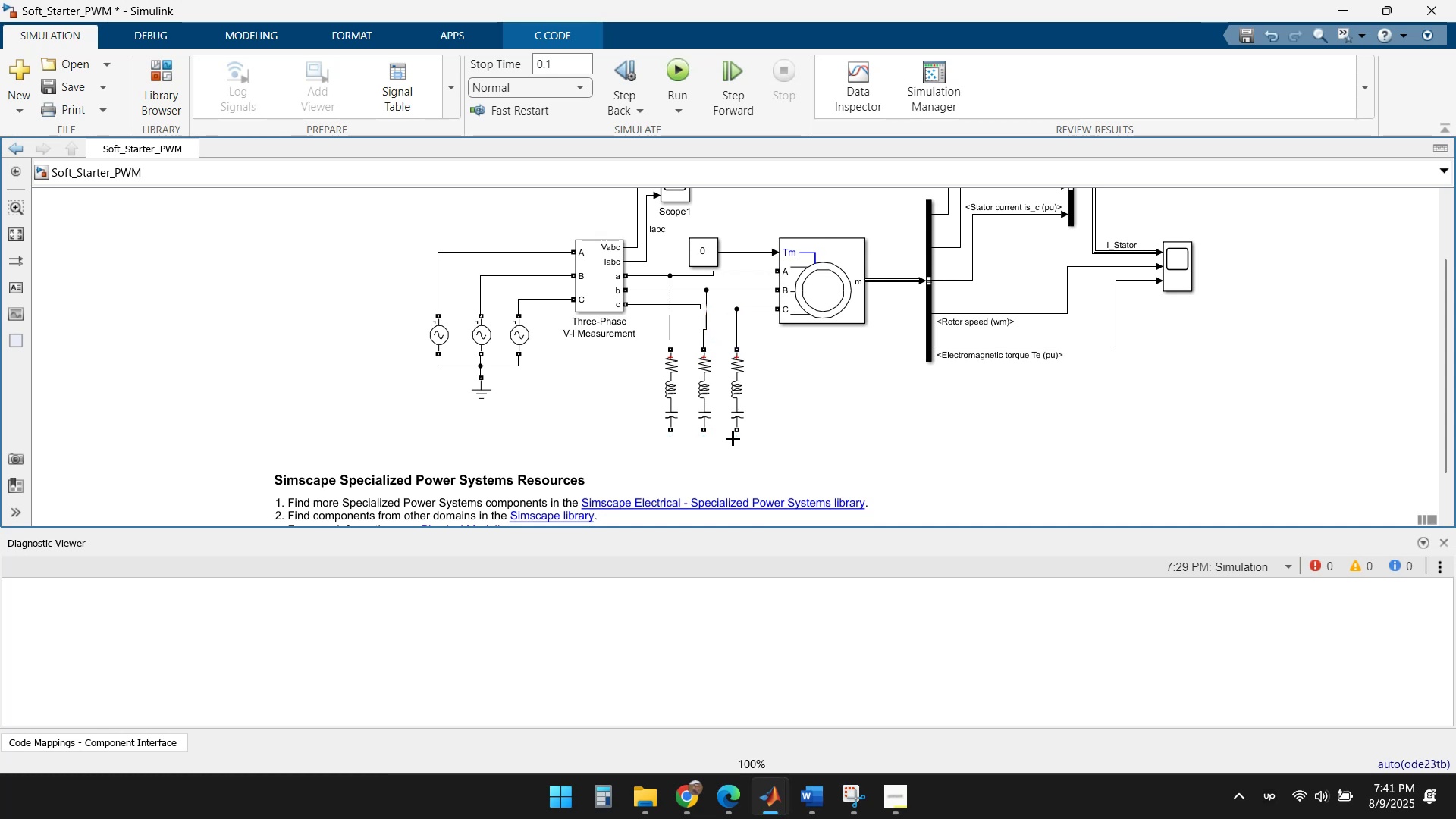 
left_click_drag(start_coordinate=[739, 431], to_coordinate=[673, 463])
 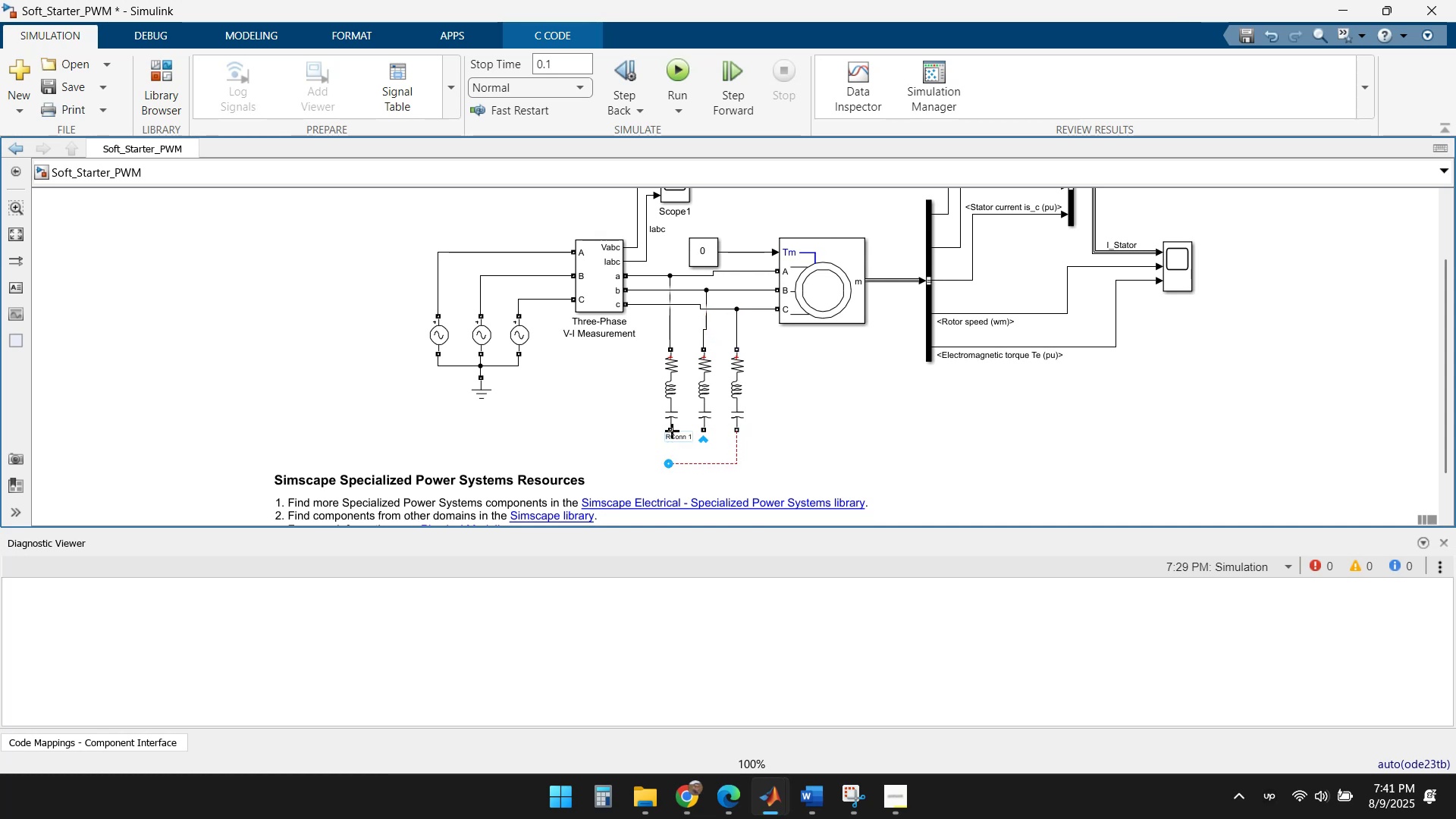 
left_click_drag(start_coordinate=[671, 431], to_coordinate=[670, 461])
 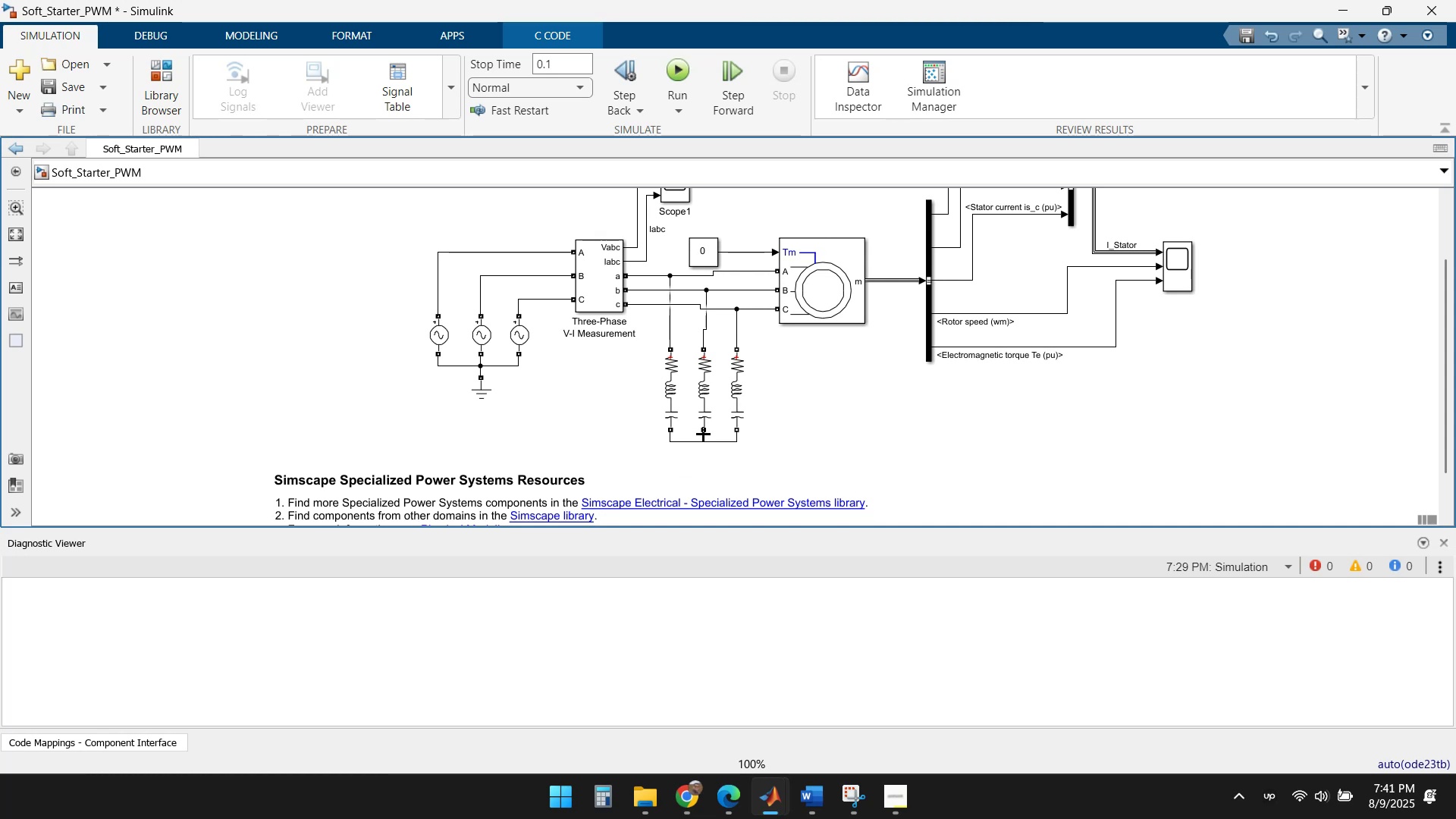 
left_click_drag(start_coordinate=[704, 431], to_coordinate=[707, 440])
 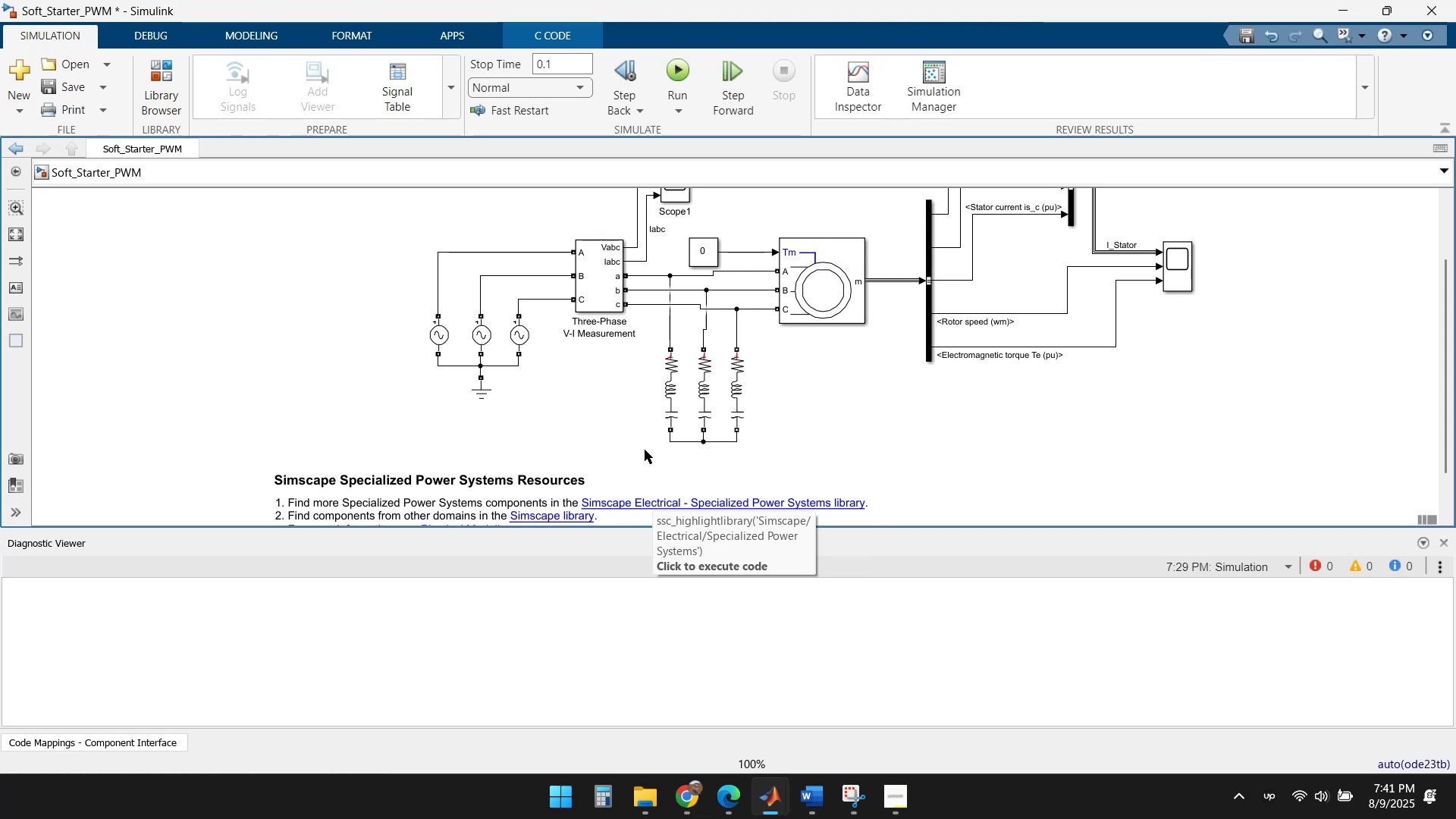 
mouse_move([497, 384])
 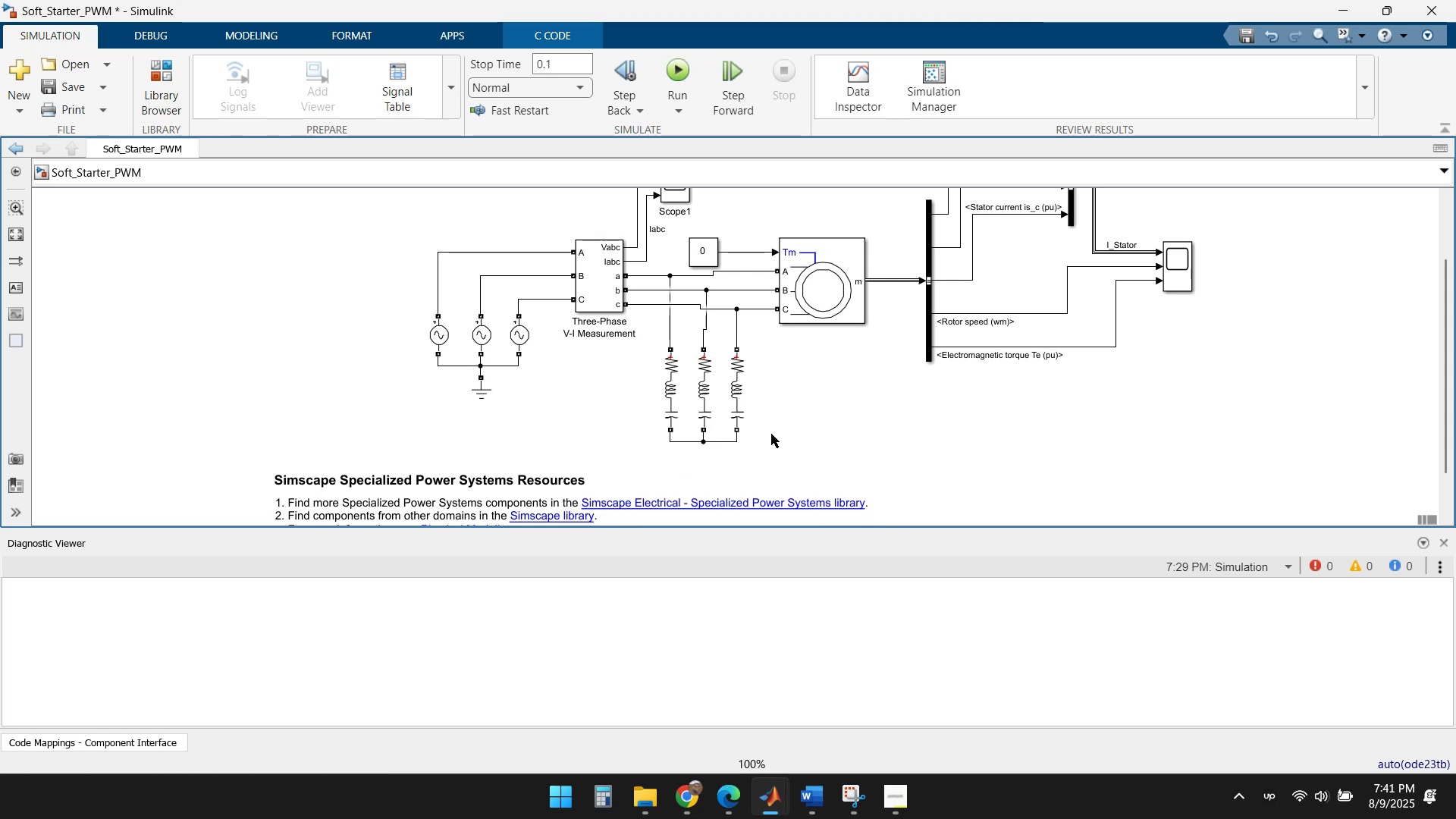 
scroll: coordinate [808, 423], scroll_direction: down, amount: 3.0
 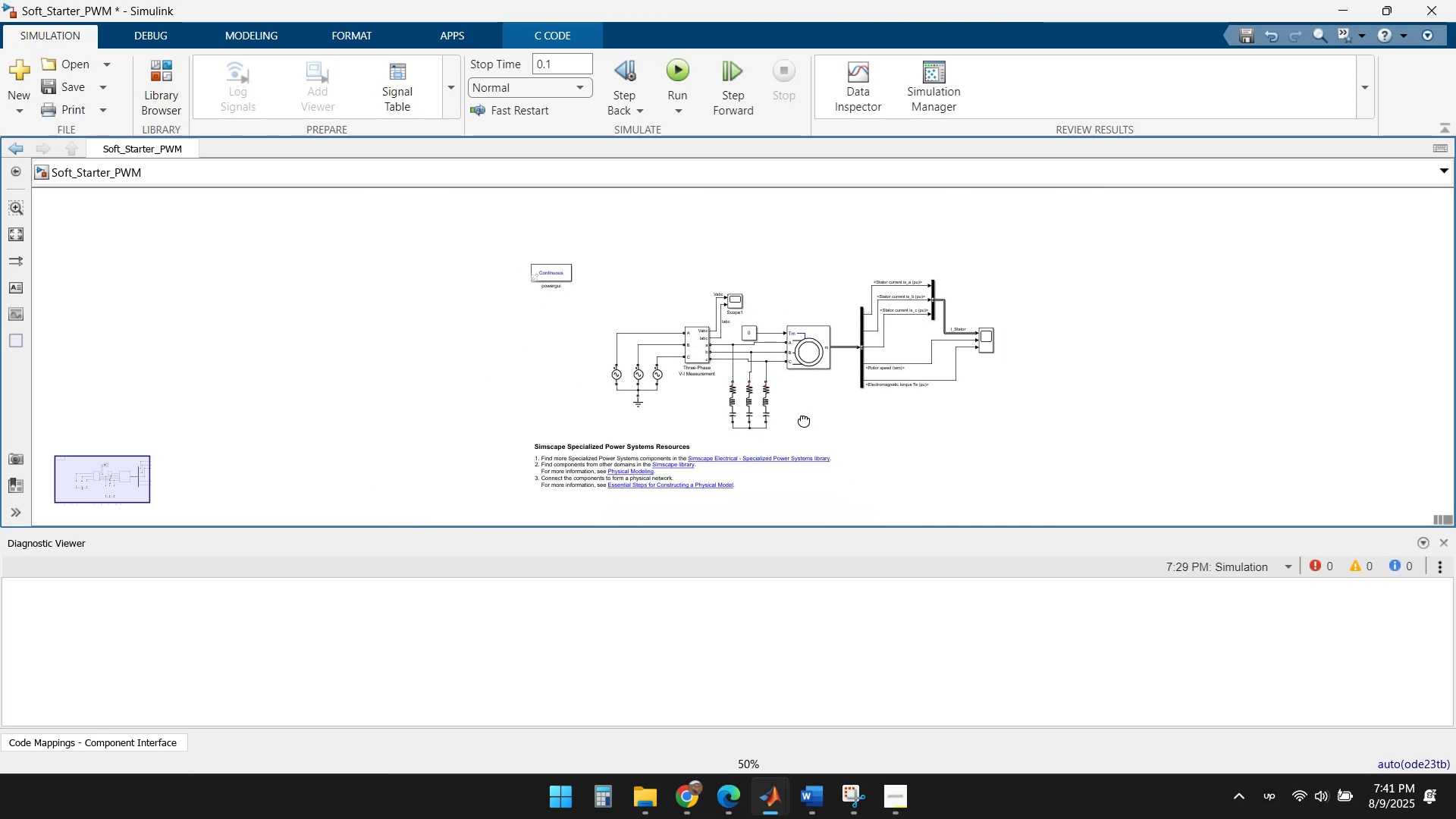 
scroll: coordinate [720, 413], scroll_direction: up, amount: 5.0
 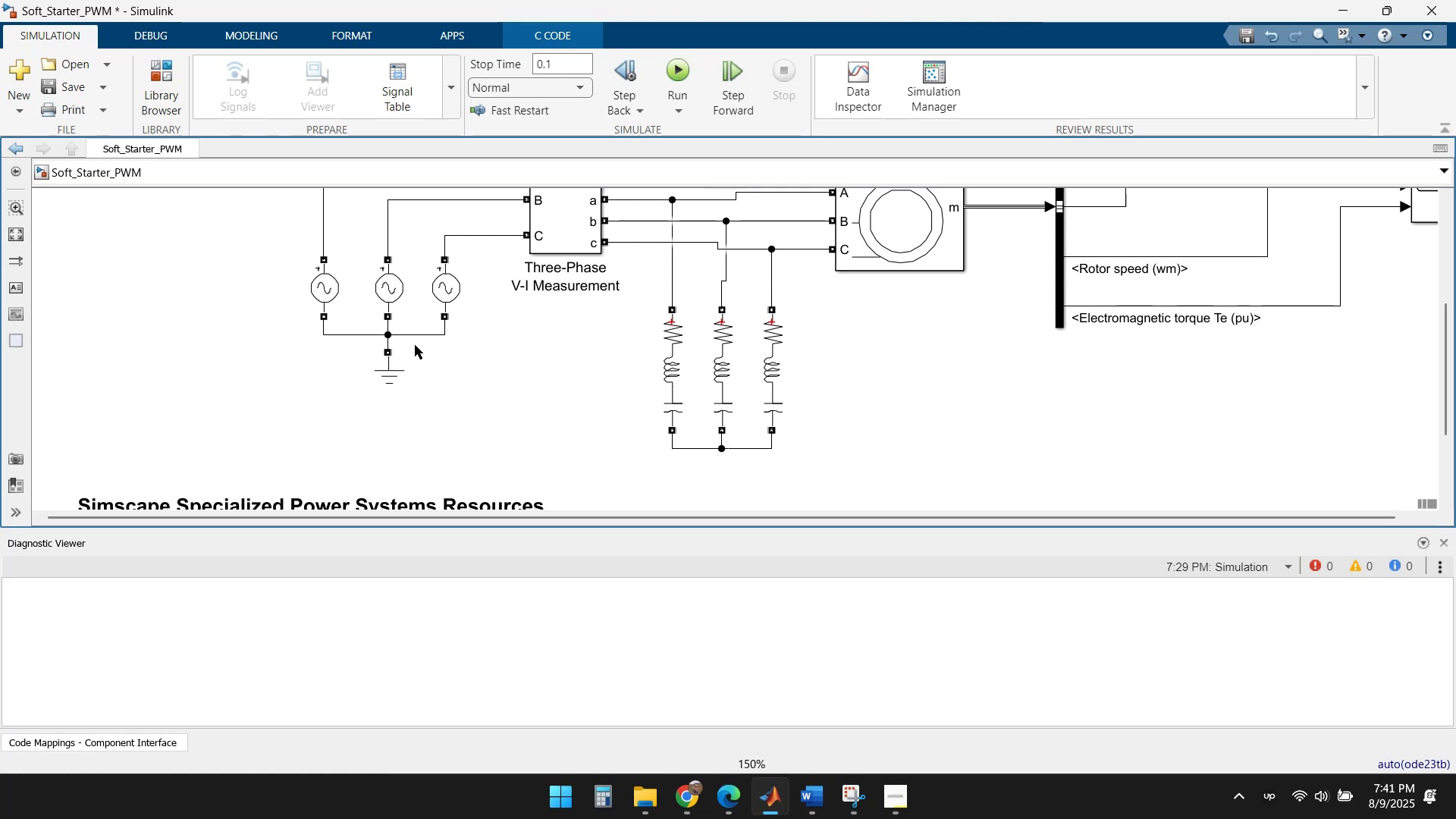 
wait(5.97)
 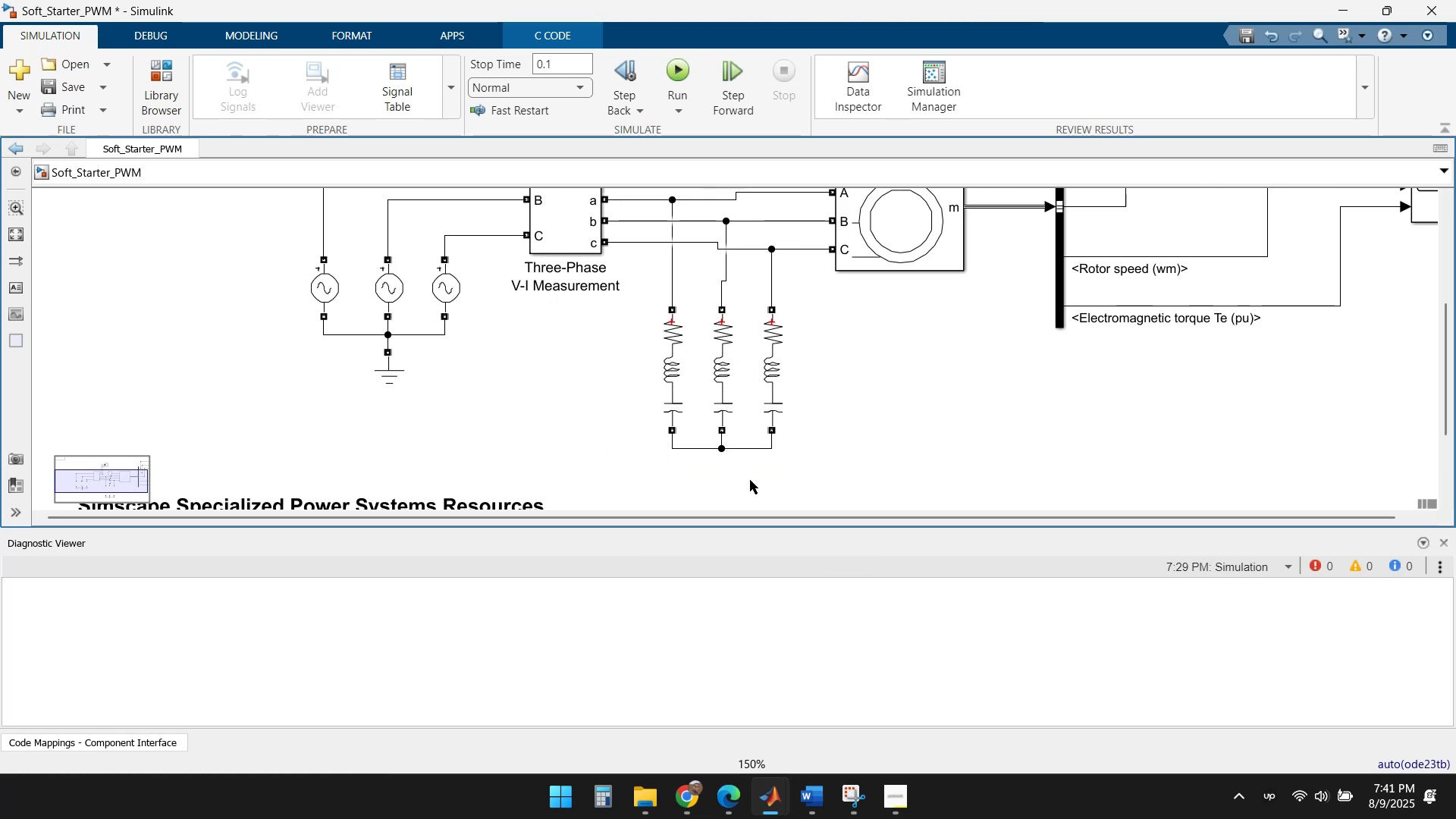 
left_click_drag(start_coordinate=[390, 353], to_coordinate=[385, 353])
 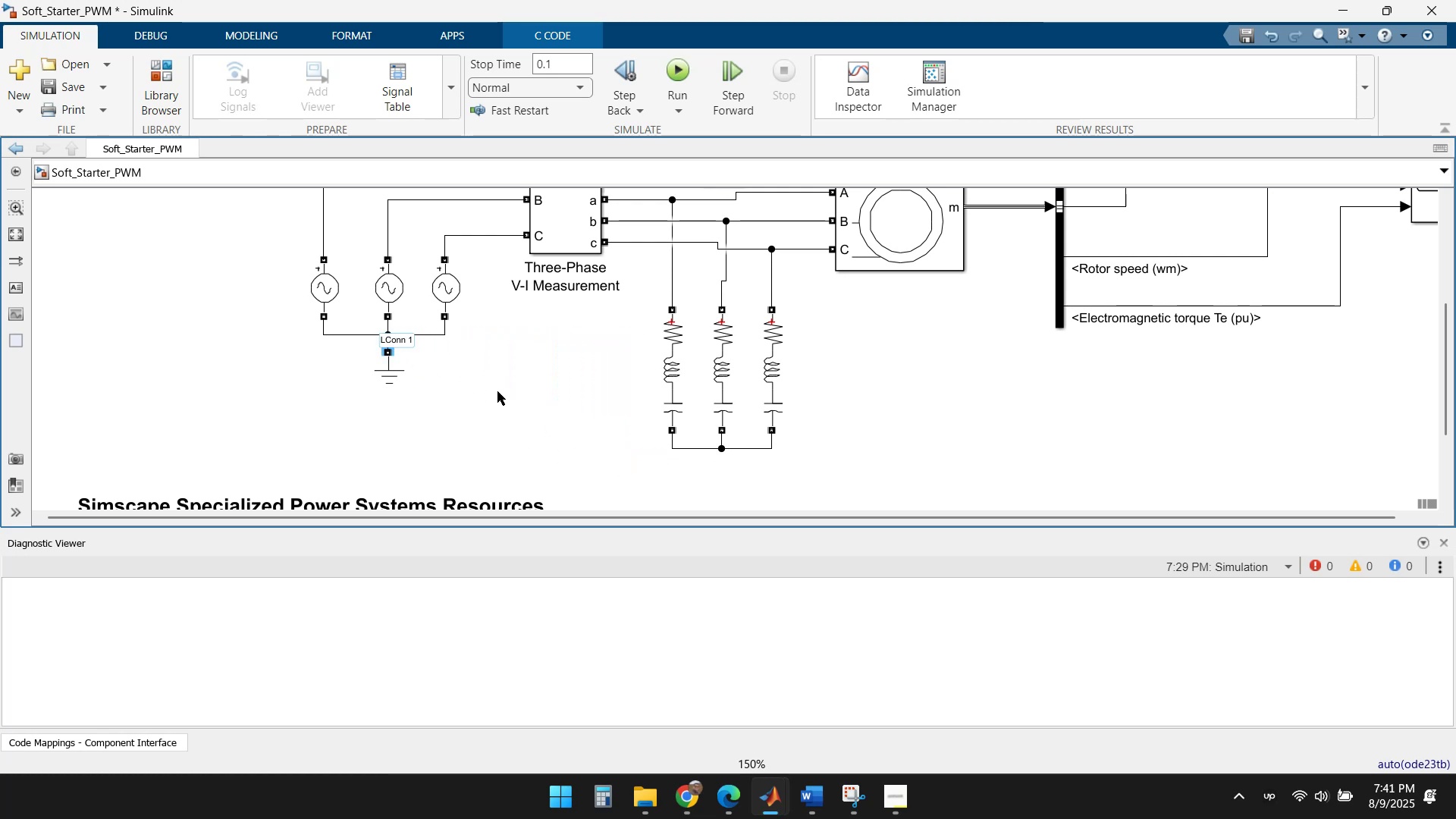 
left_click([498, 392])
 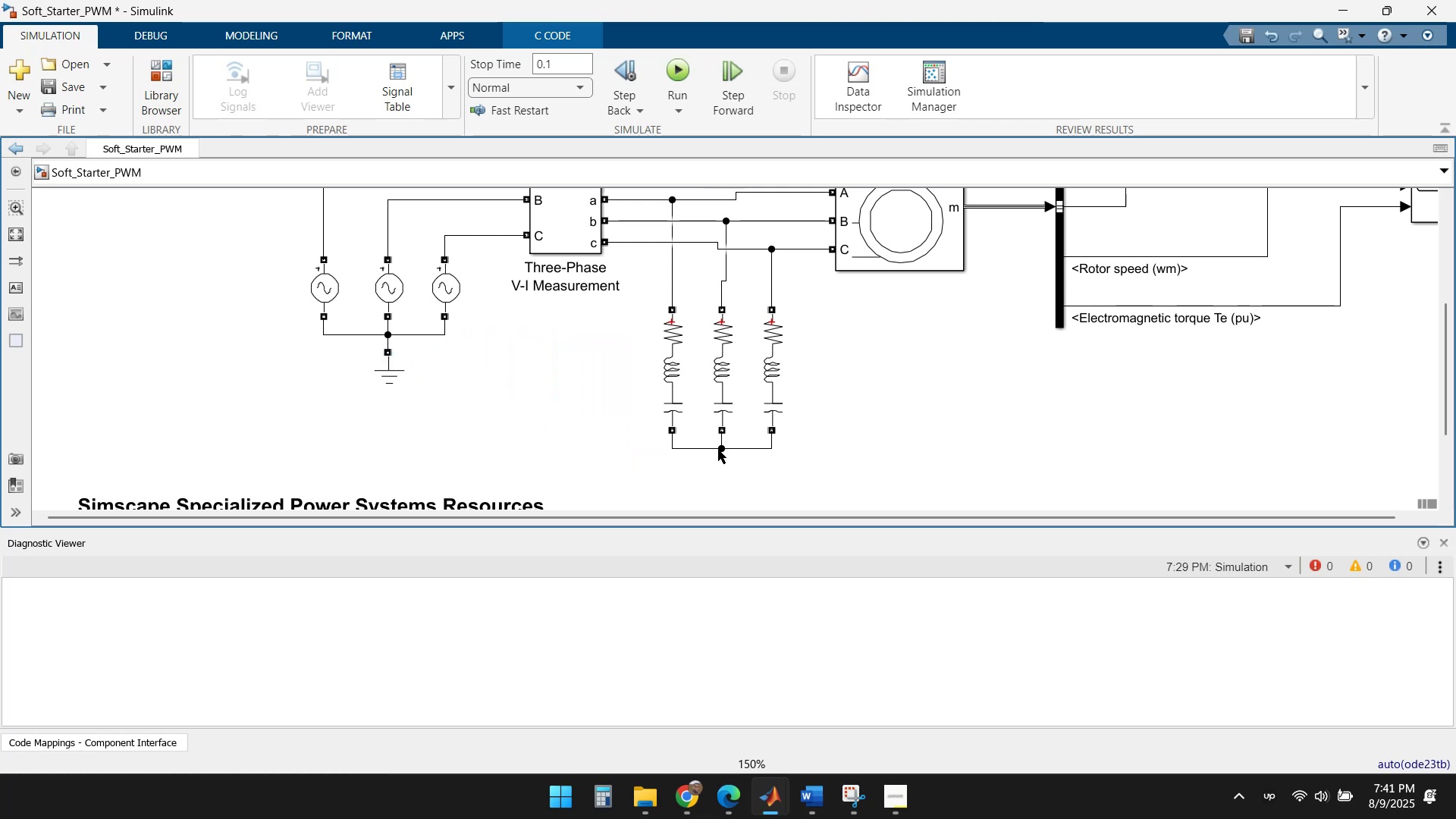 
left_click_drag(start_coordinate=[722, 450], to_coordinate=[444, 334])
 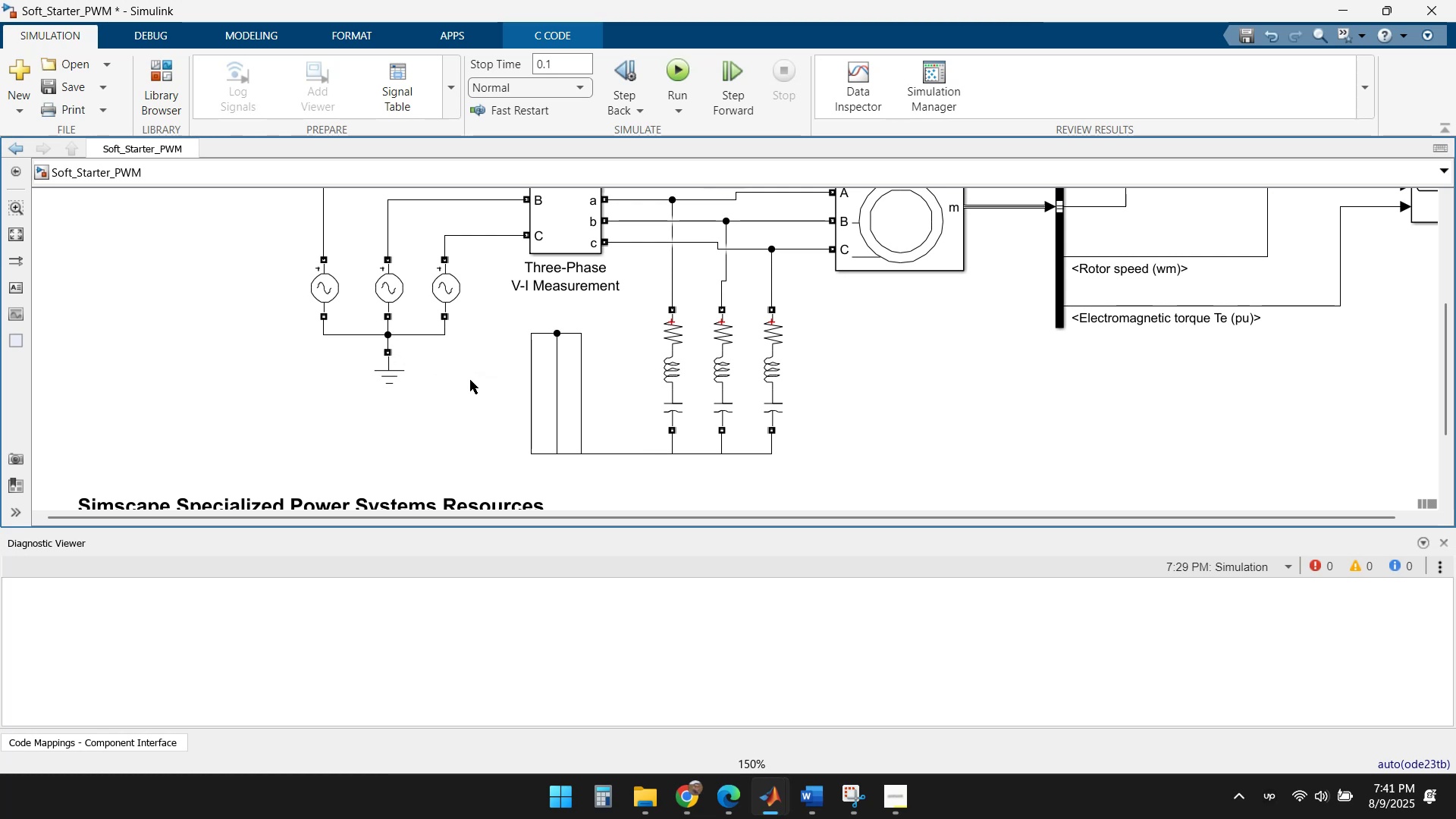 
left_click([477, 379])
 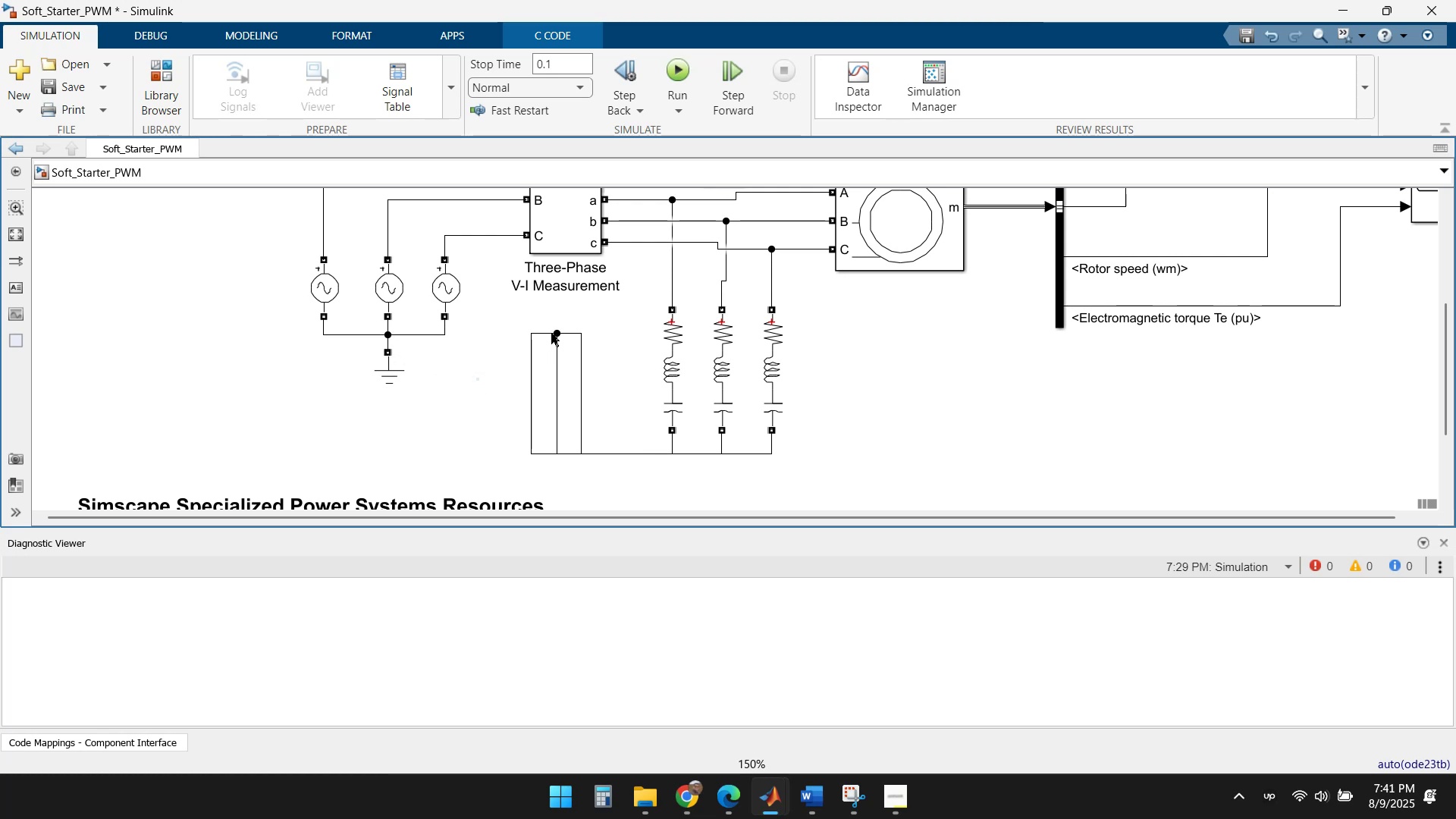 
left_click_drag(start_coordinate=[557, 331], to_coordinate=[440, 332])
 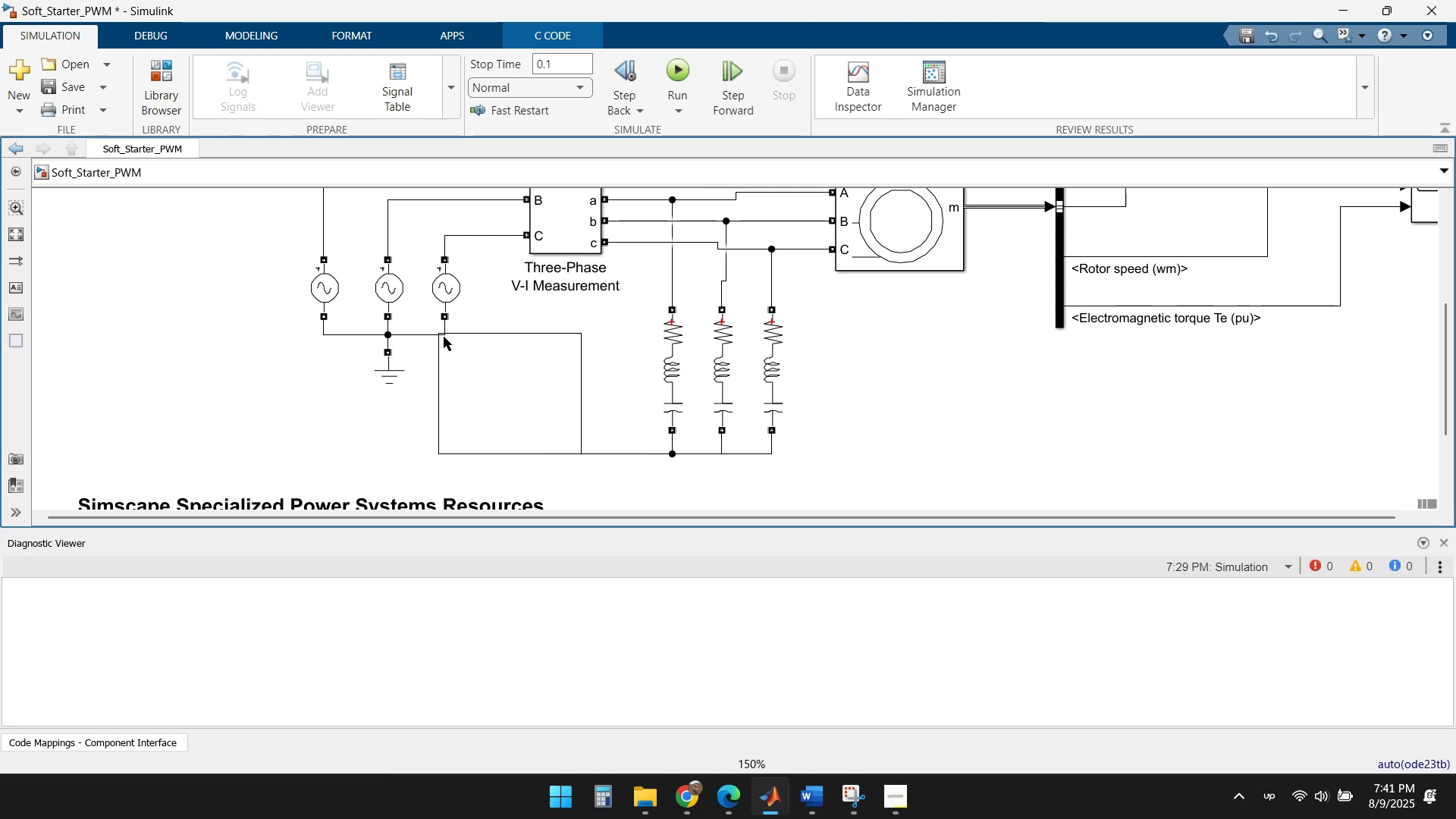 
left_click([510, 356])
 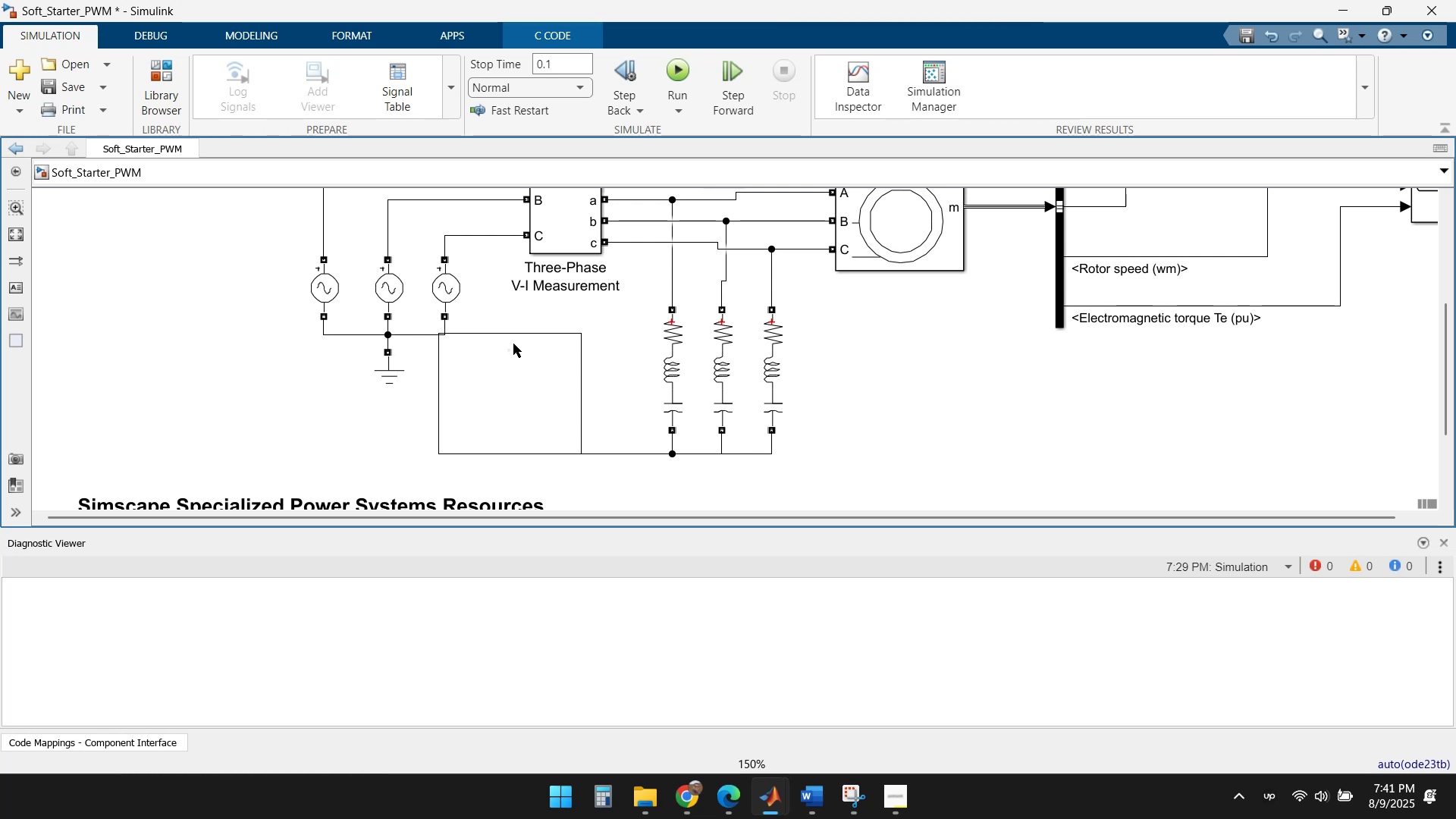 
left_click([513, 335])
 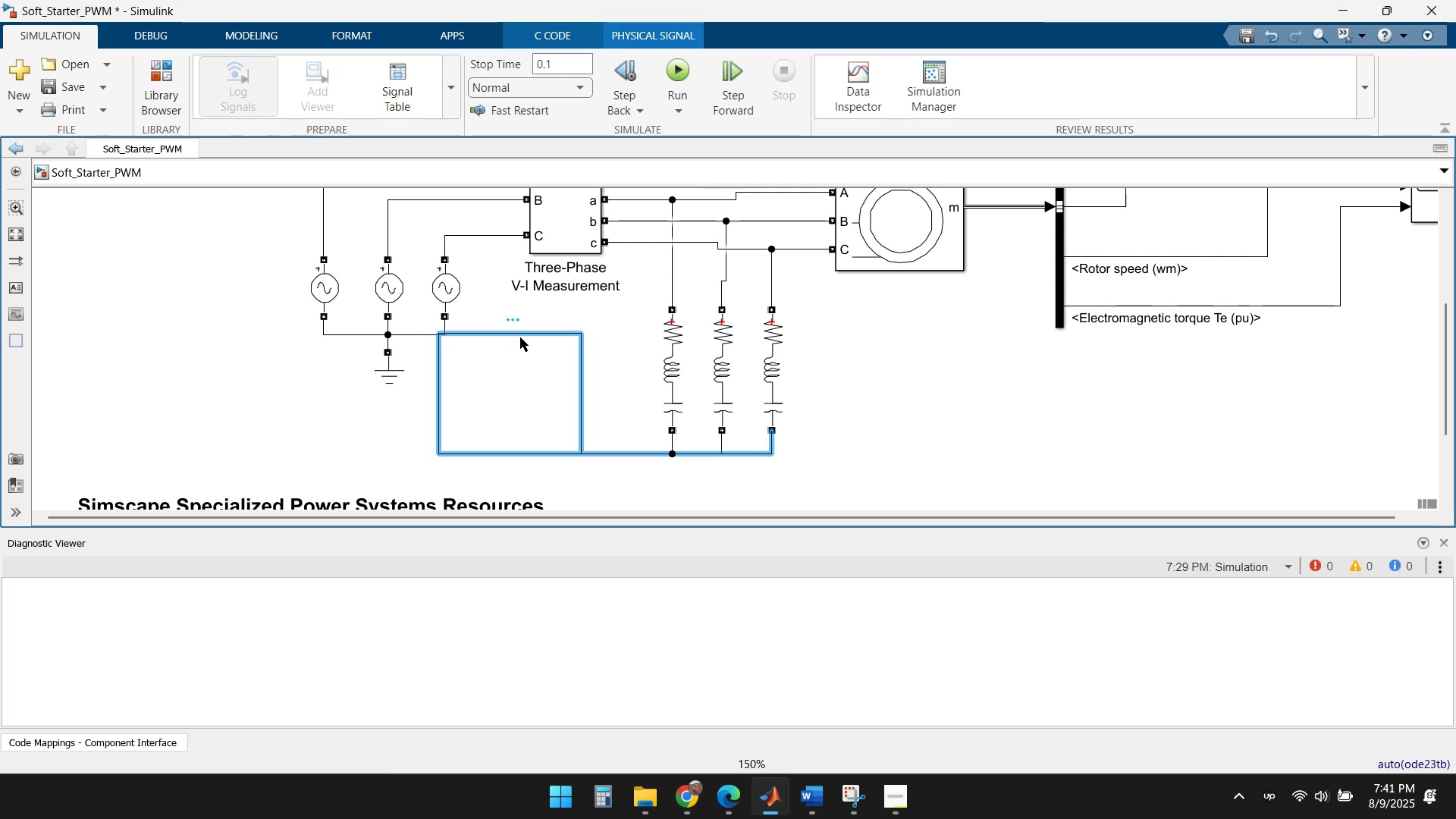 
key(Delete)
 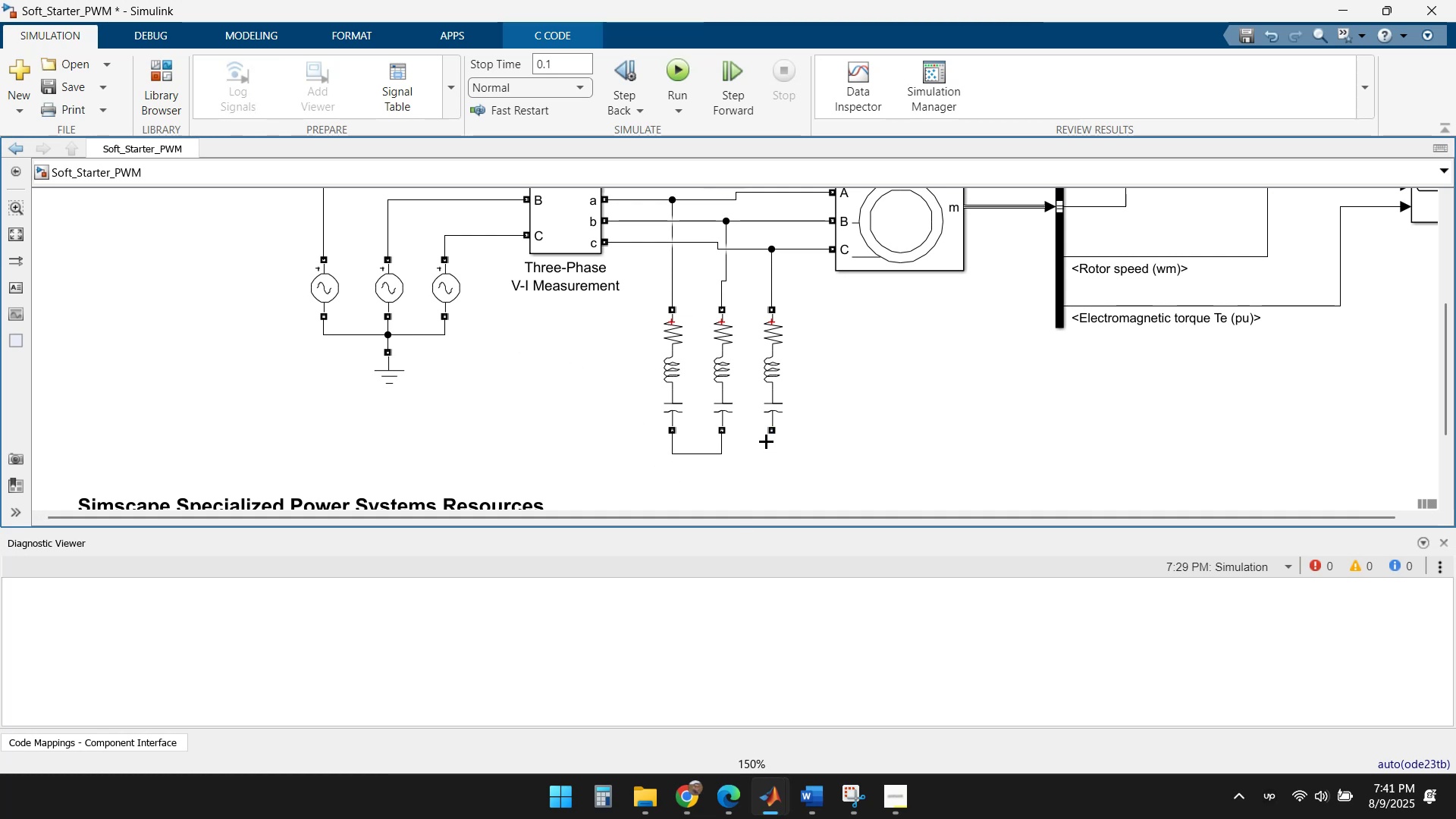 
left_click_drag(start_coordinate=[770, 435], to_coordinate=[719, 452])
 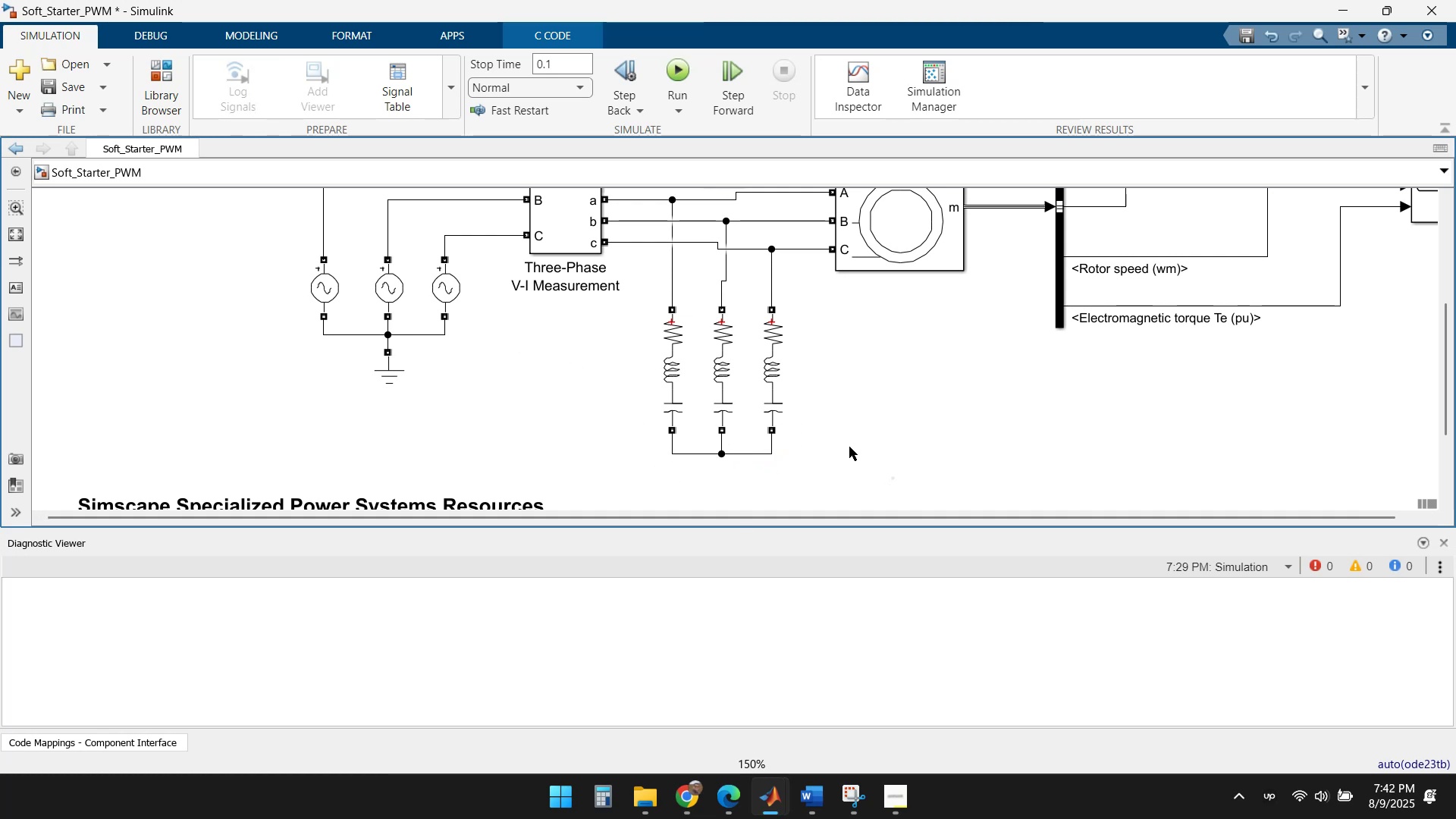 
double_click([843, 438])
 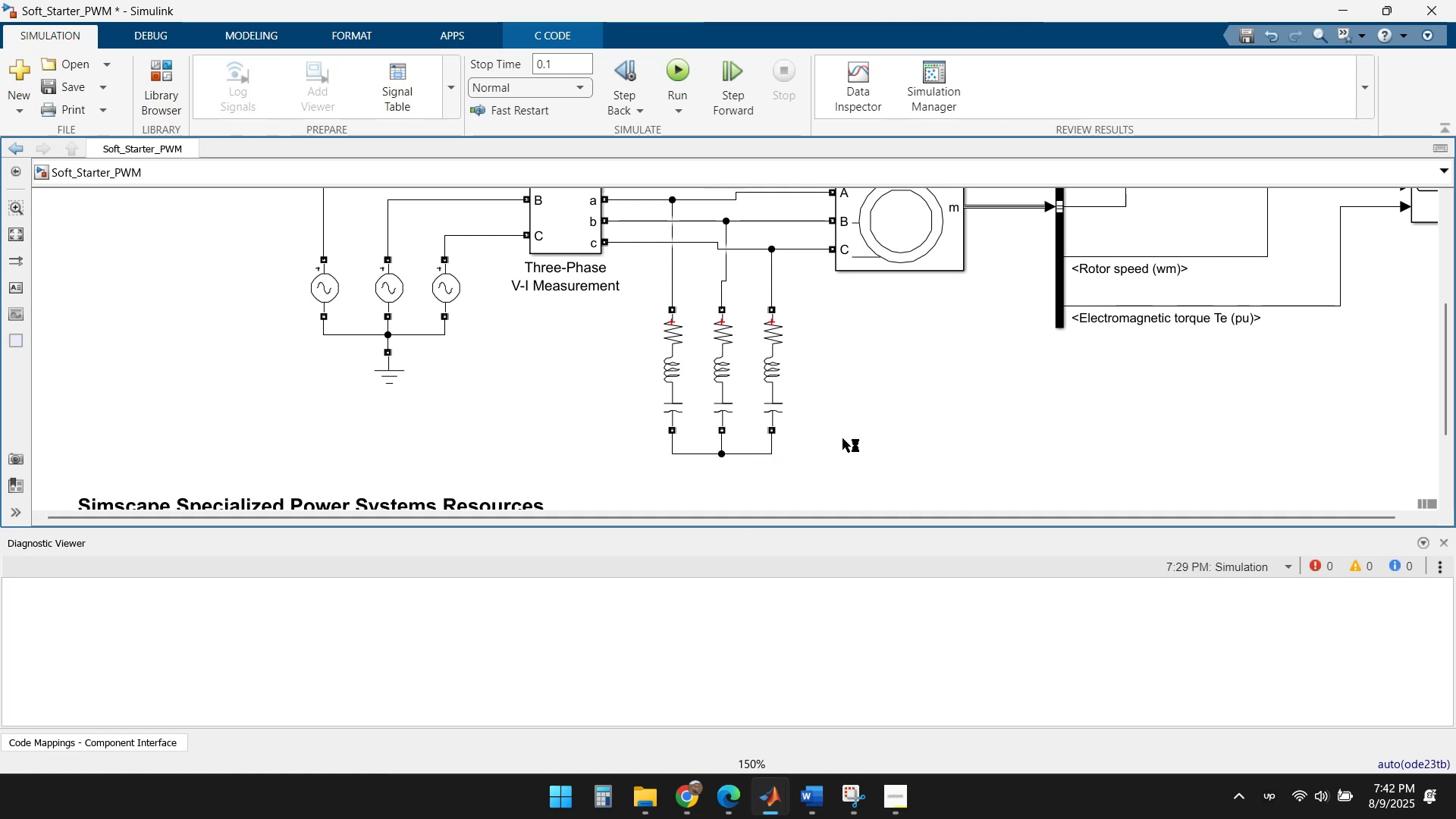 
triple_click([843, 438])
 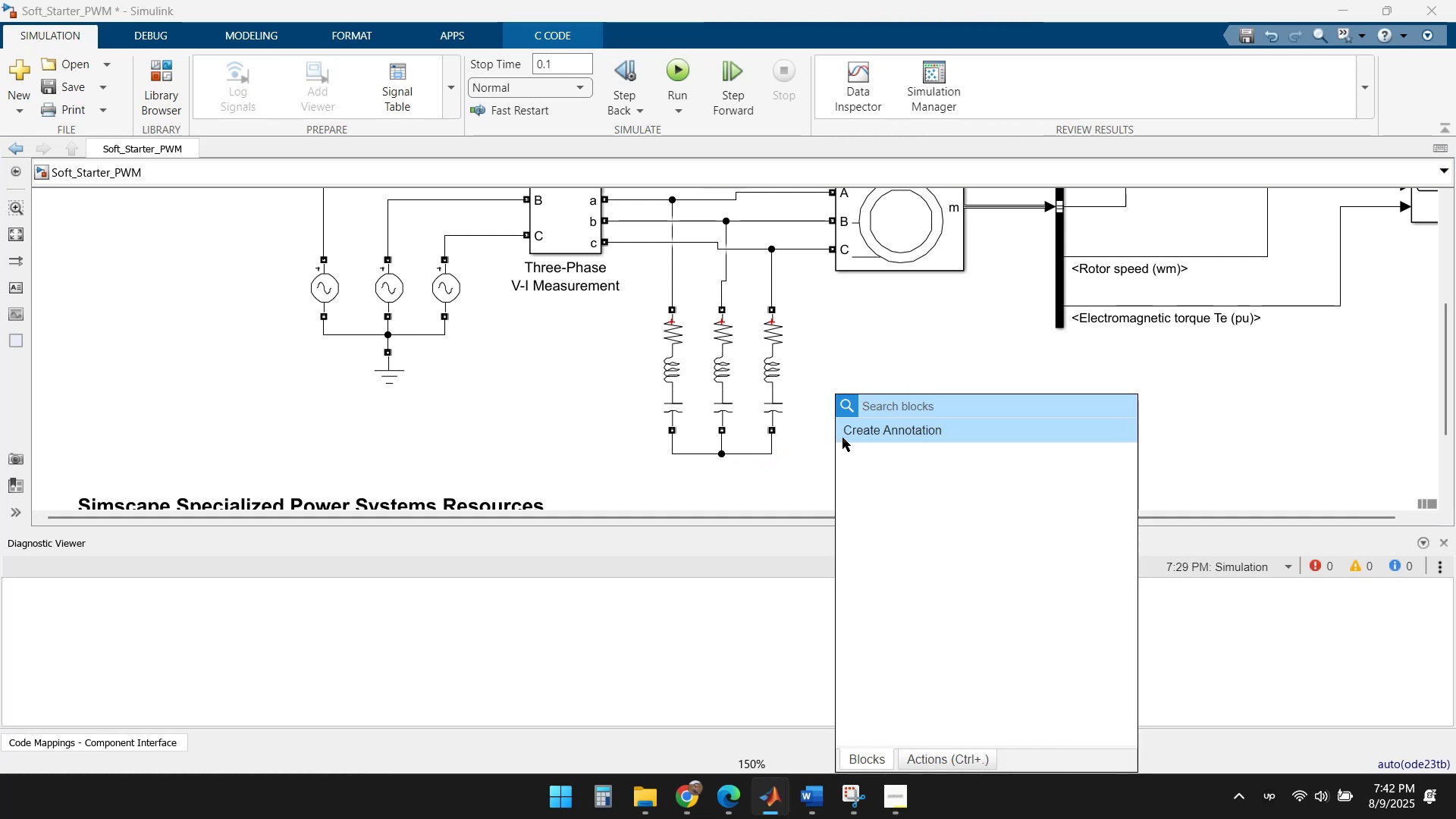 
type(e)
key(Backspace)
type(neutr)
 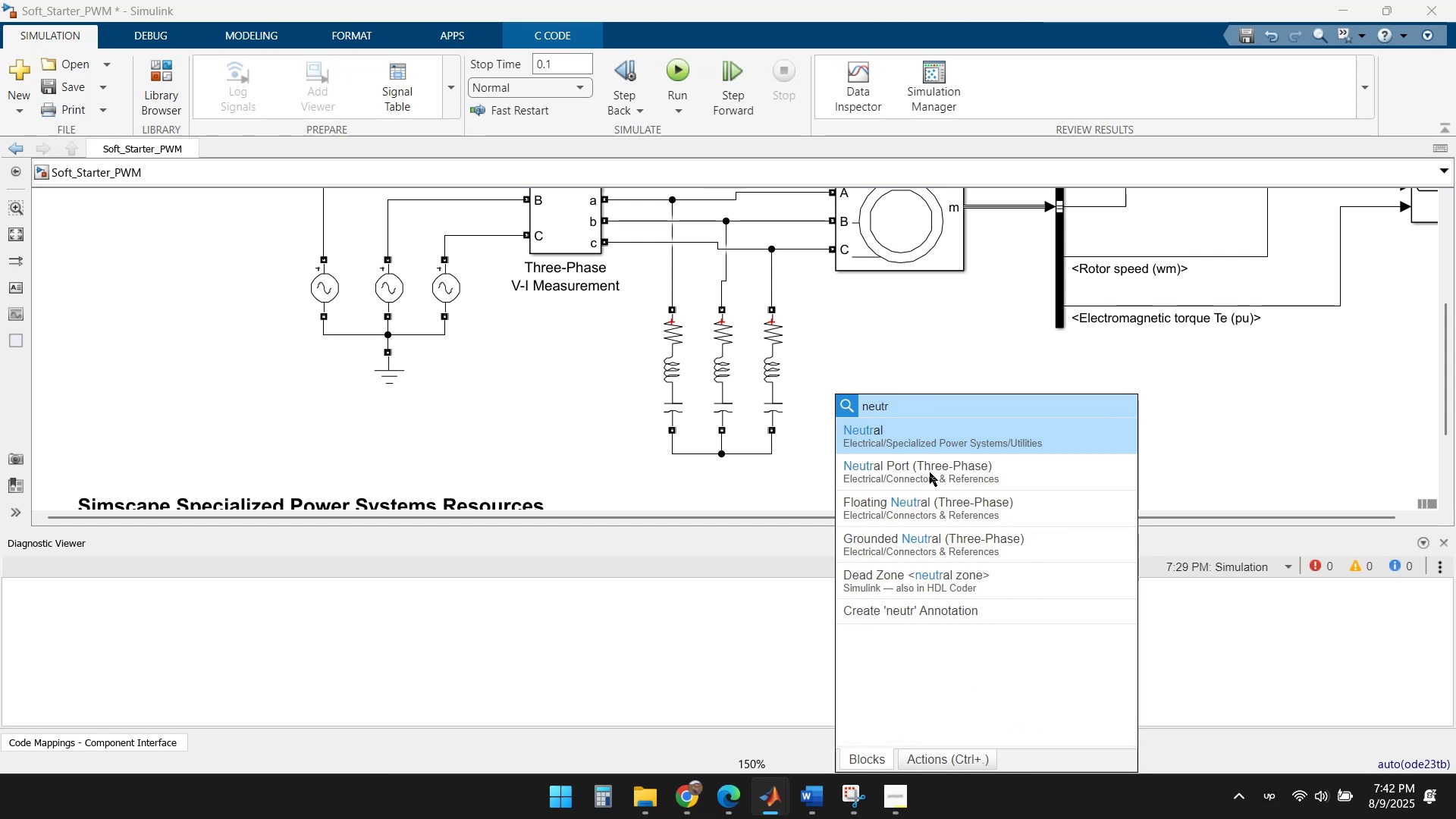 
left_click([925, 440])
 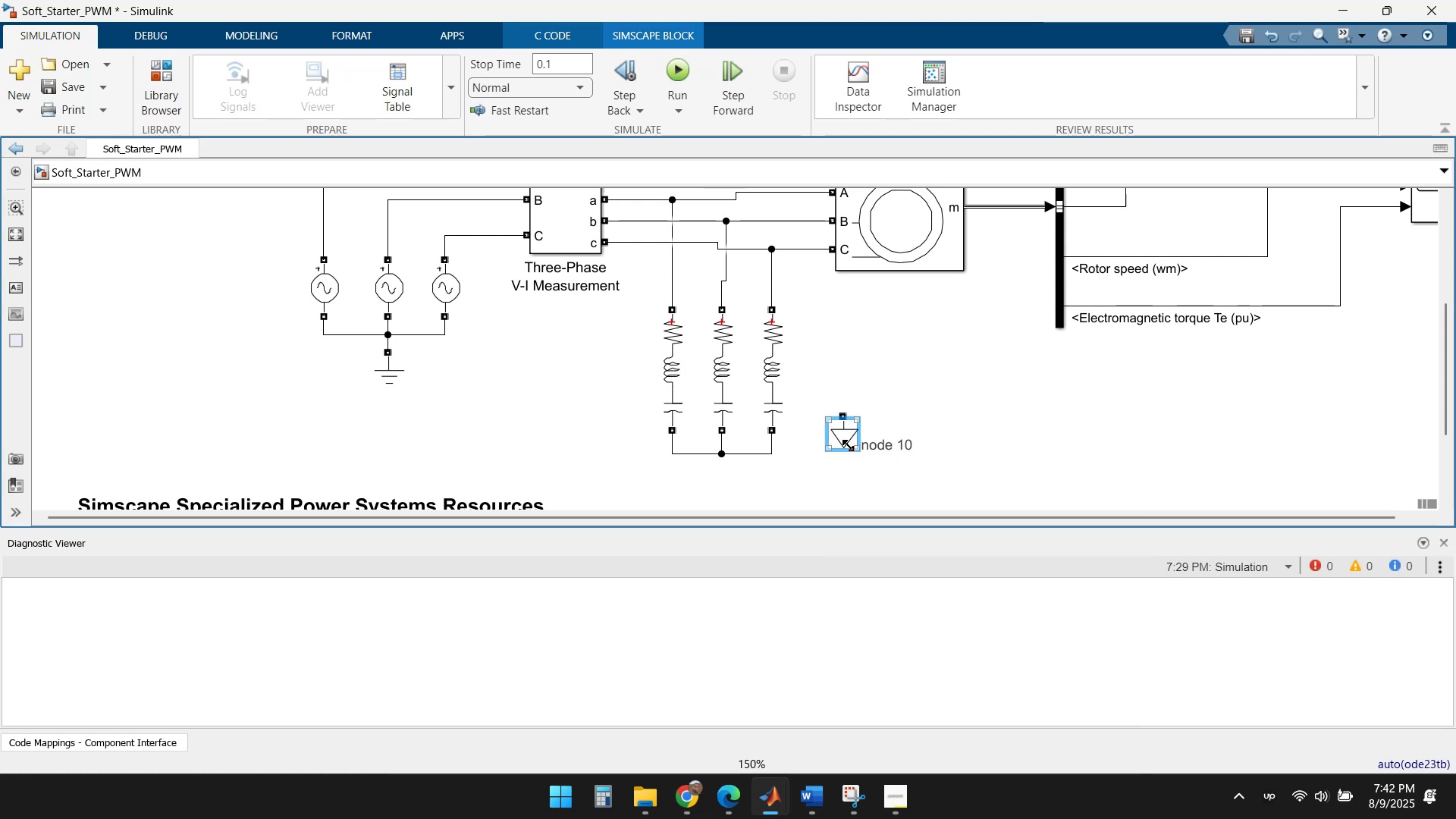 
left_click_drag(start_coordinate=[843, 438], to_coordinate=[728, 494])
 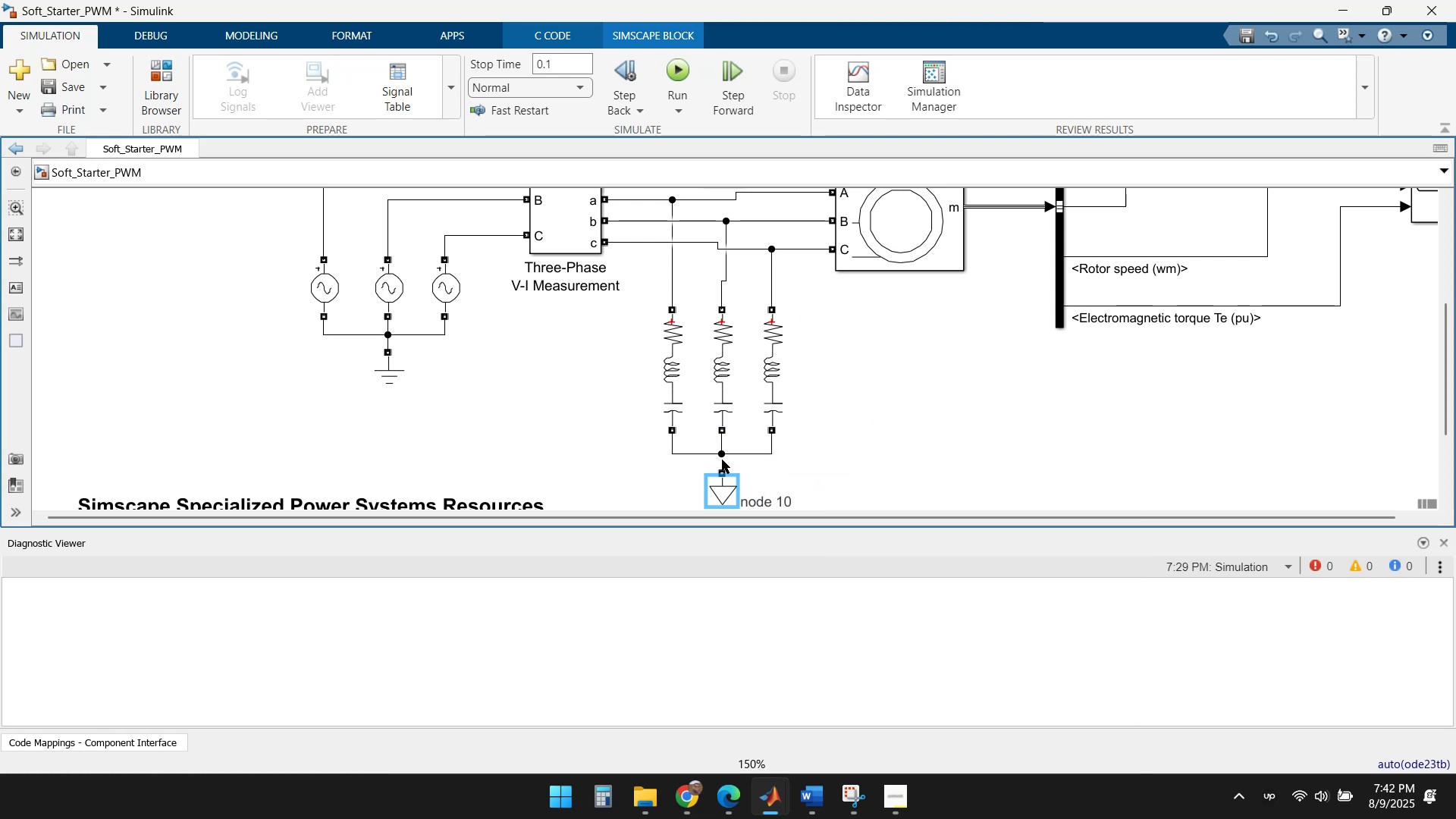 
left_click_drag(start_coordinate=[722, 455], to_coordinate=[723, 474])
 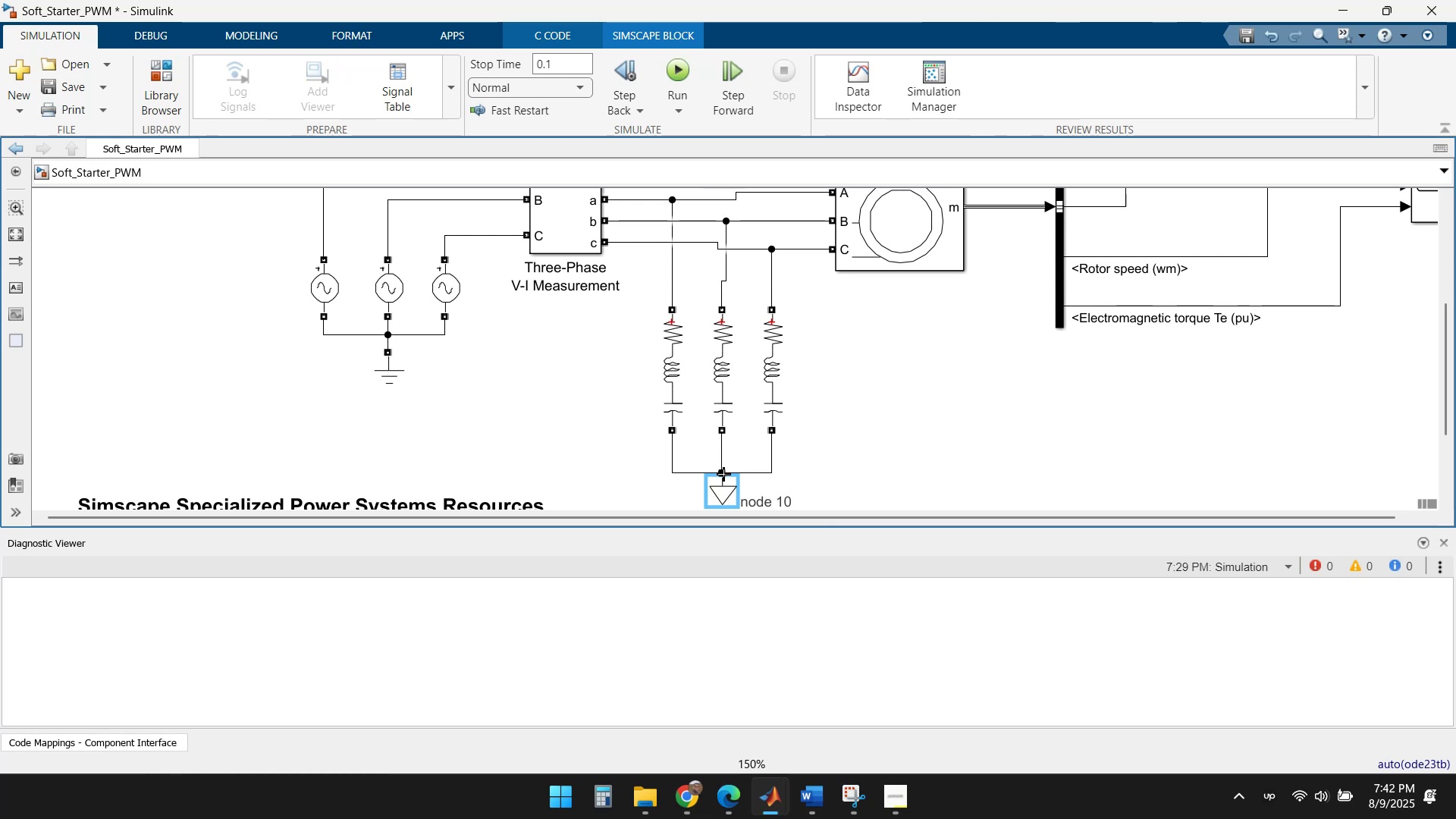 
left_click([723, 474])
 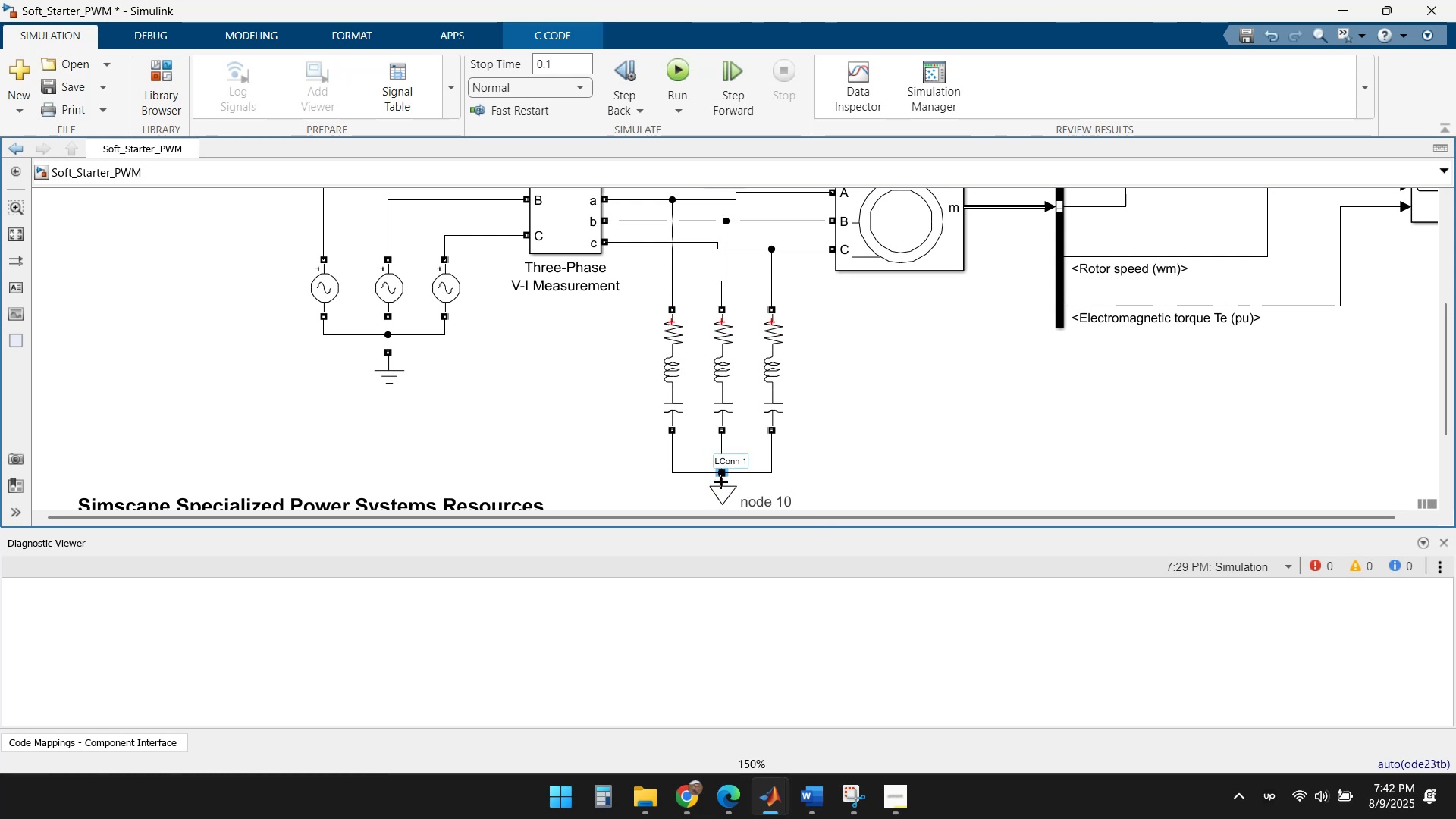 
left_click_drag(start_coordinate=[716, 499], to_coordinate=[900, 462])
 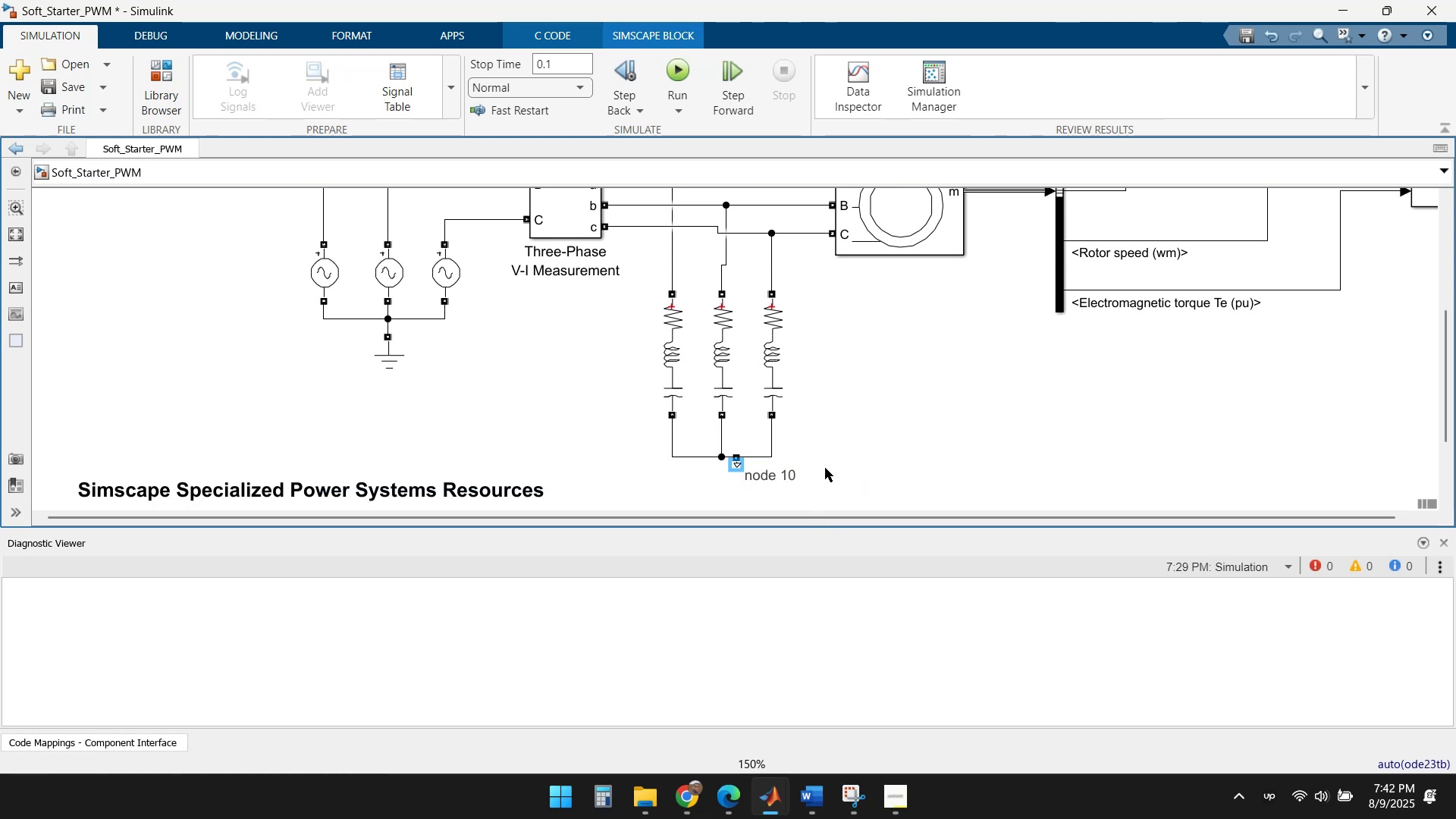 
left_click([861, 459])
 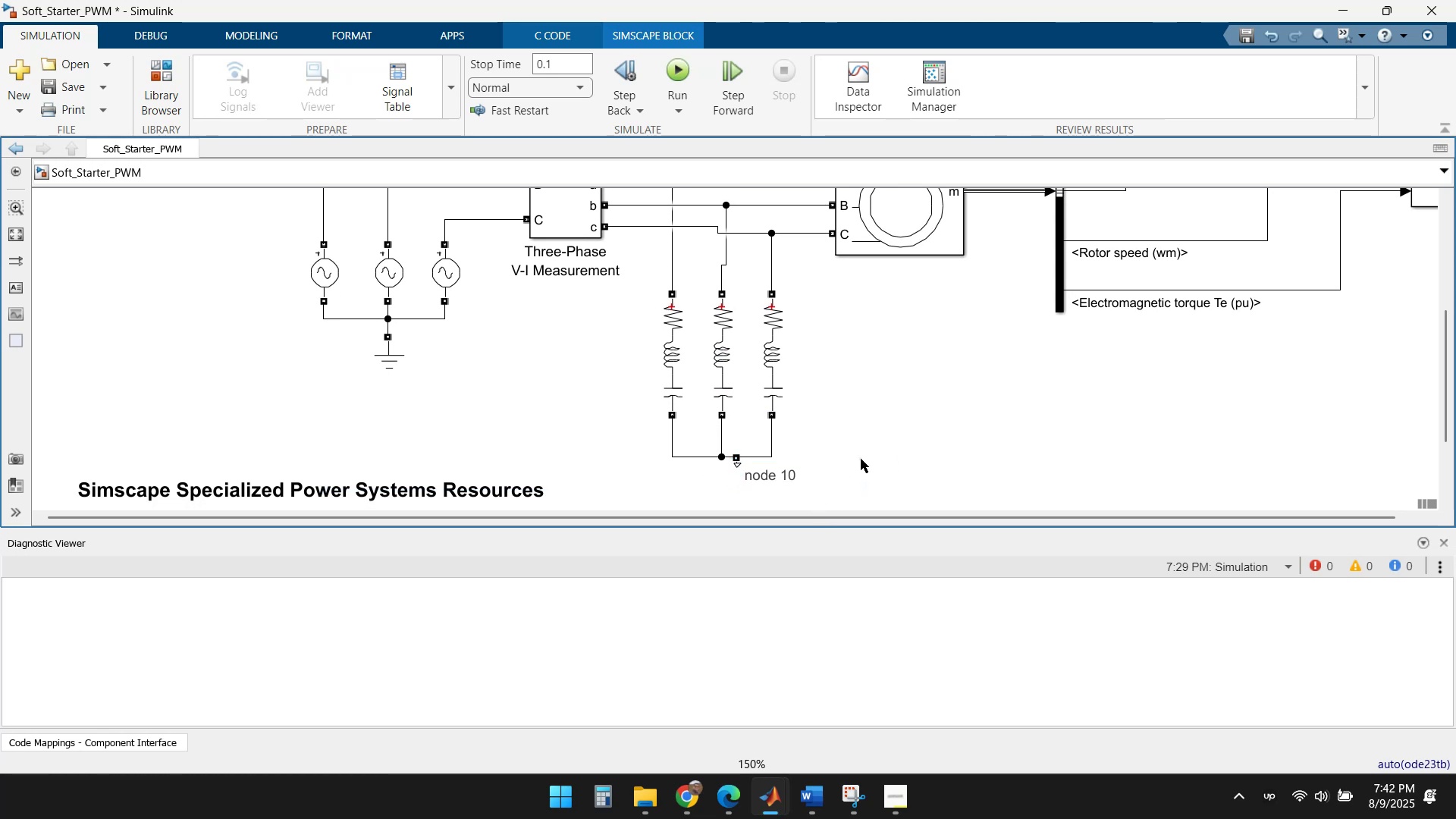 
key(Control+Z)
 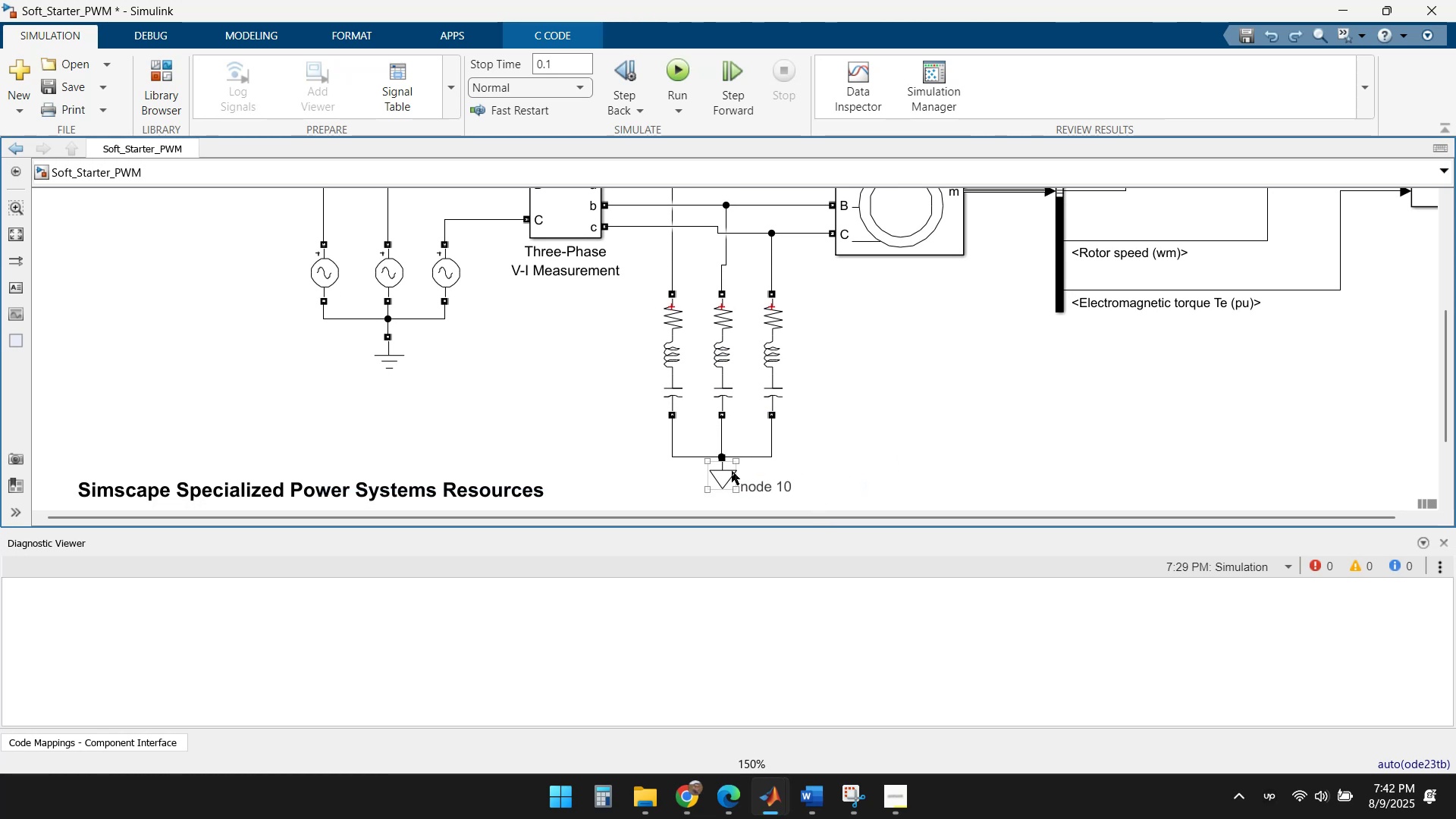 
left_click_drag(start_coordinate=[727, 474], to_coordinate=[871, 450])
 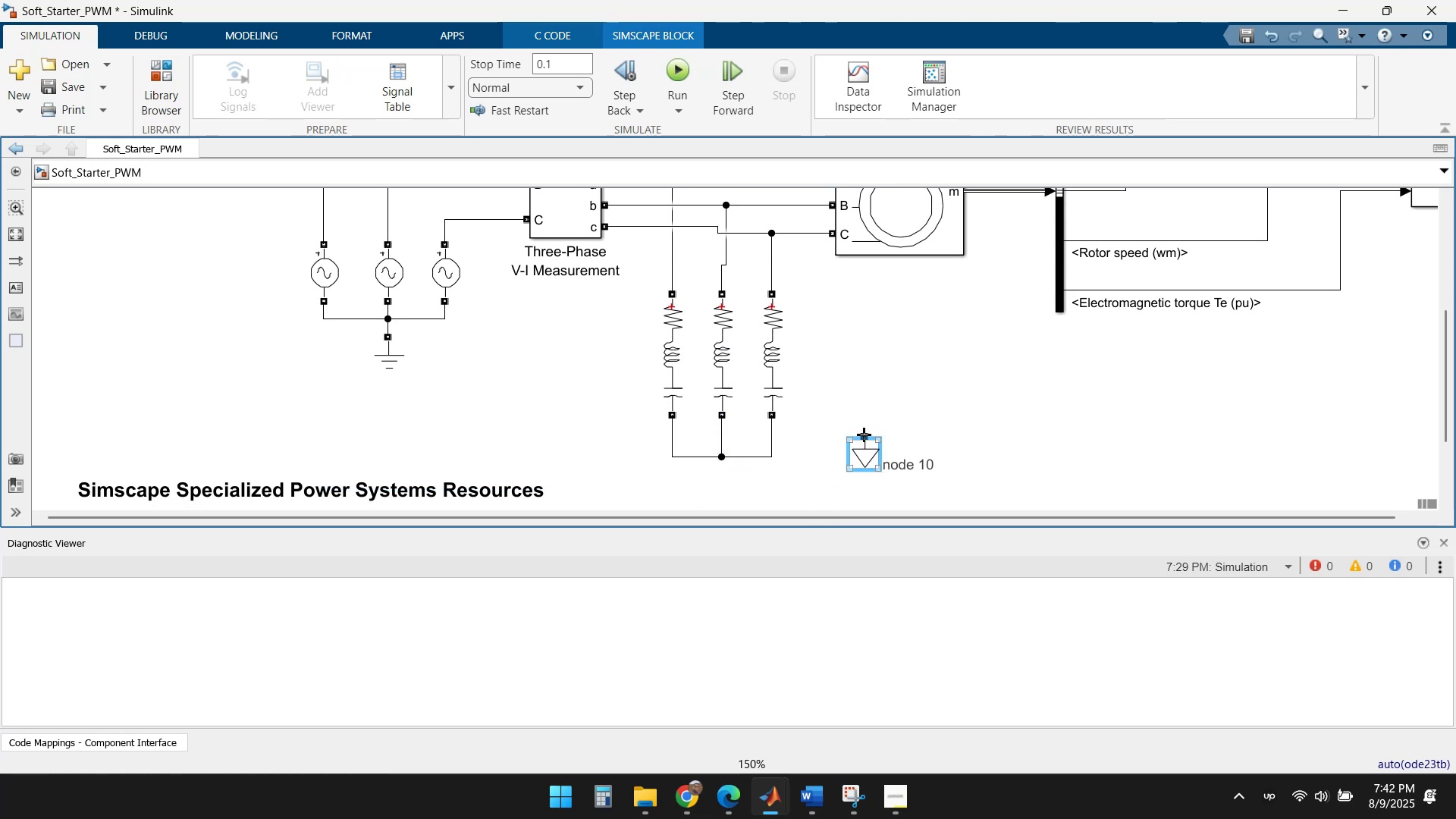 
left_click_drag(start_coordinate=[863, 431], to_coordinate=[775, 417])
 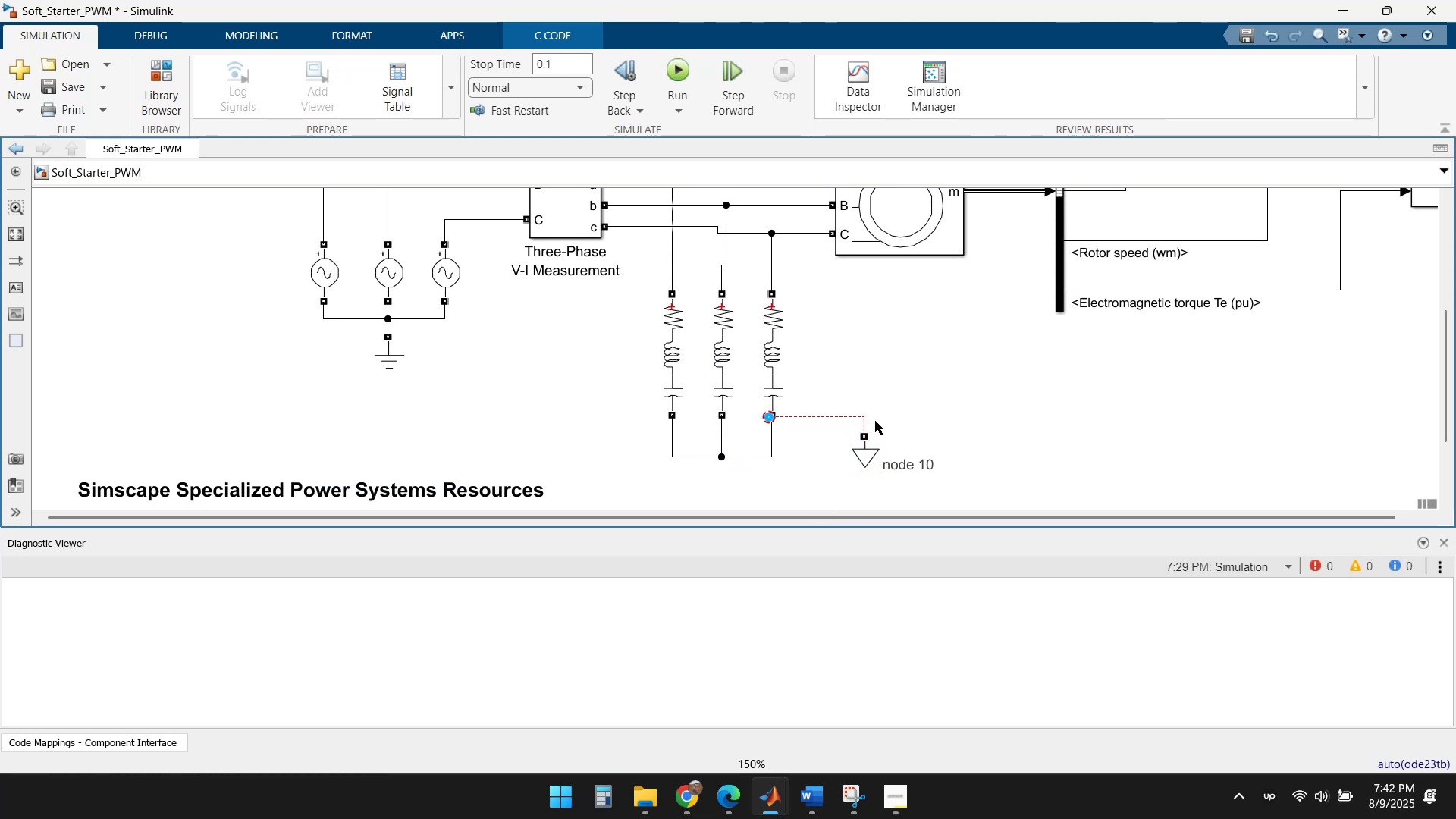 
left_click([928, 421])
 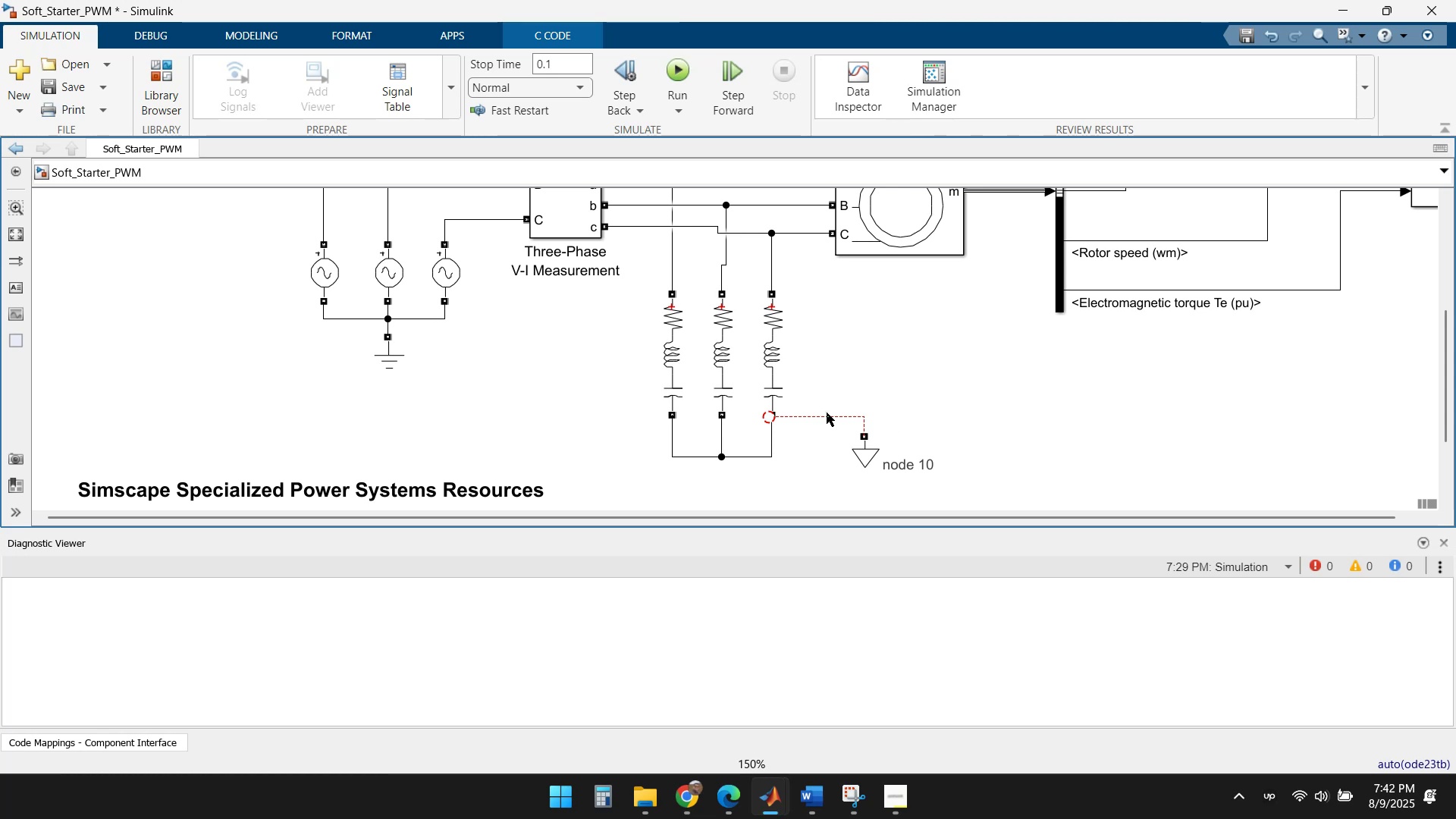 
double_click([827, 413])
 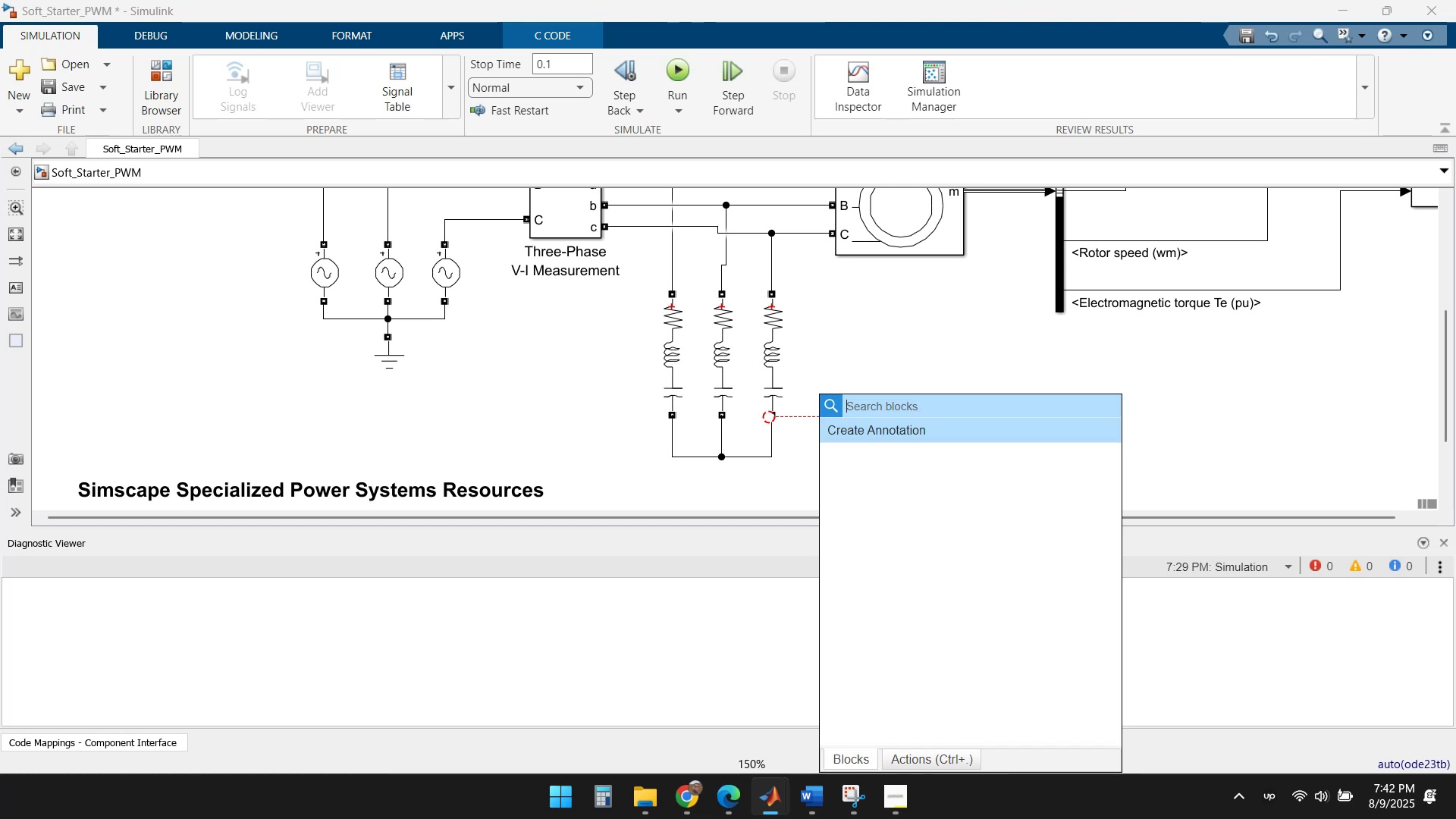 
triple_click([827, 417])
 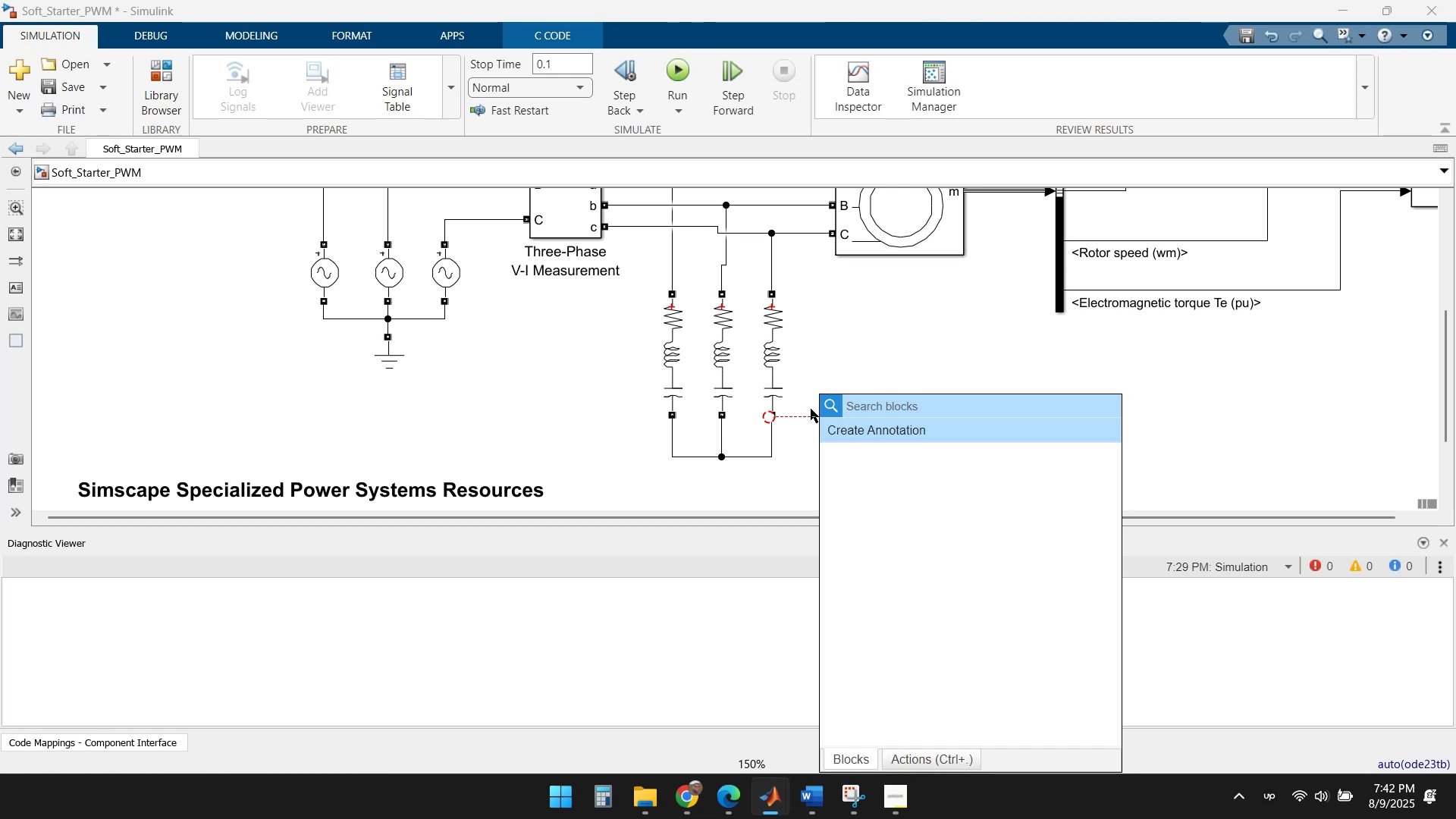 
left_click([830, 344])
 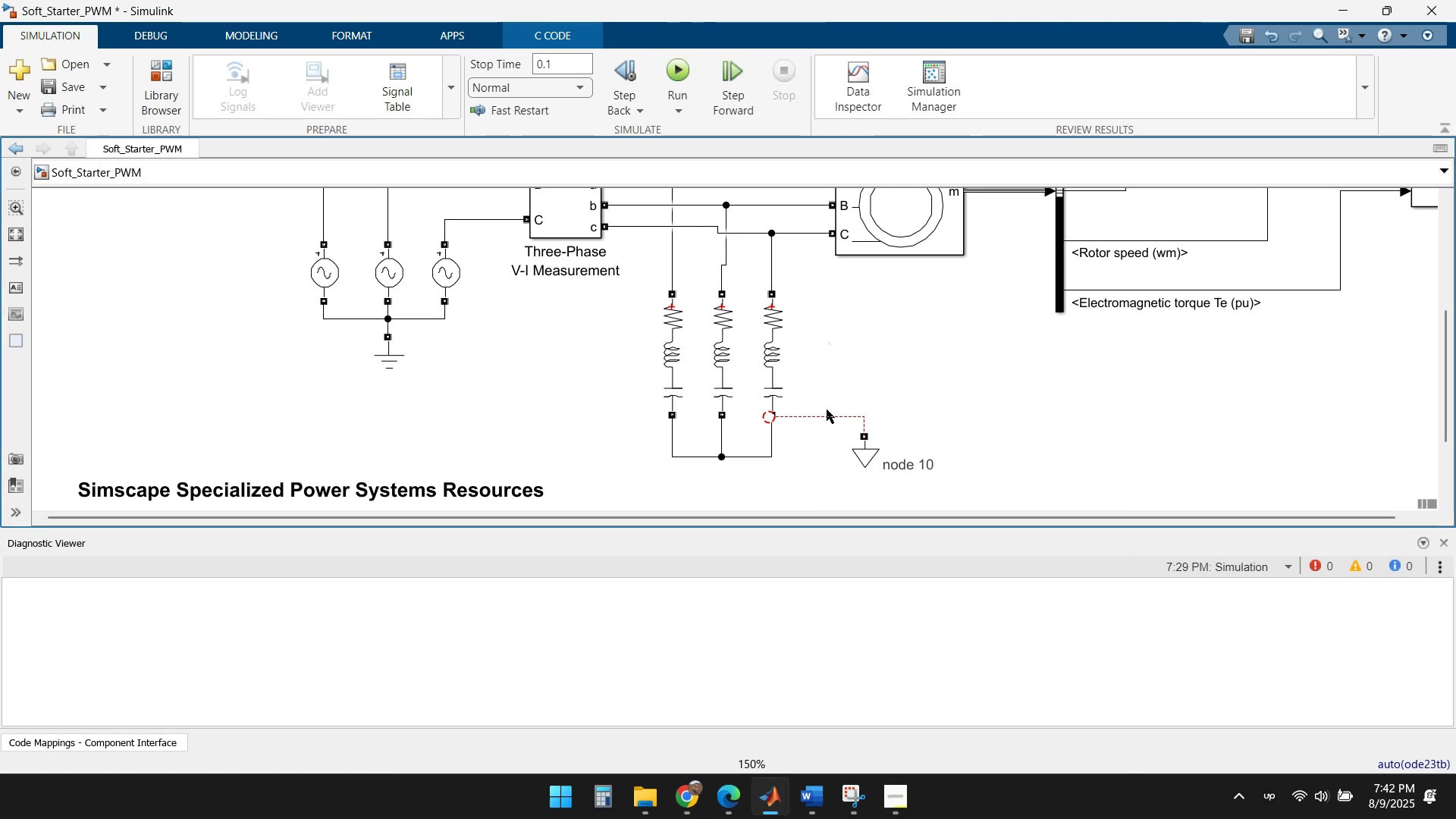 
left_click([829, 413])
 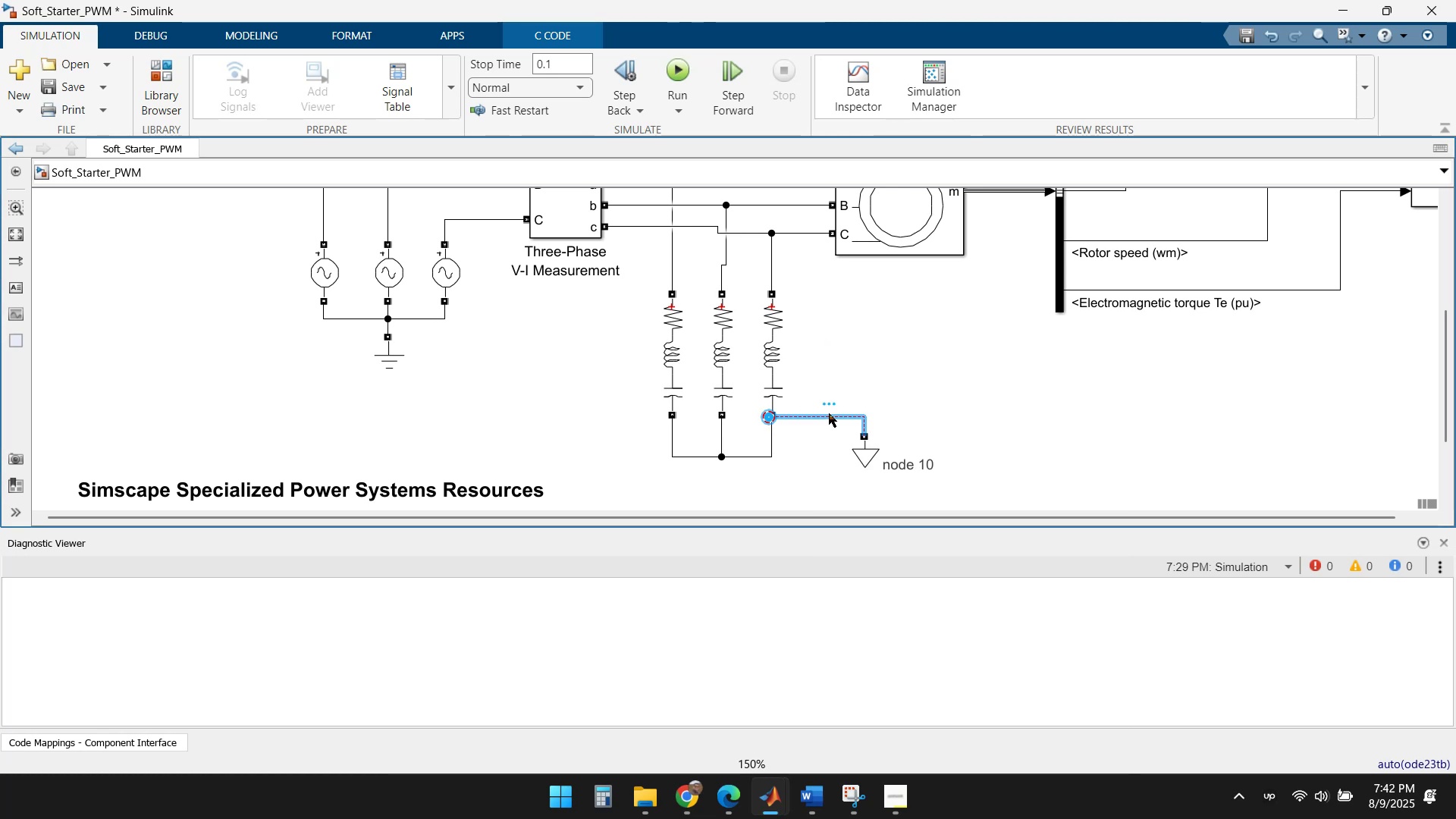 
key(Home)
 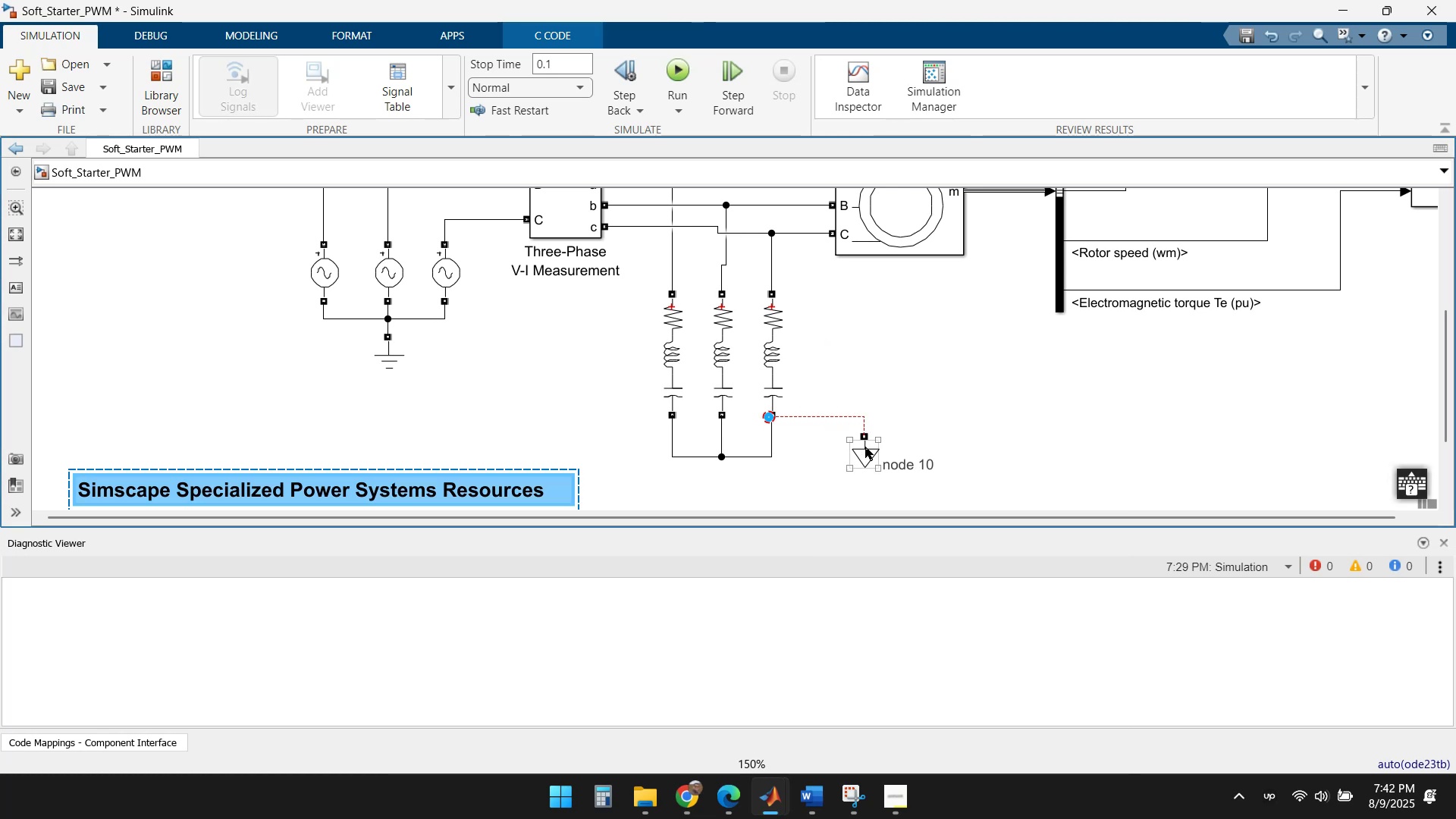 
key(Delete)
 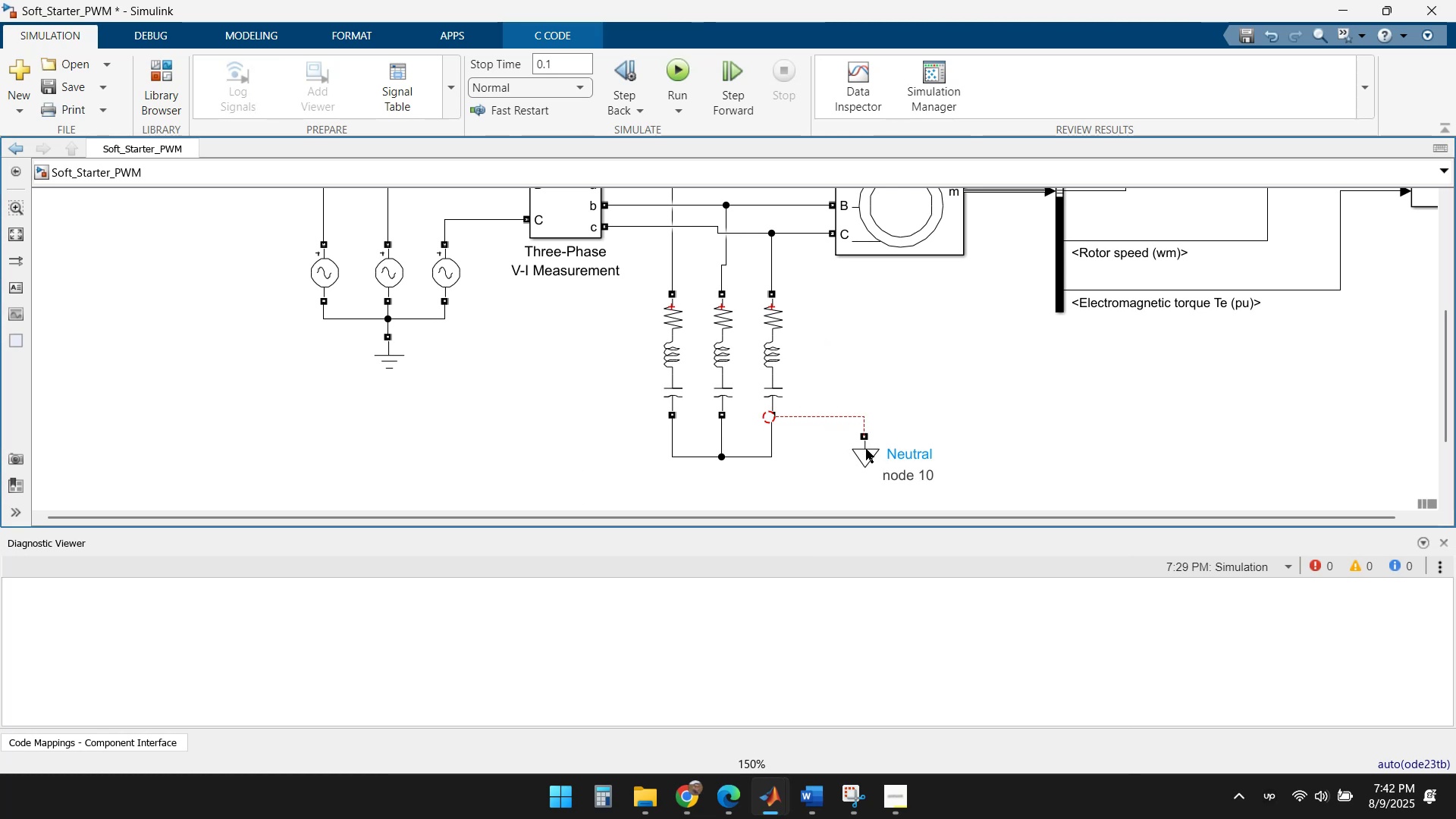 
left_click([866, 449])
 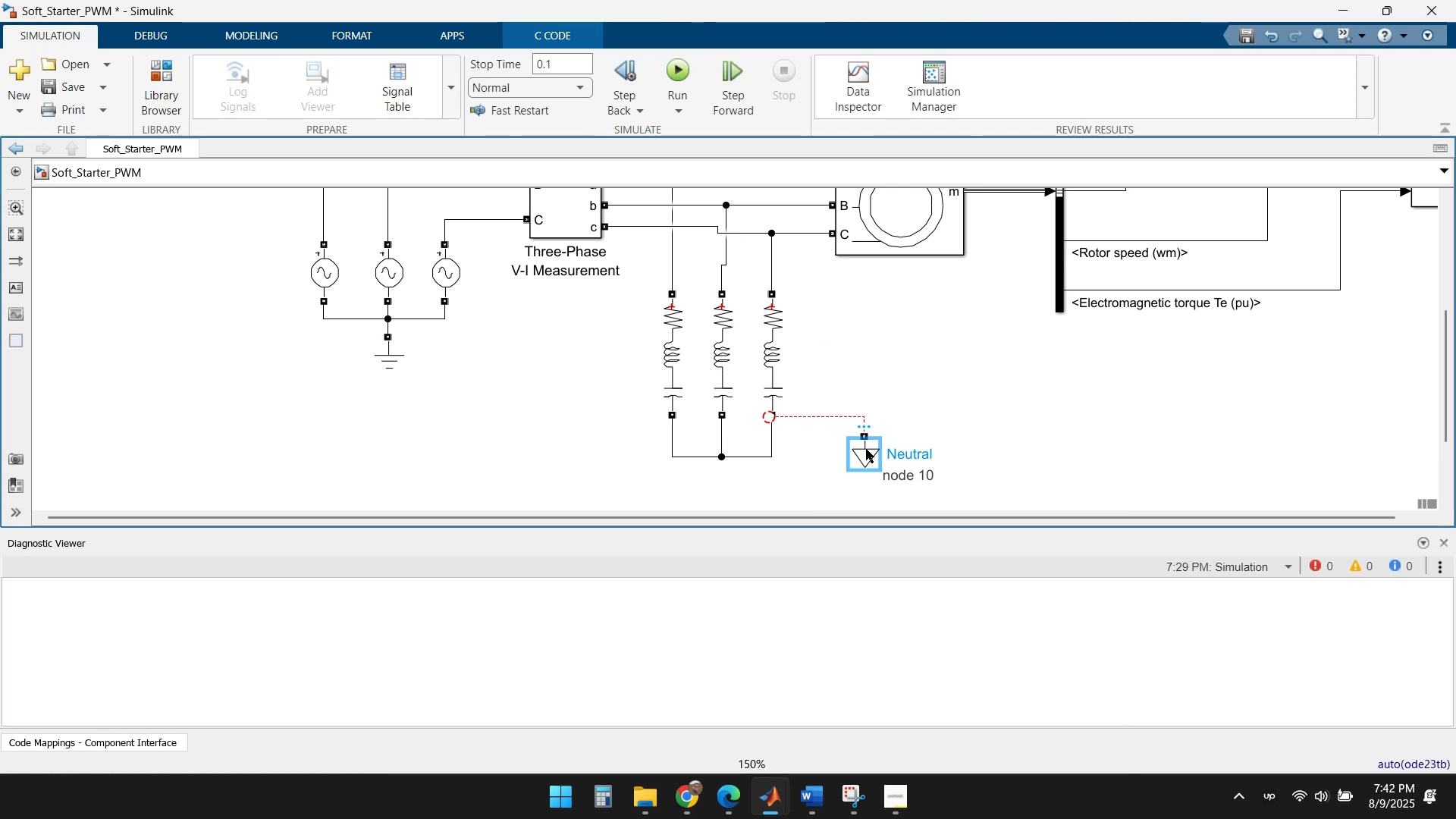 
key(Delete)
 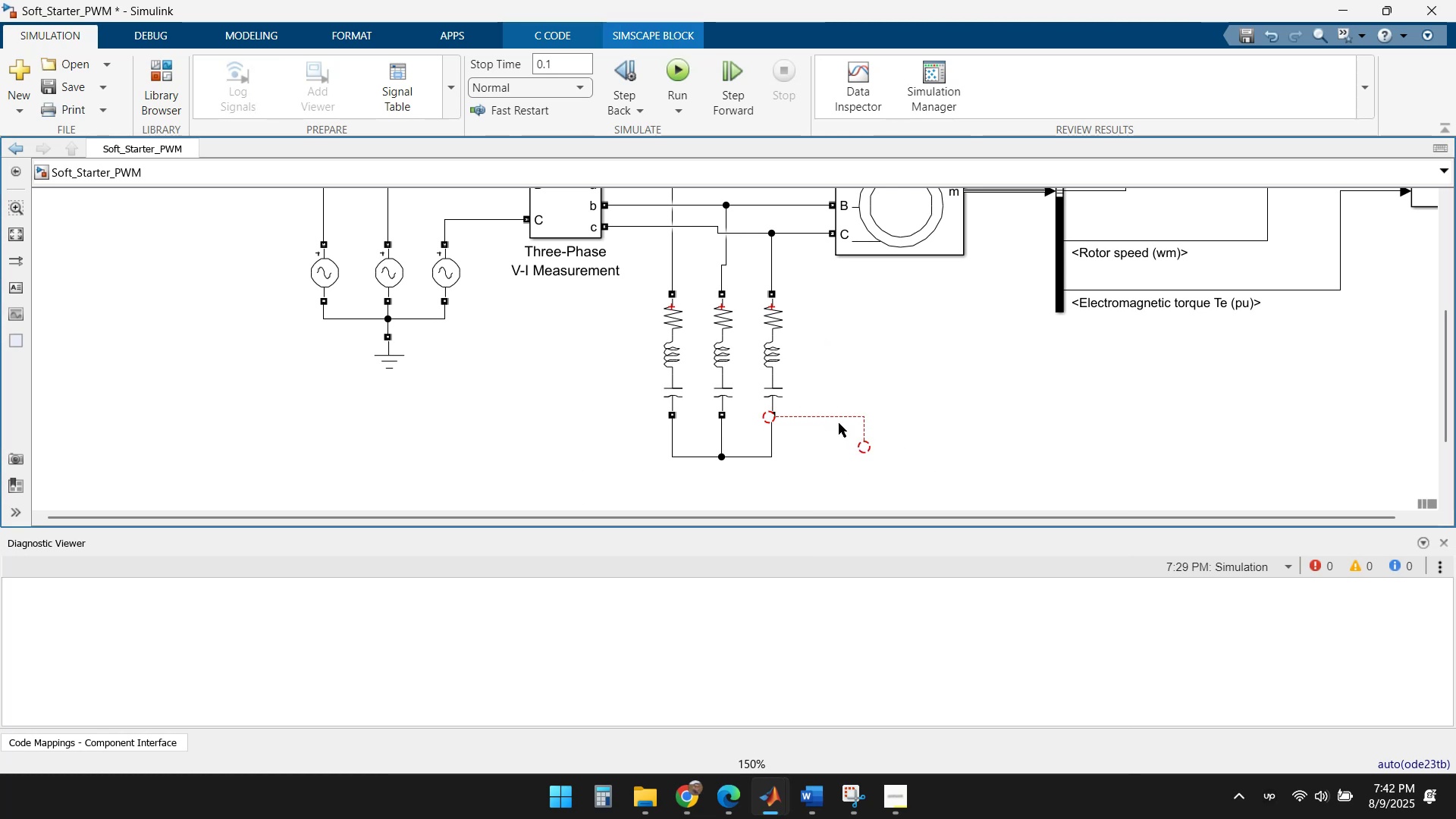 
double_click([837, 414])
 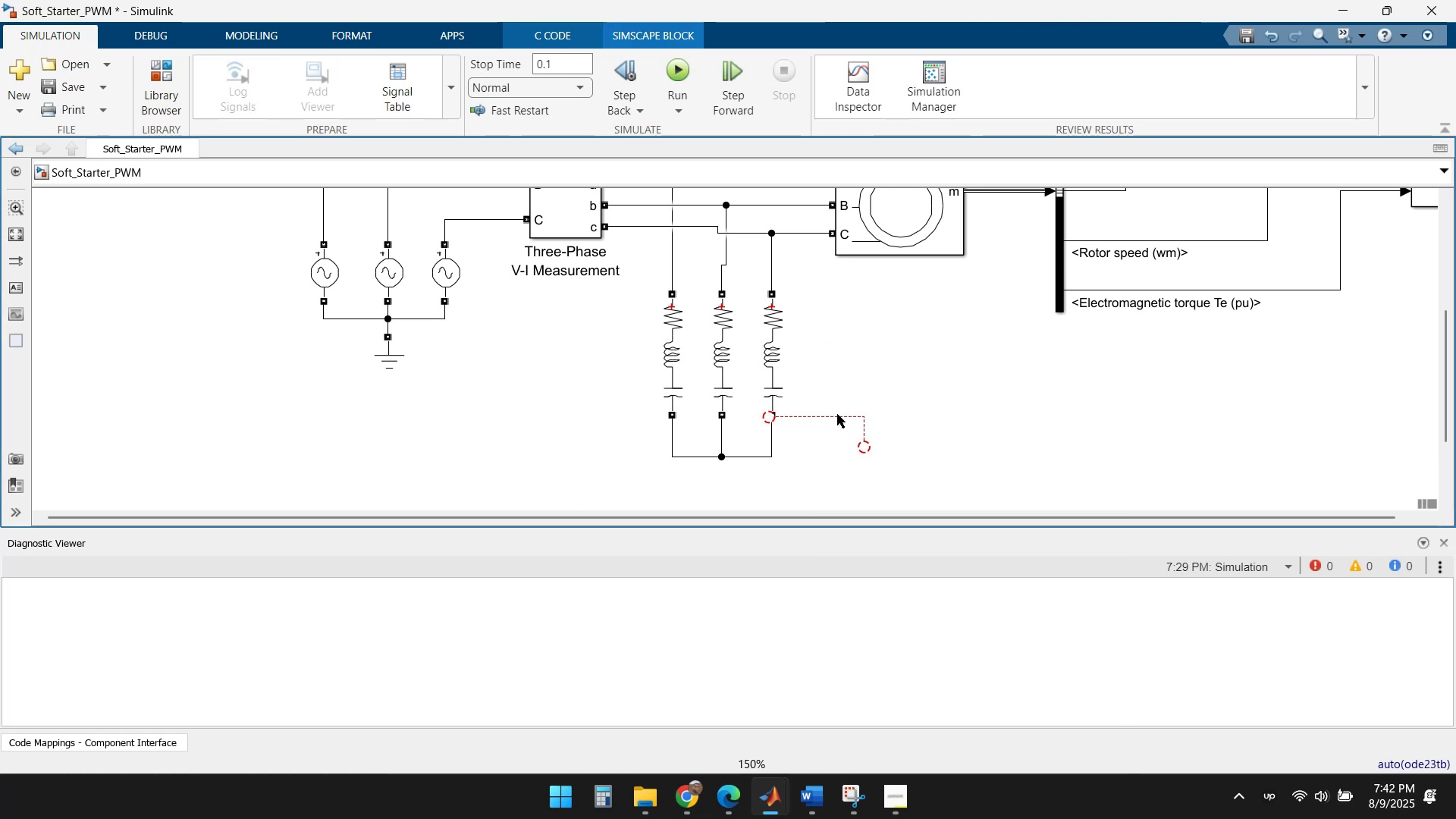 
key(Delete)
 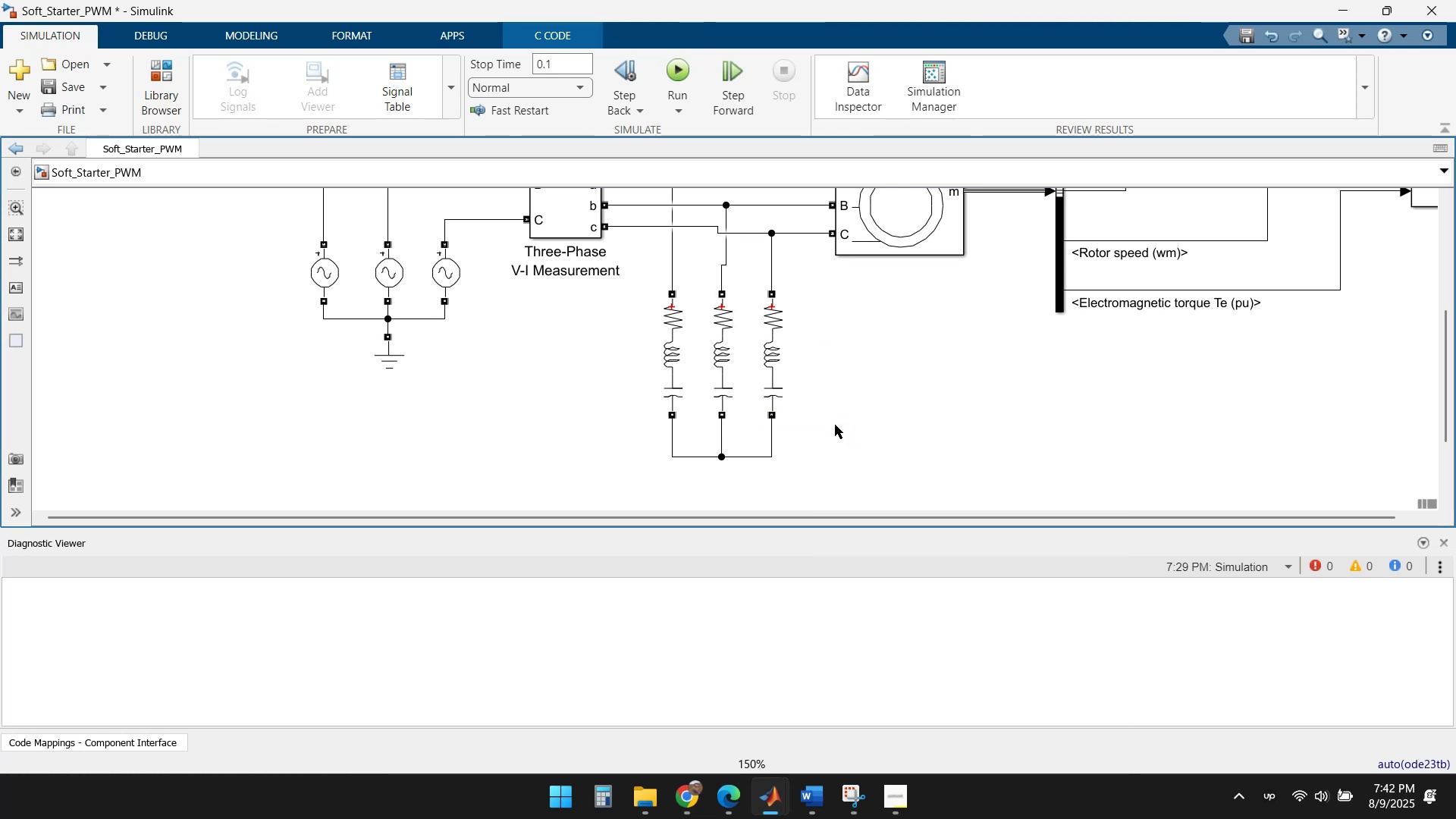 
left_click([835, 449])
 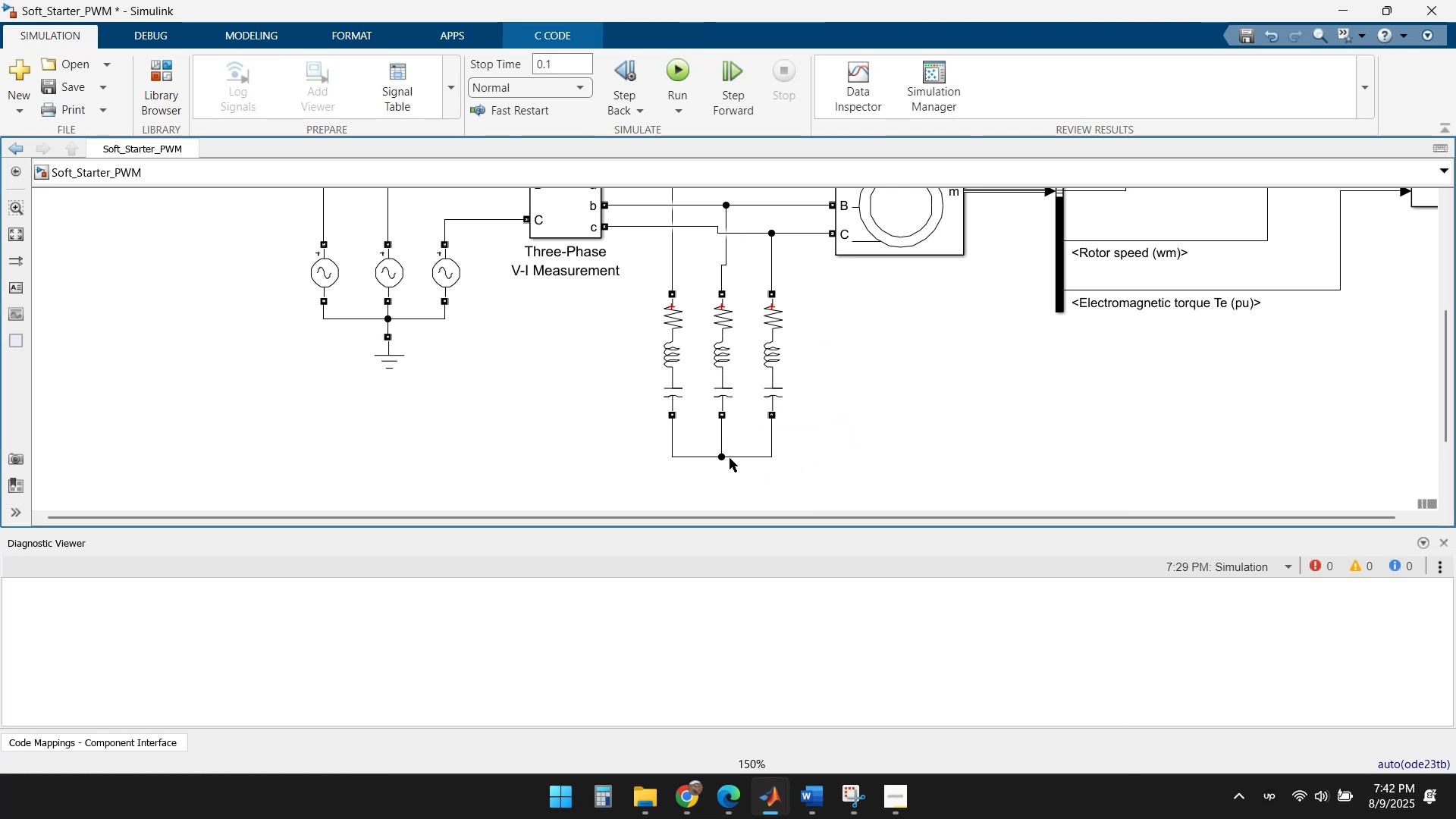 
left_click_drag(start_coordinate=[725, 458], to_coordinate=[723, 435])
 